 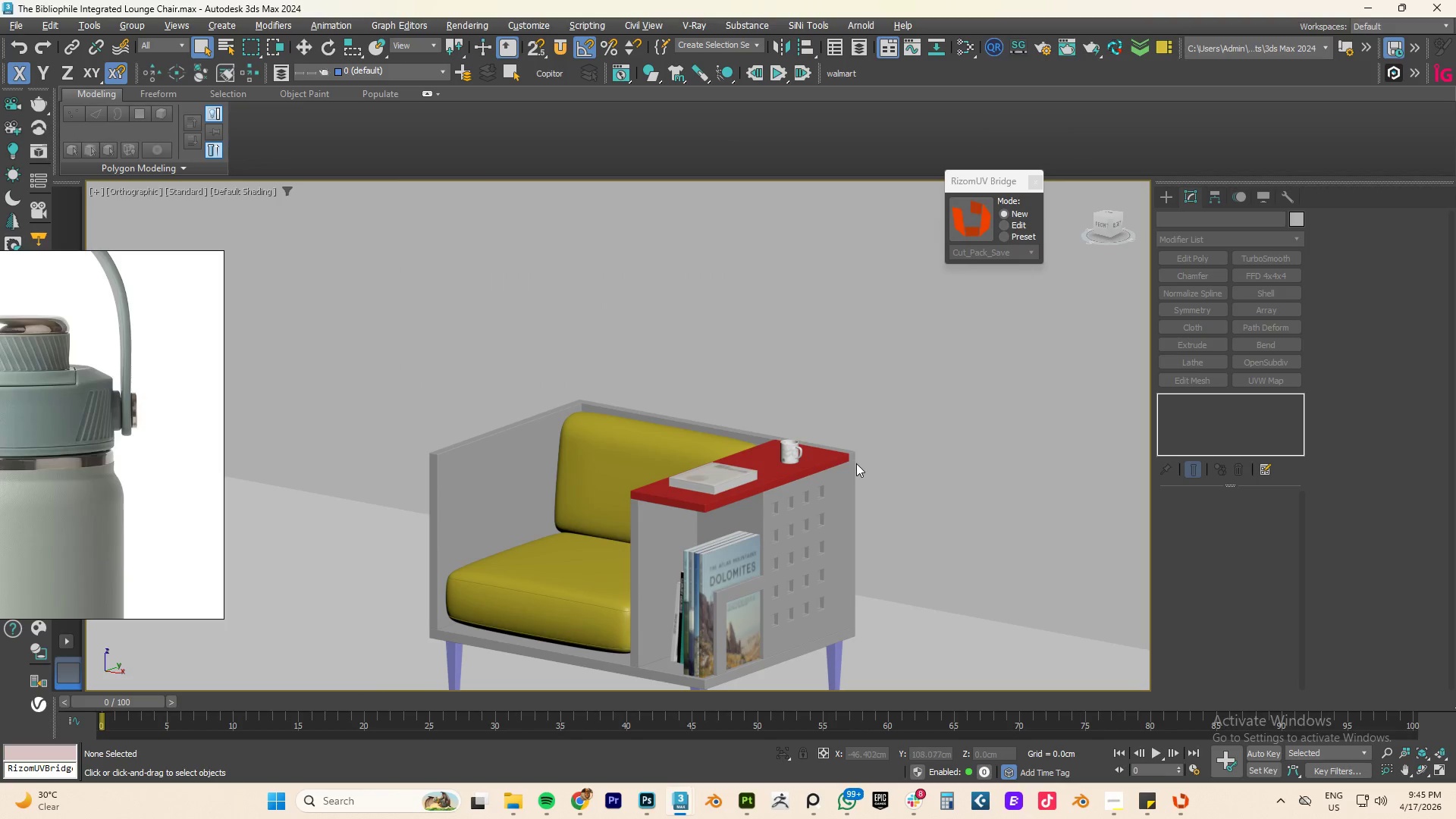 
mouse_move([1182, 784])
 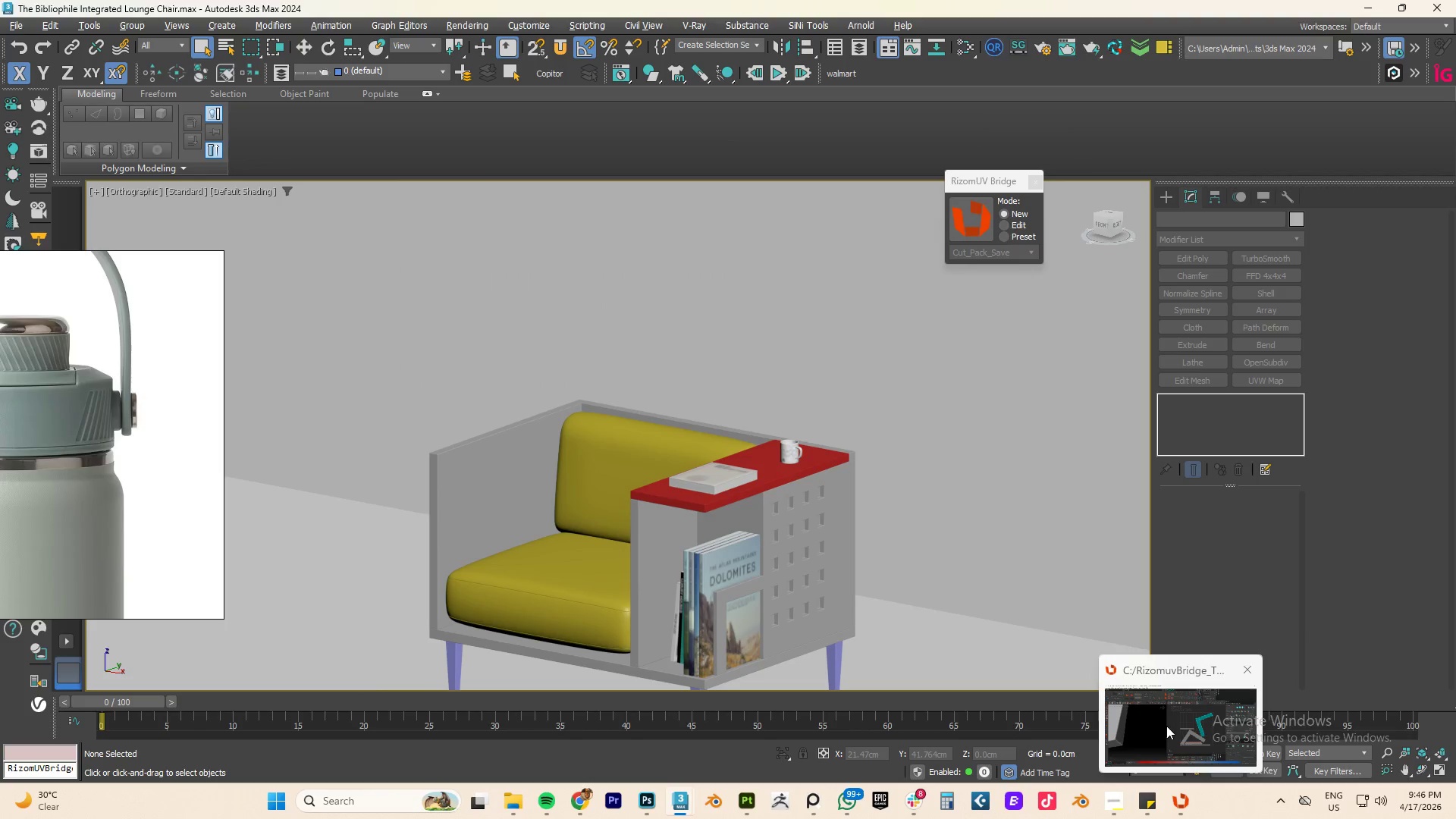 
left_click([1166, 726])
 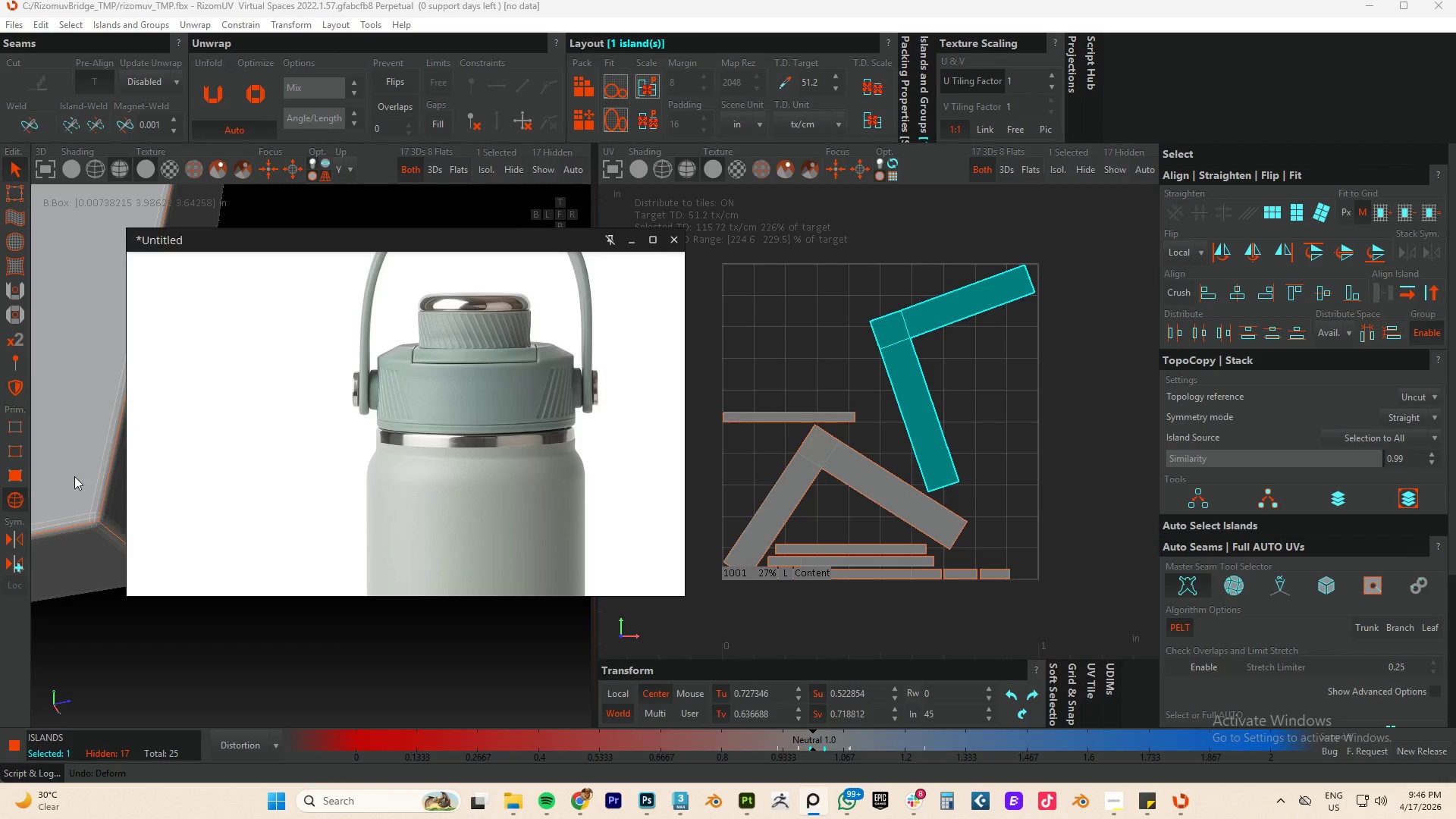 
left_click([14, 184])
 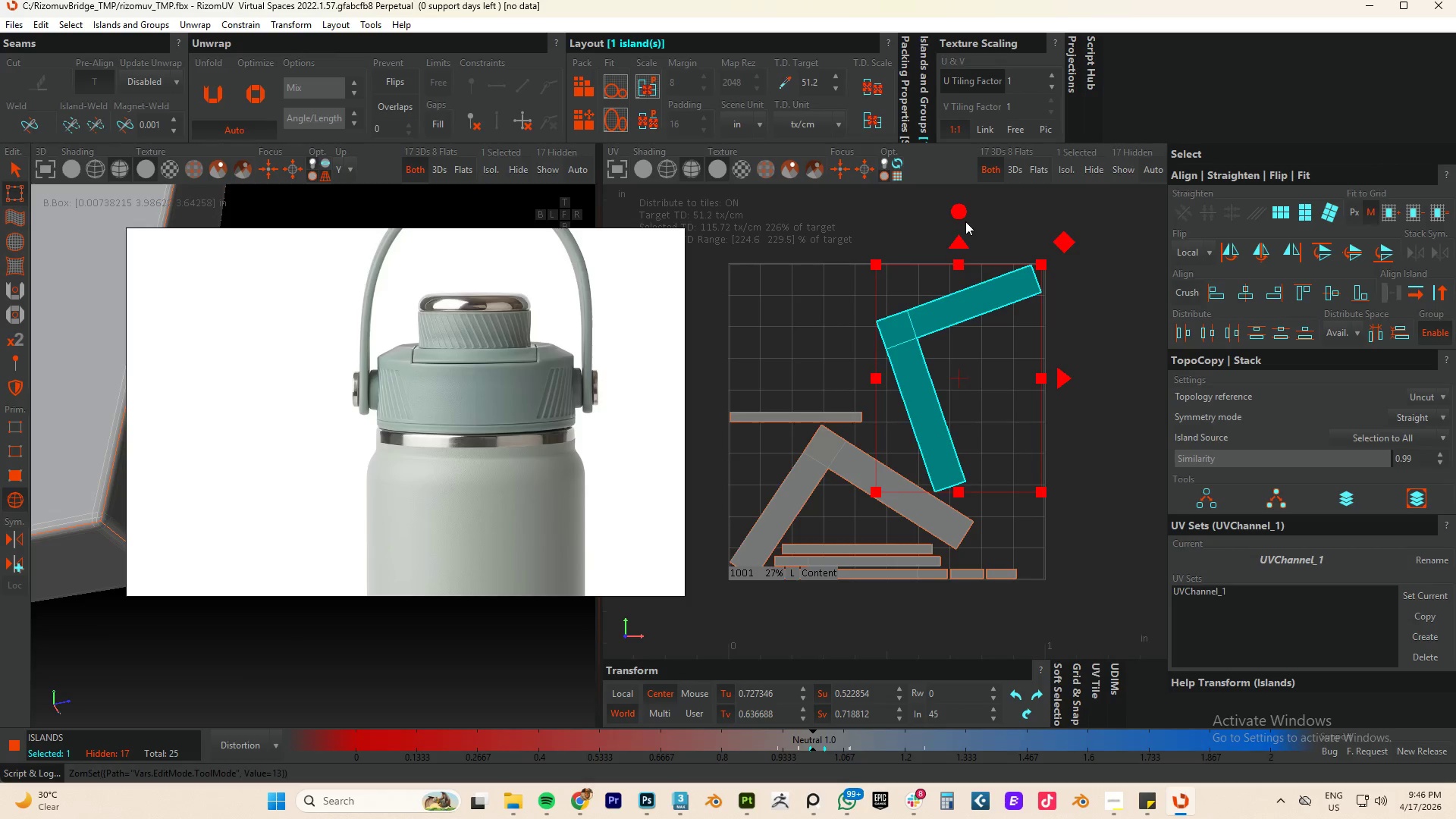 
left_click_drag(start_coordinate=[959, 209], to_coordinate=[964, 241])
 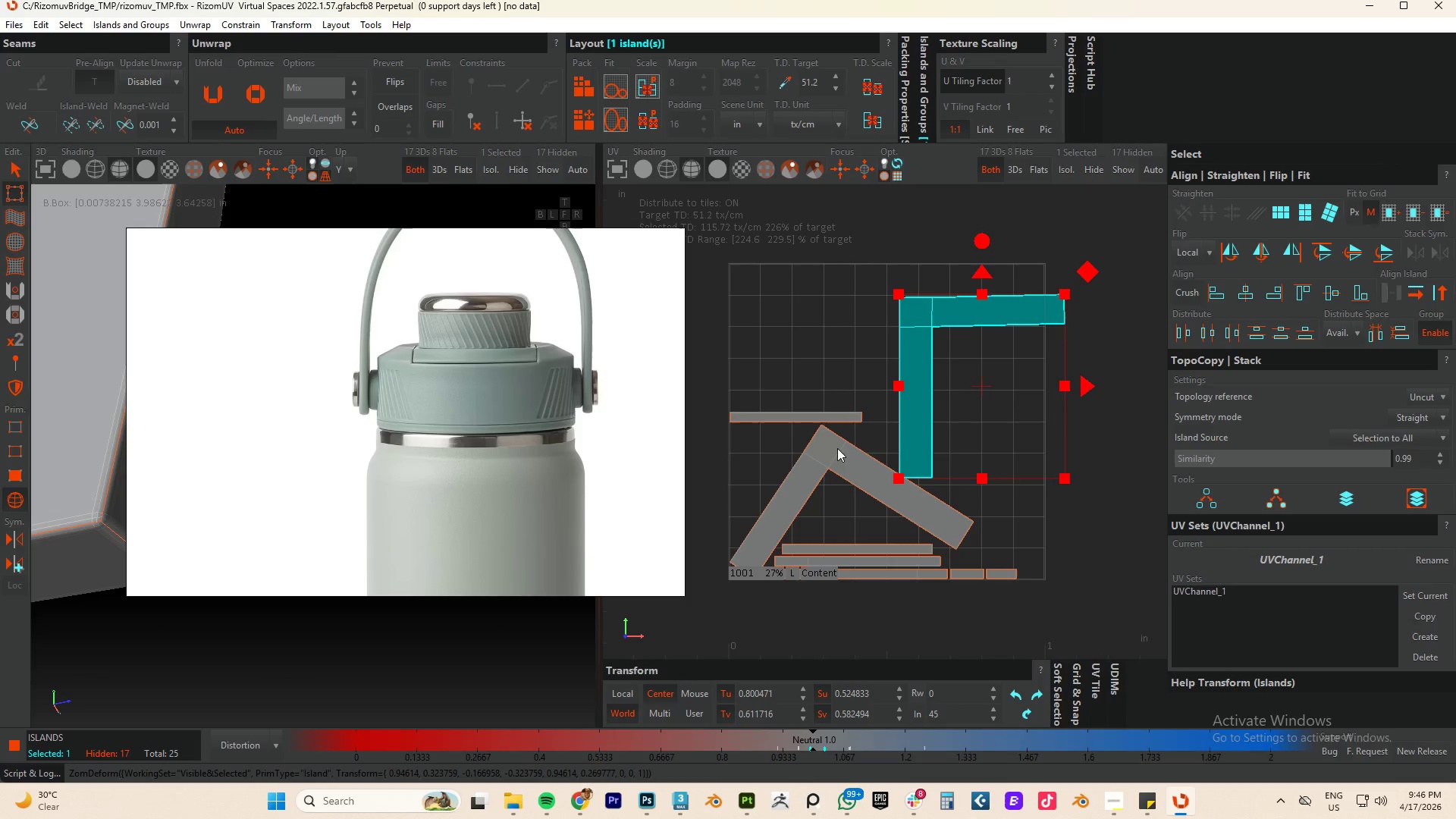 
left_click([832, 463])
 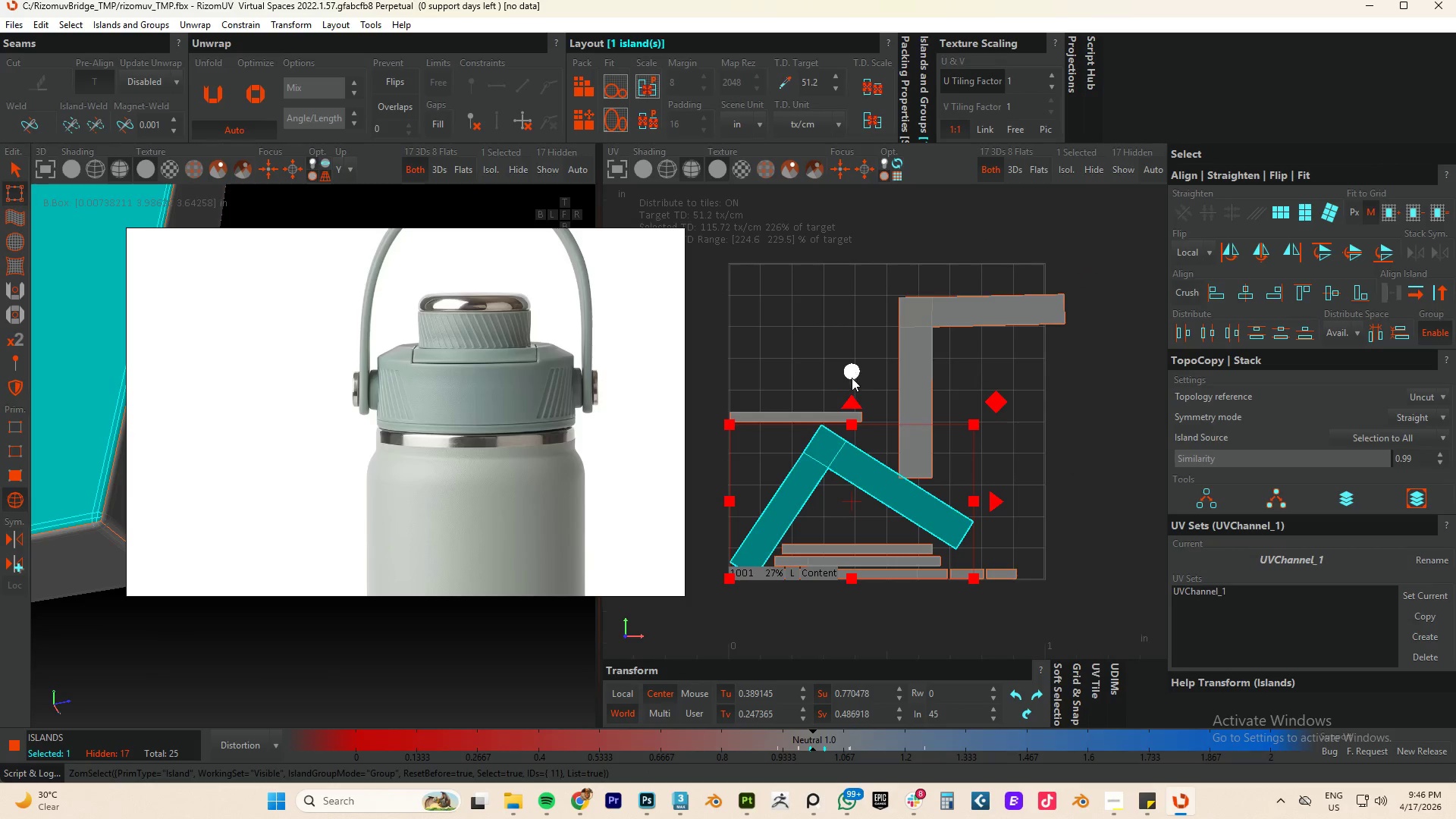 
left_click_drag(start_coordinate=[851, 372], to_coordinate=[857, 422])
 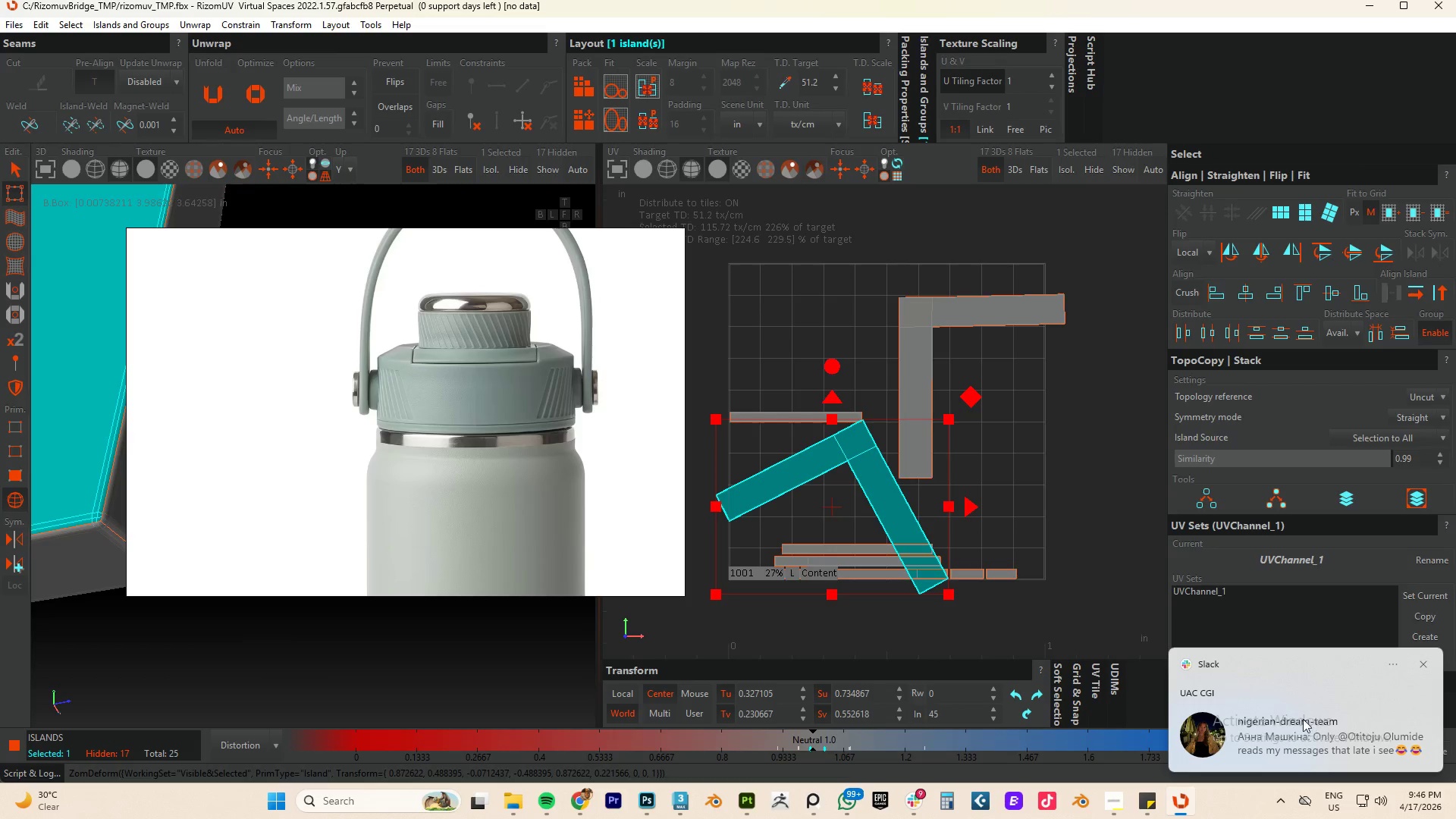 
left_click([1298, 718])
 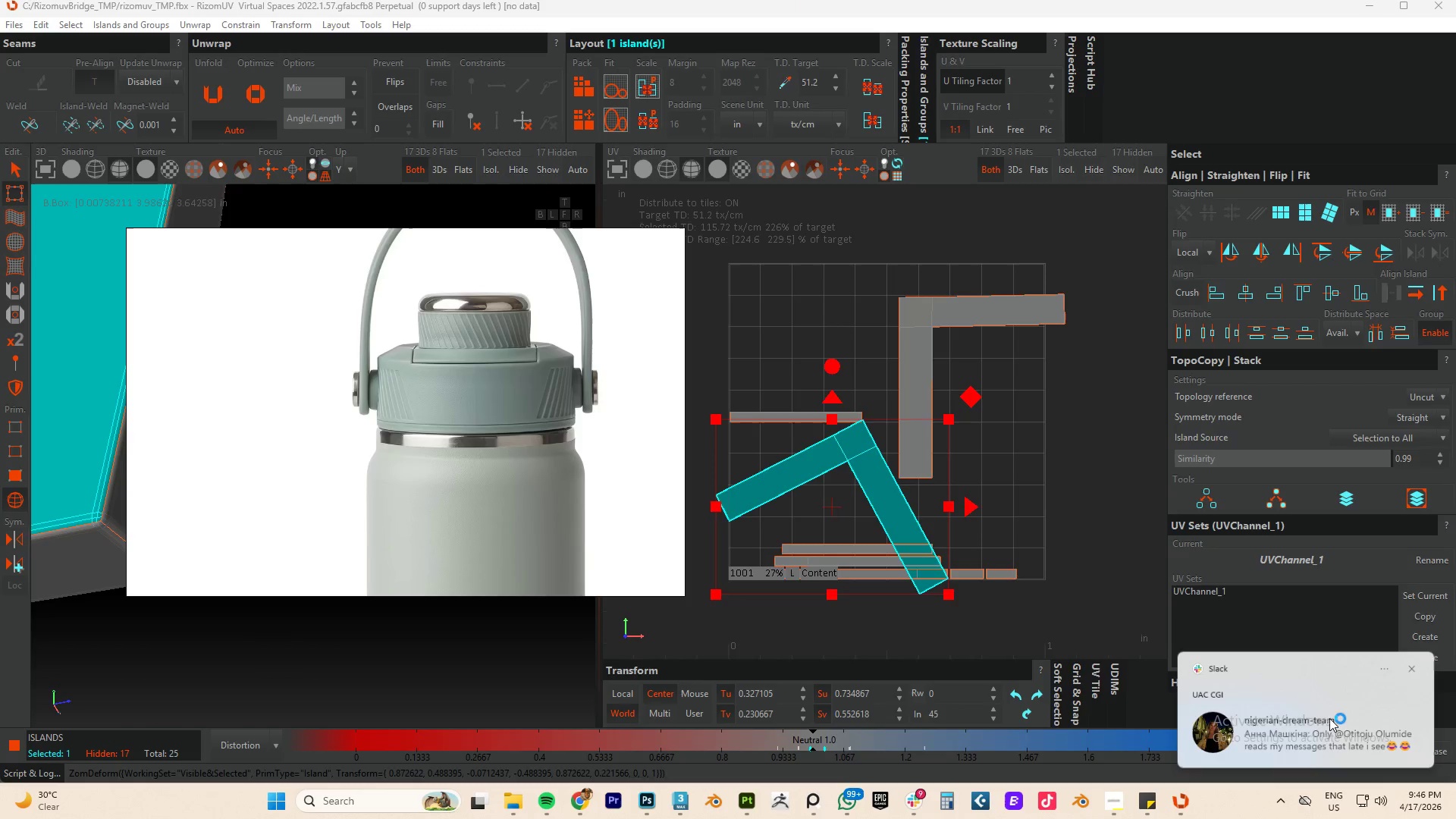 
key(Unknown)
 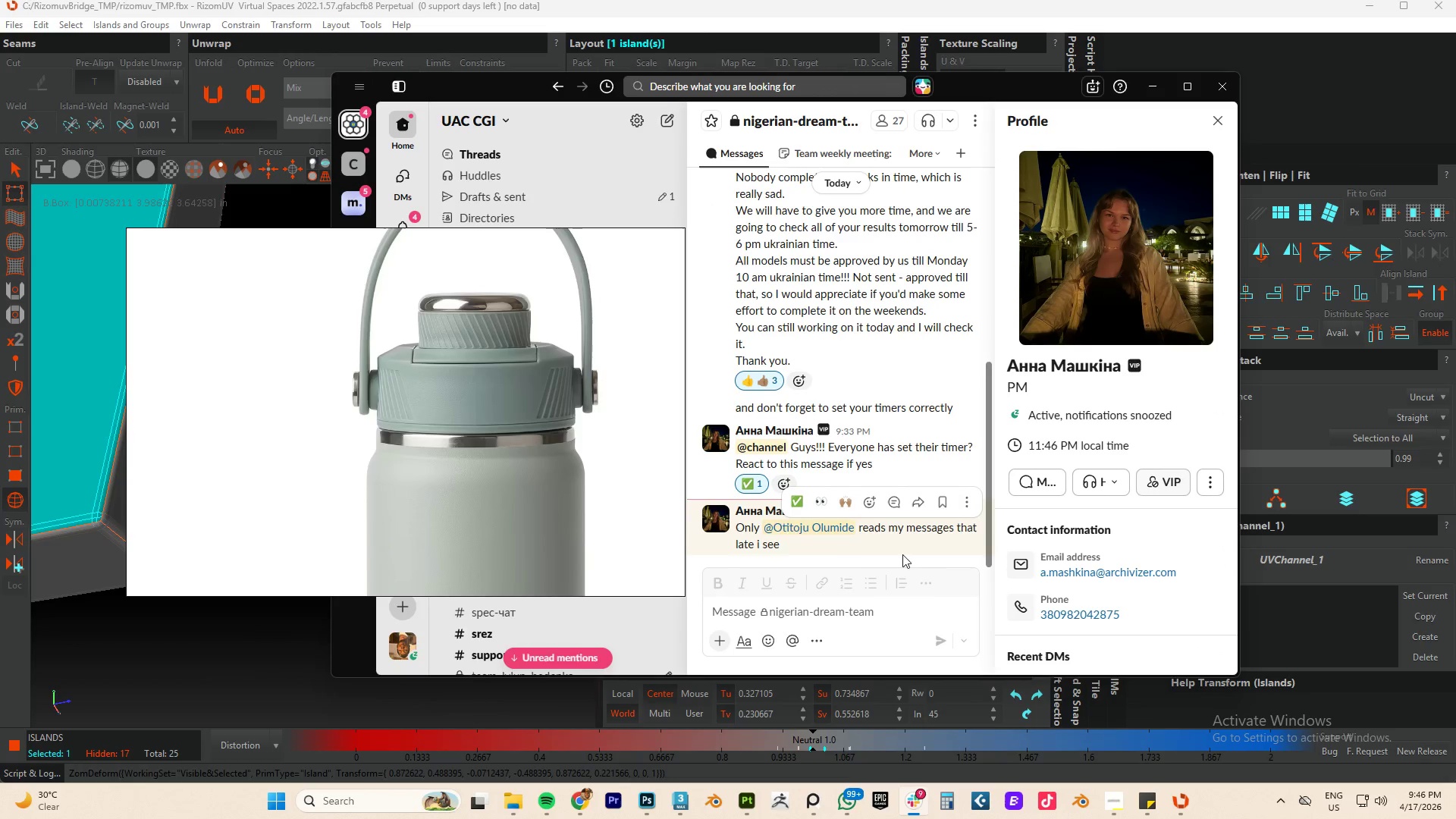 
left_click([791, 545])
 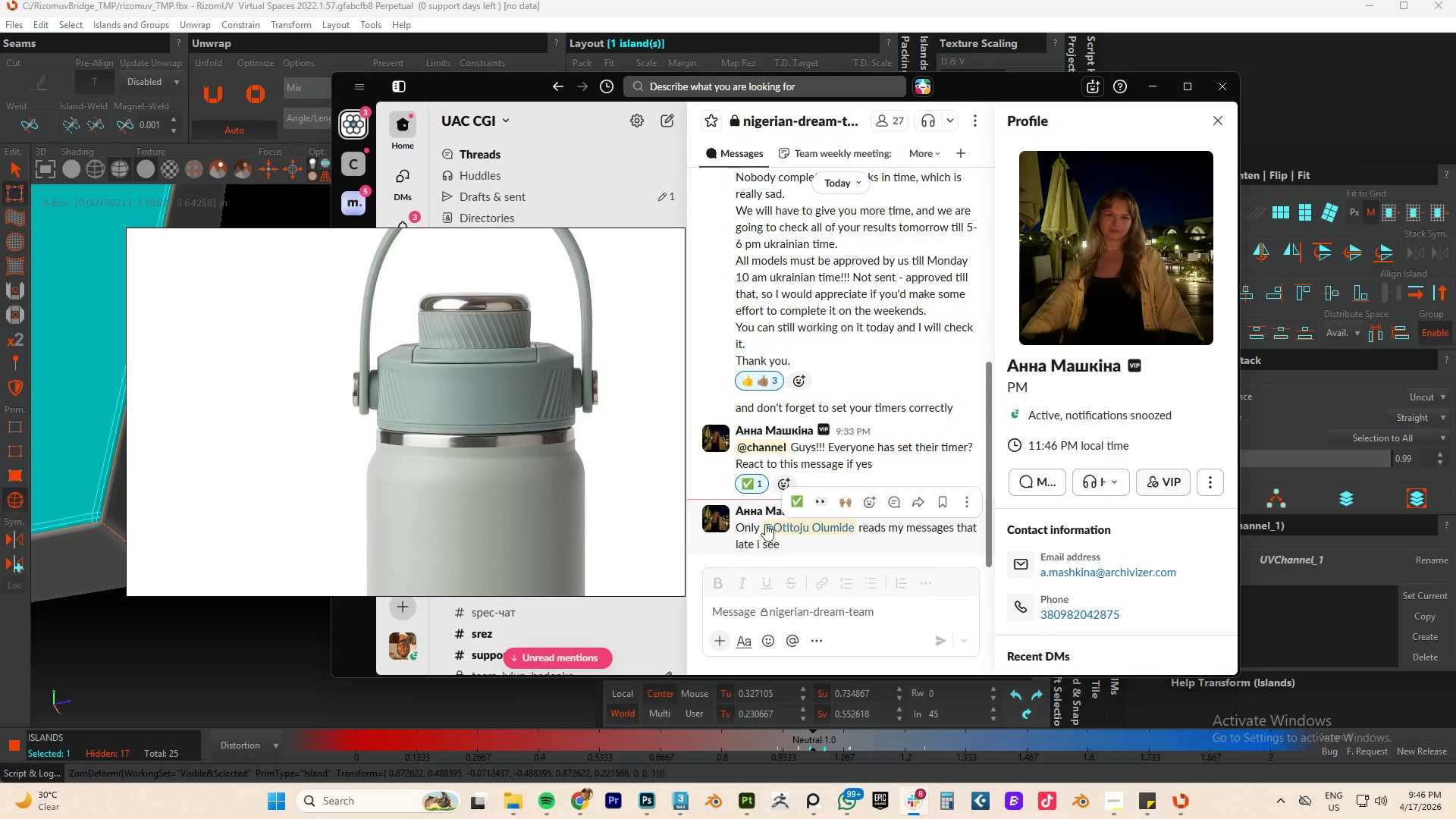 
wait(7.52)
 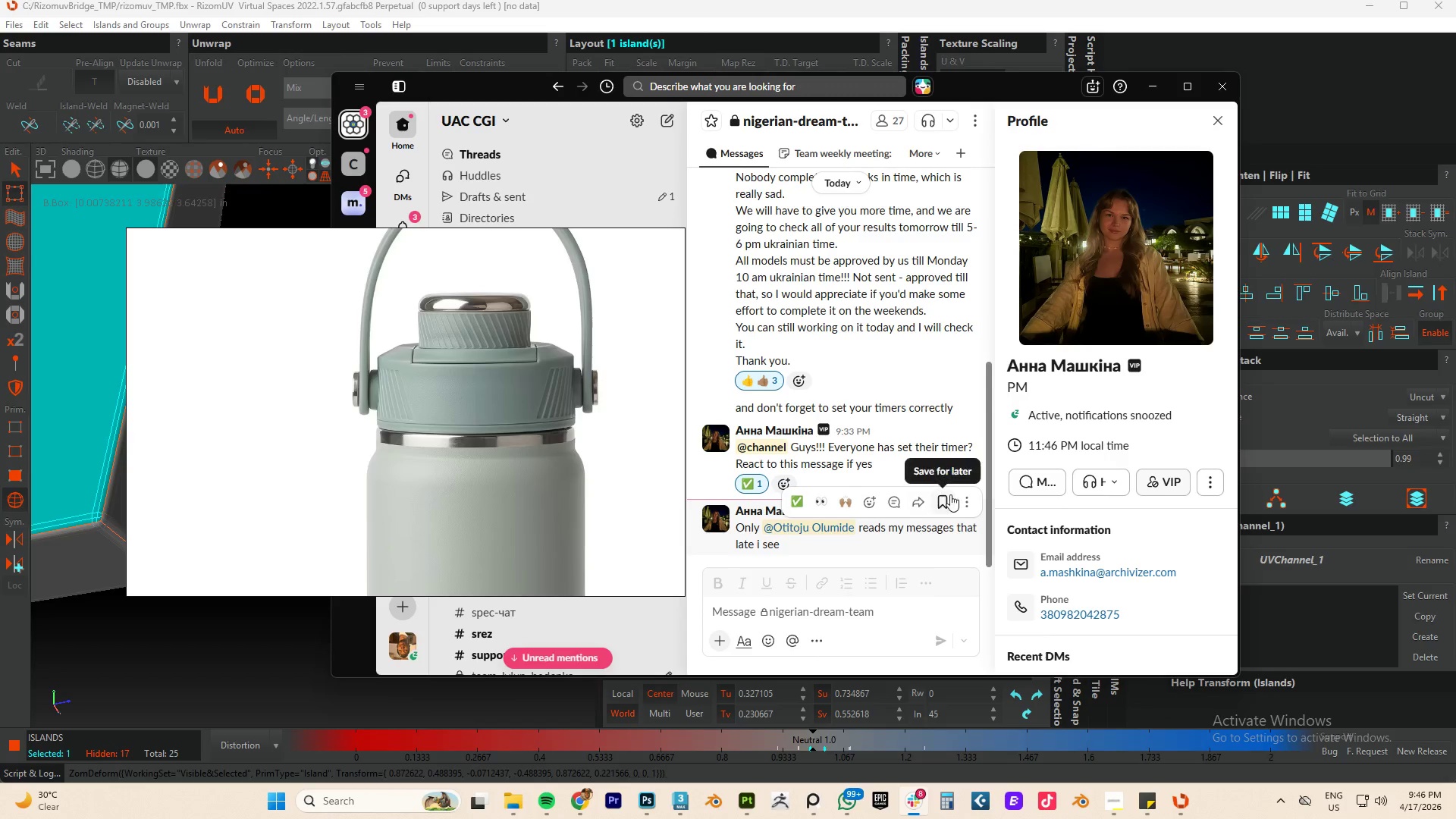 
left_click([1154, 80])
 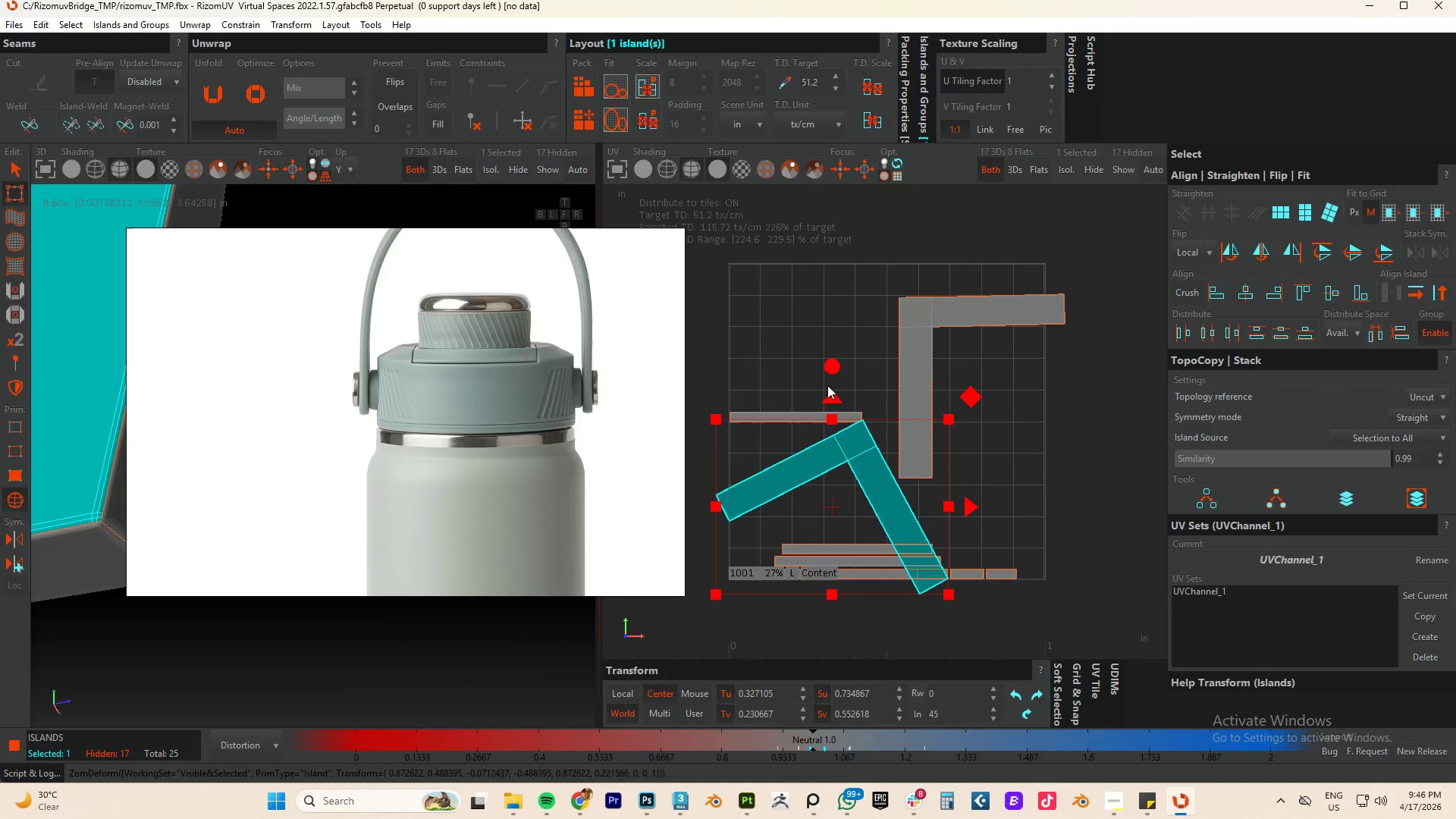 
left_click_drag(start_coordinate=[829, 370], to_coordinate=[835, 419])
 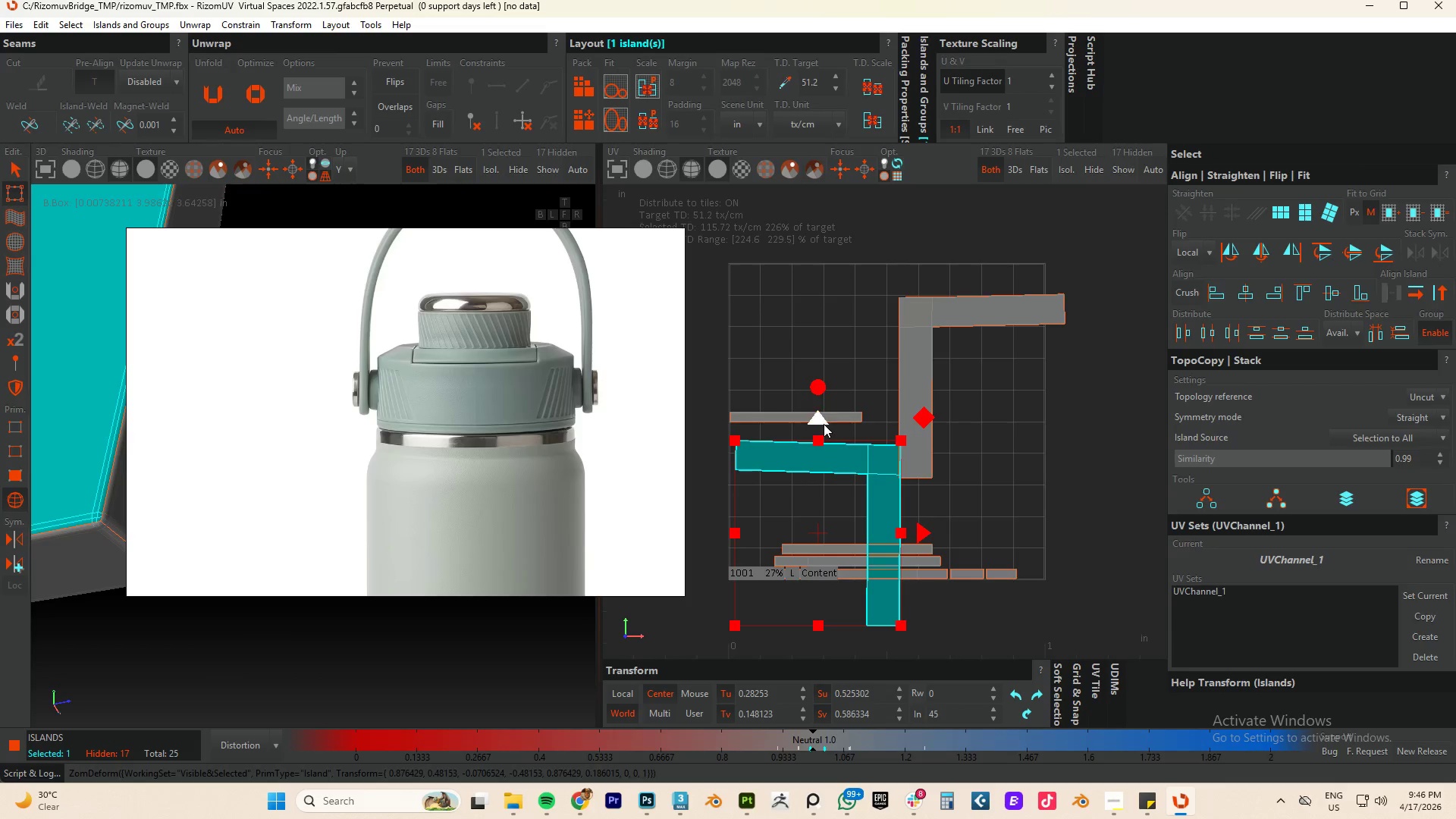 
left_click_drag(start_coordinate=[814, 420], to_coordinate=[805, 279])
 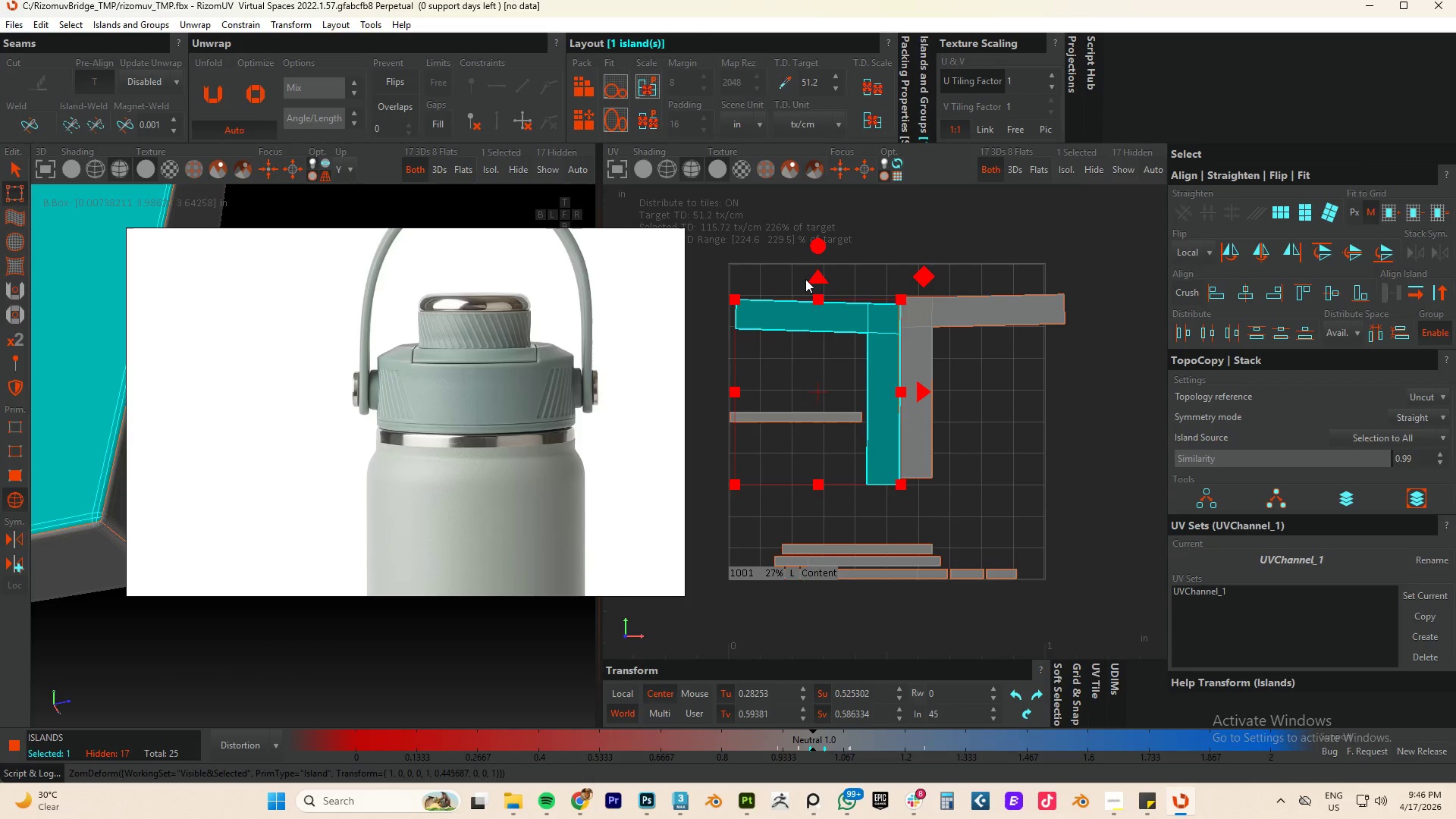 
key(Control+A)
 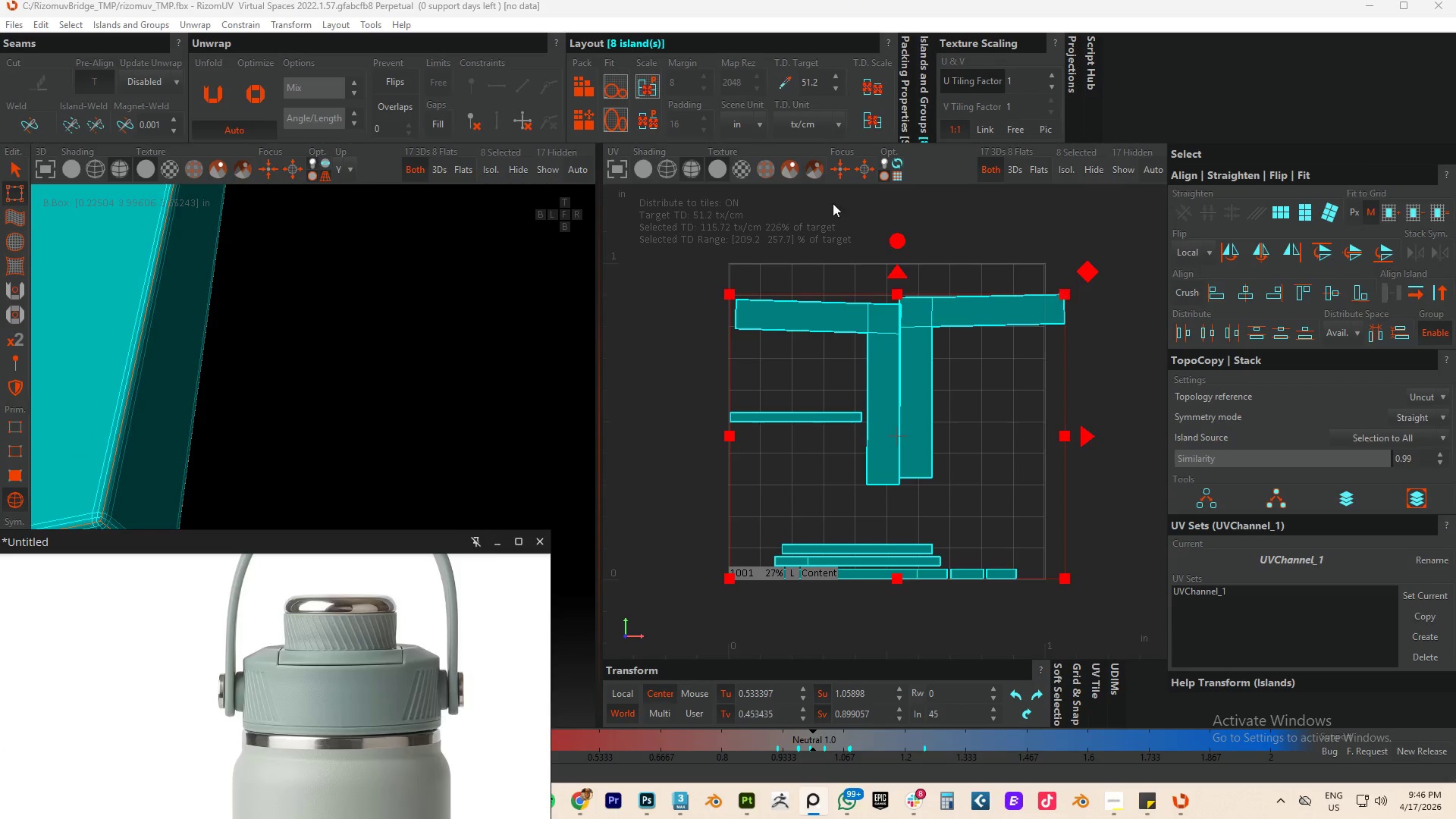 
left_click([17, 168])
 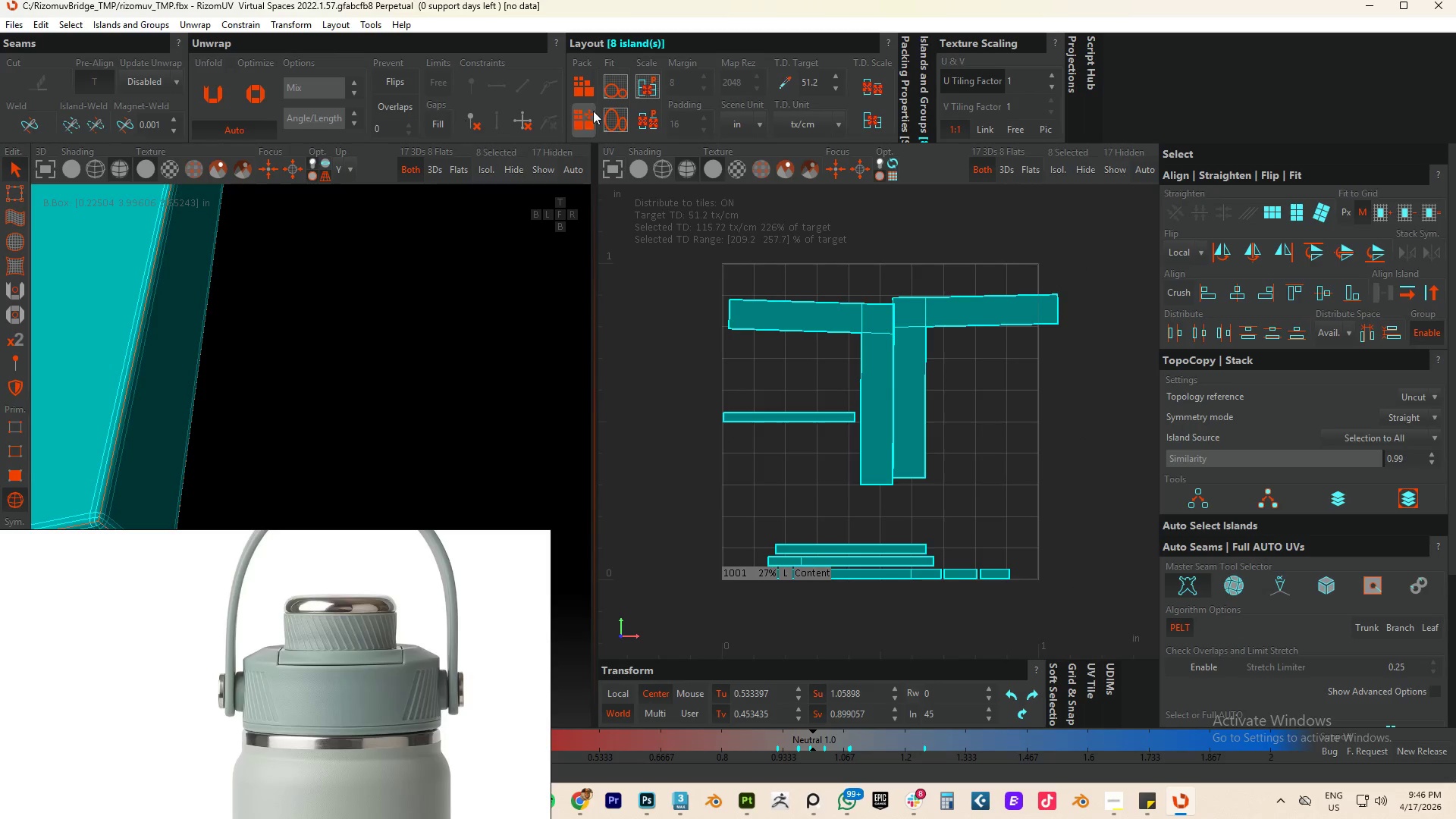 
left_click([579, 124])
 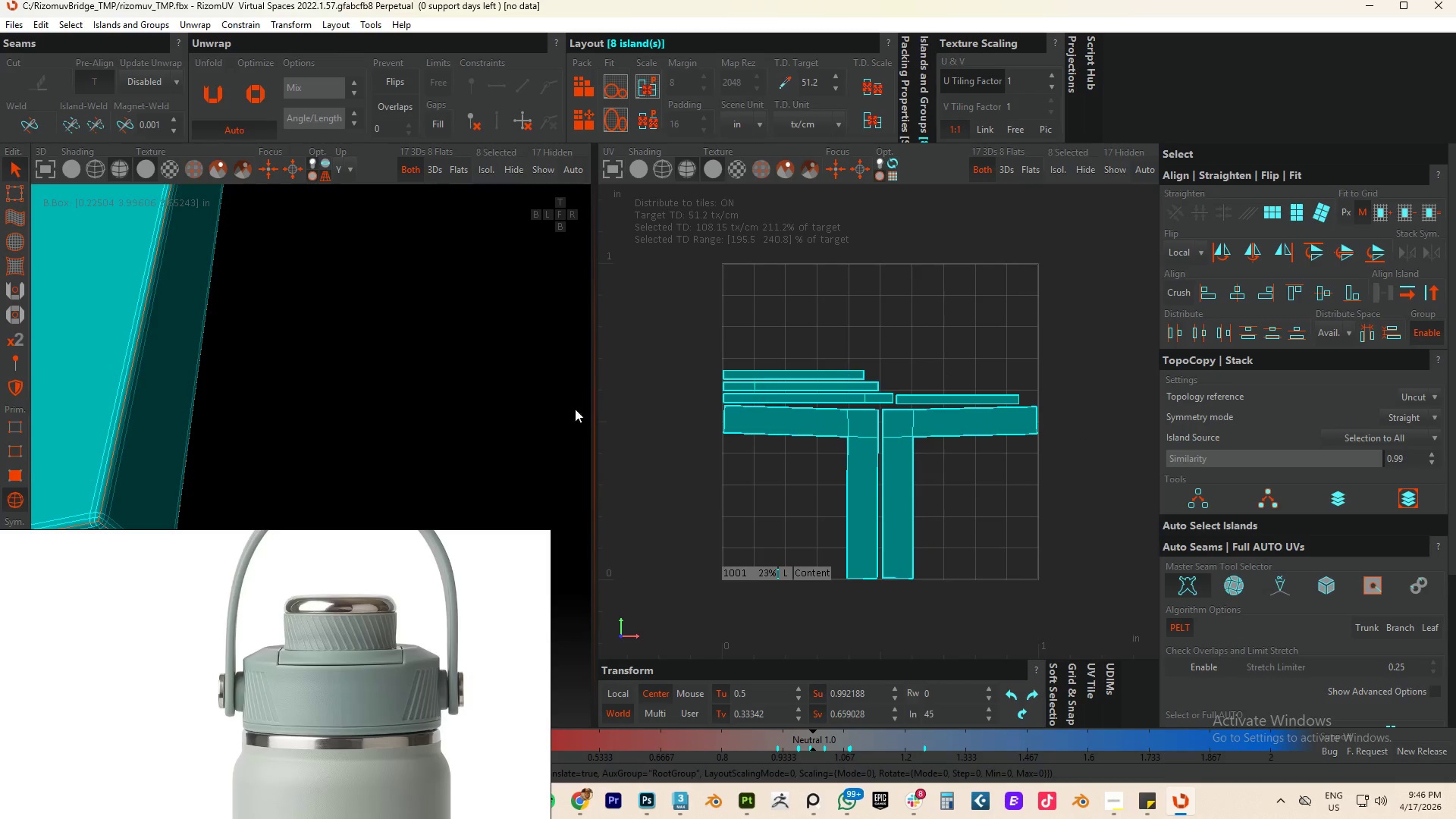 
scroll: coordinate [388, 374], scroll_direction: down, amount: 20.0
 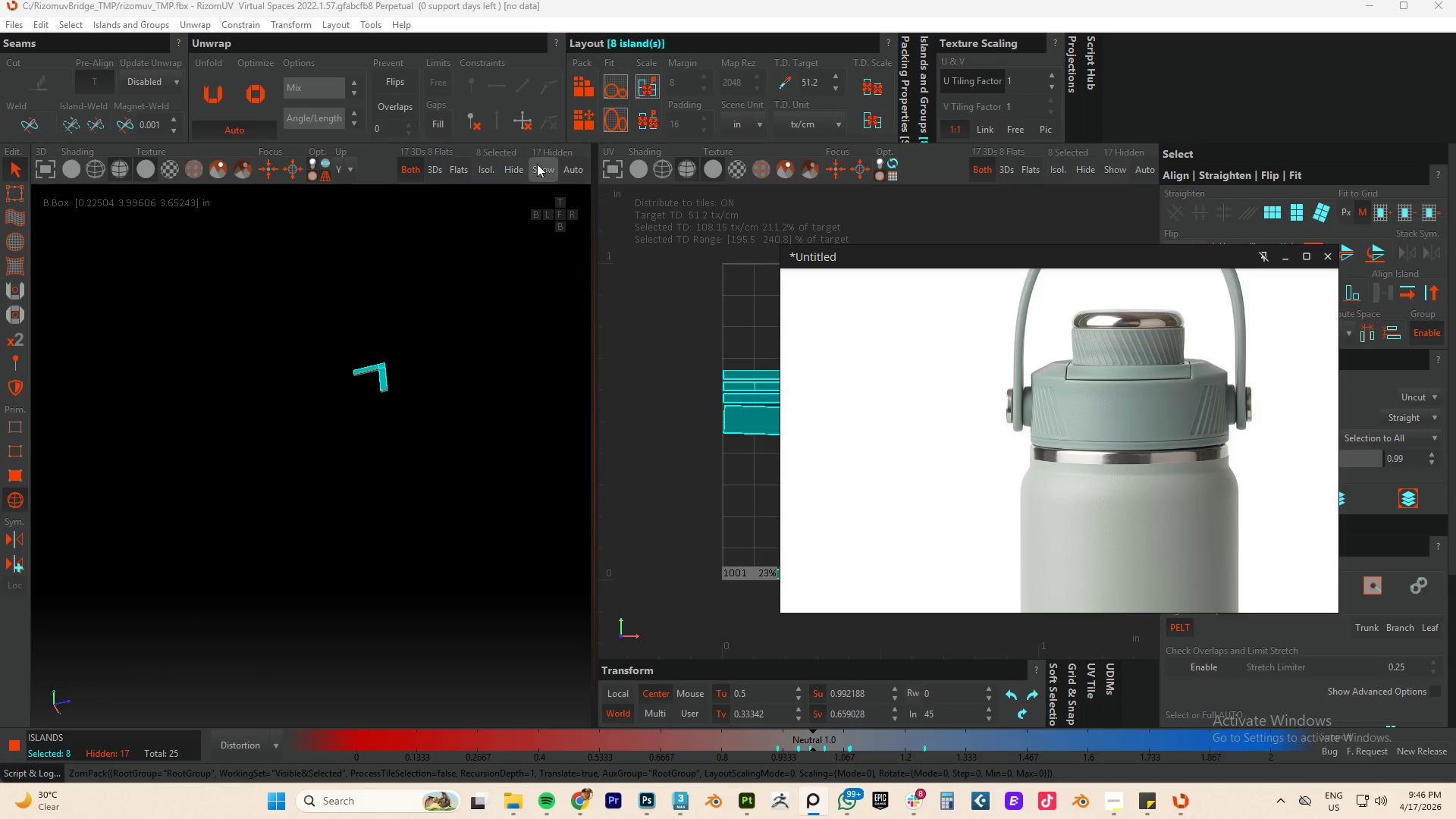 
left_click([539, 163])
 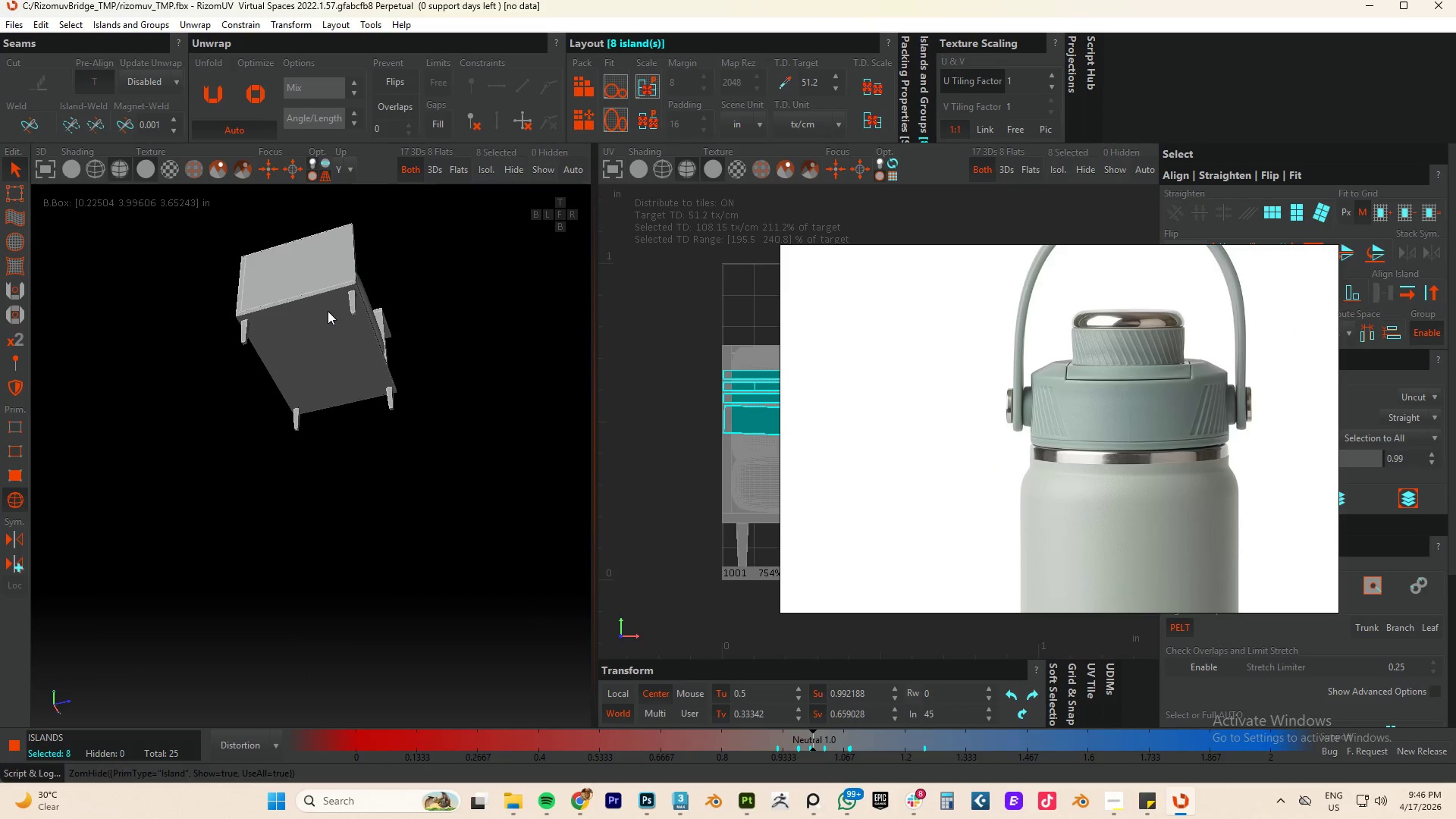 
hold_key(key=AltLeft, duration=0.77)
 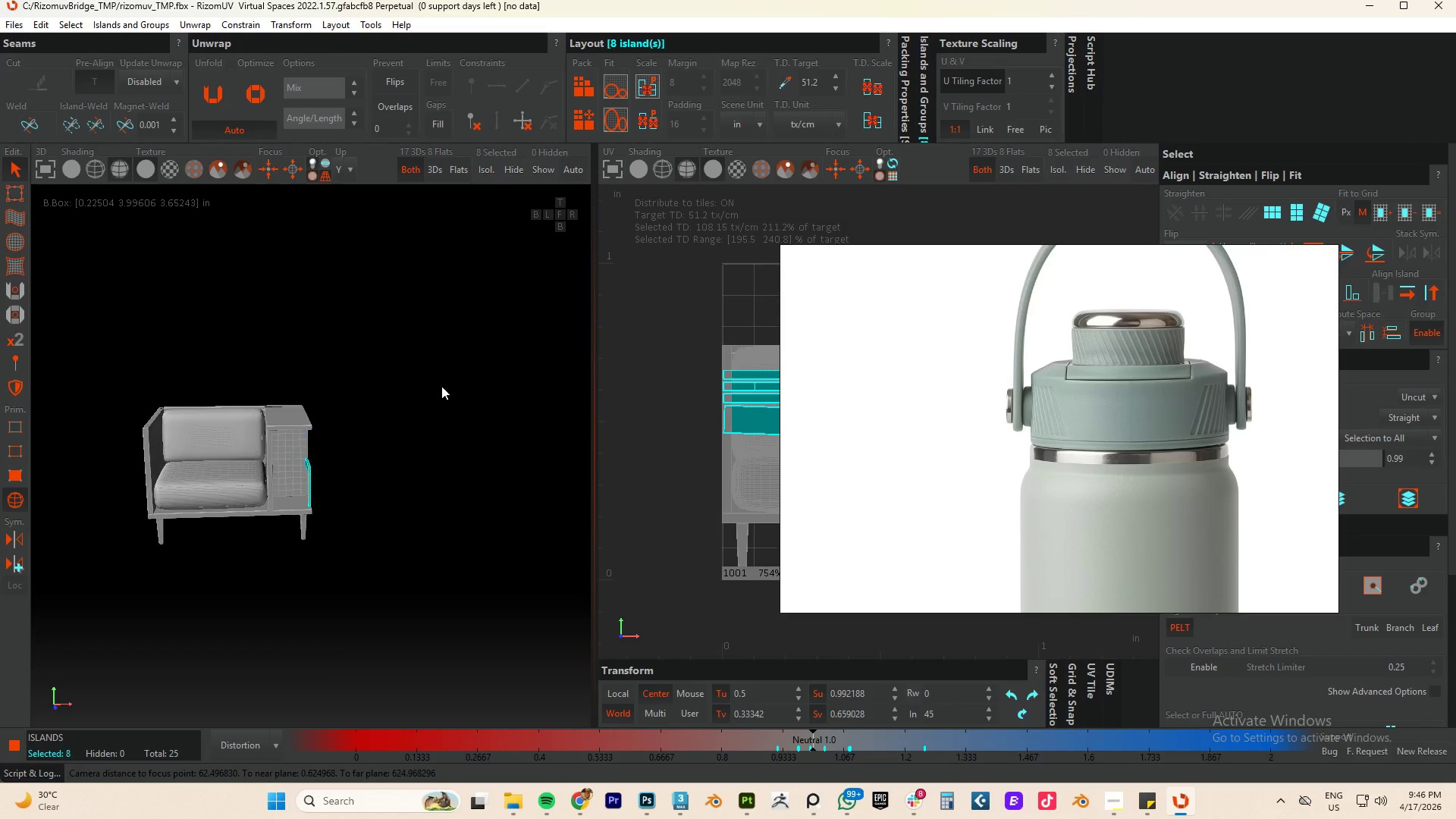 
hold_key(key=AltLeft, duration=0.66)
 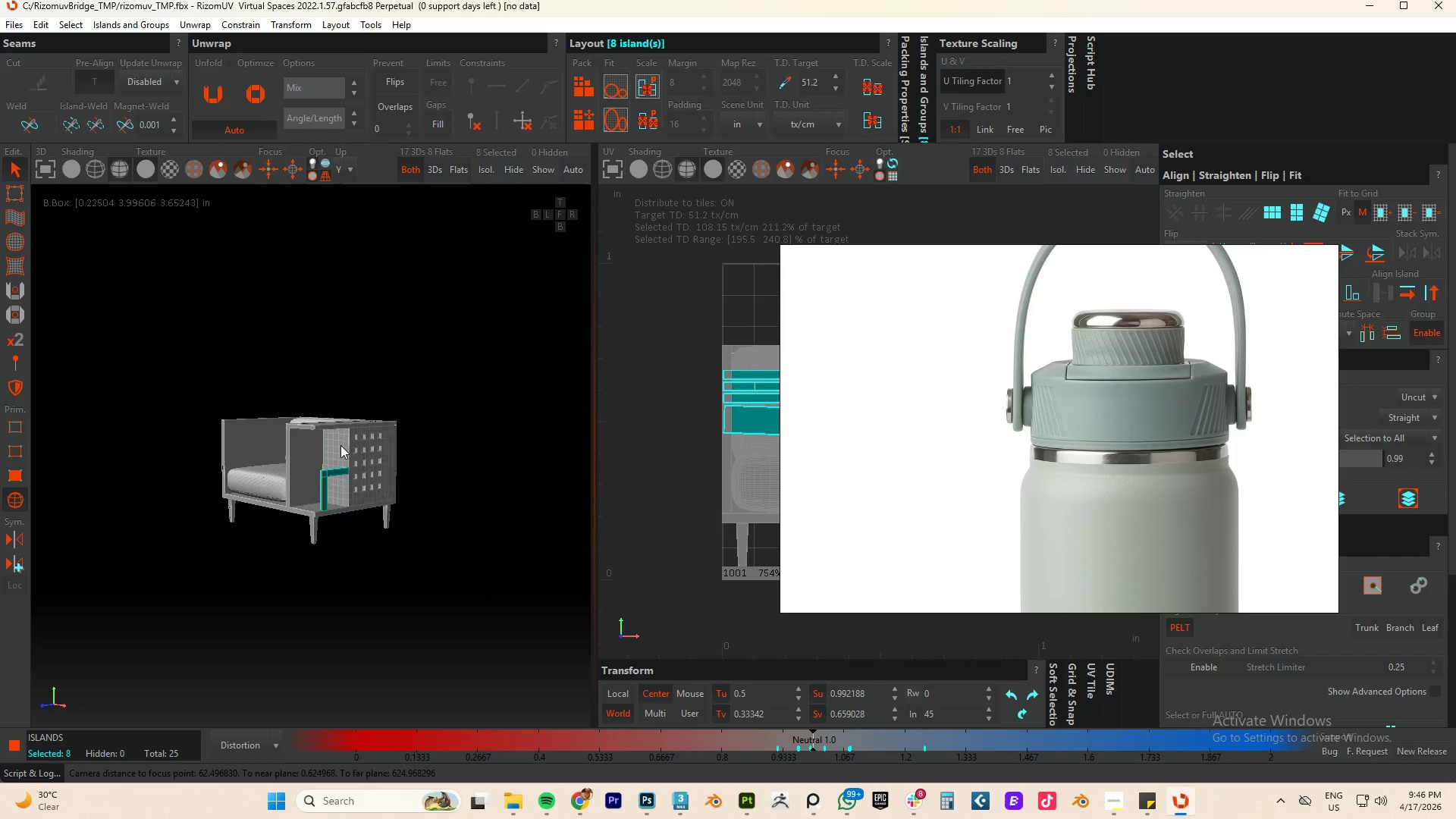 
left_click([361, 445])
 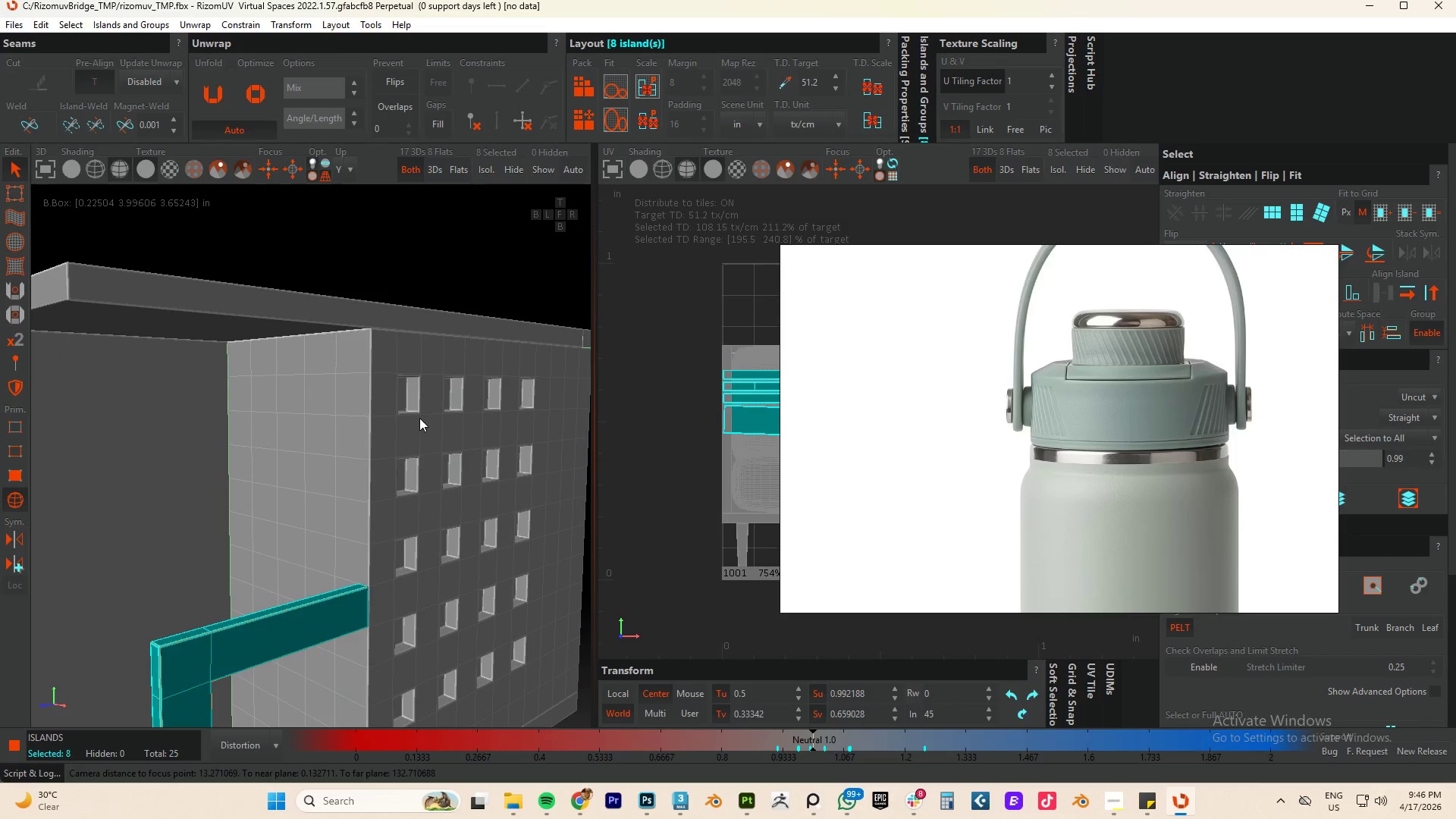 
scroll: coordinate [361, 445], scroll_direction: up, amount: 7.0
 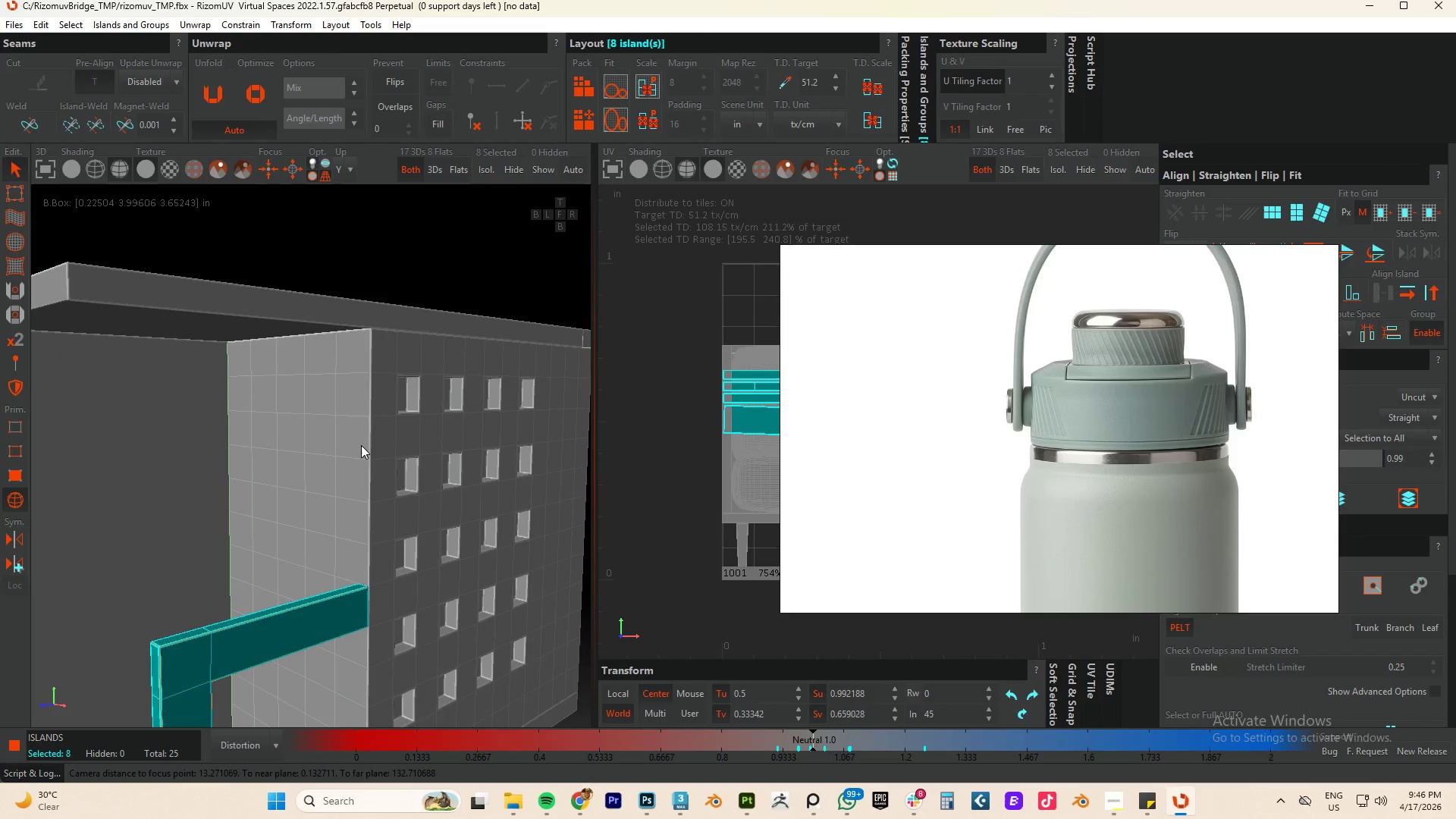 
key(F4)
 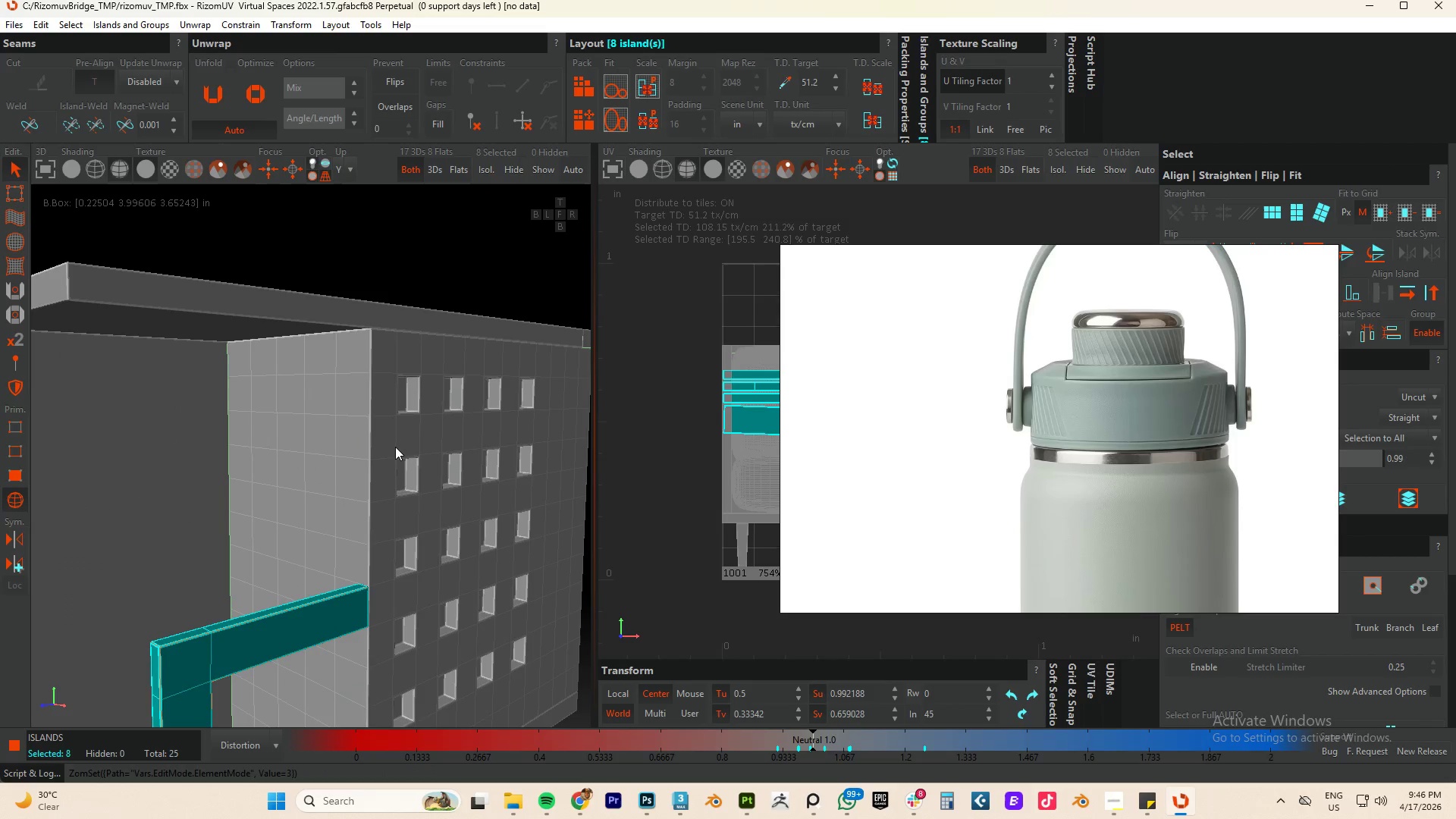 
left_click([395, 447])
 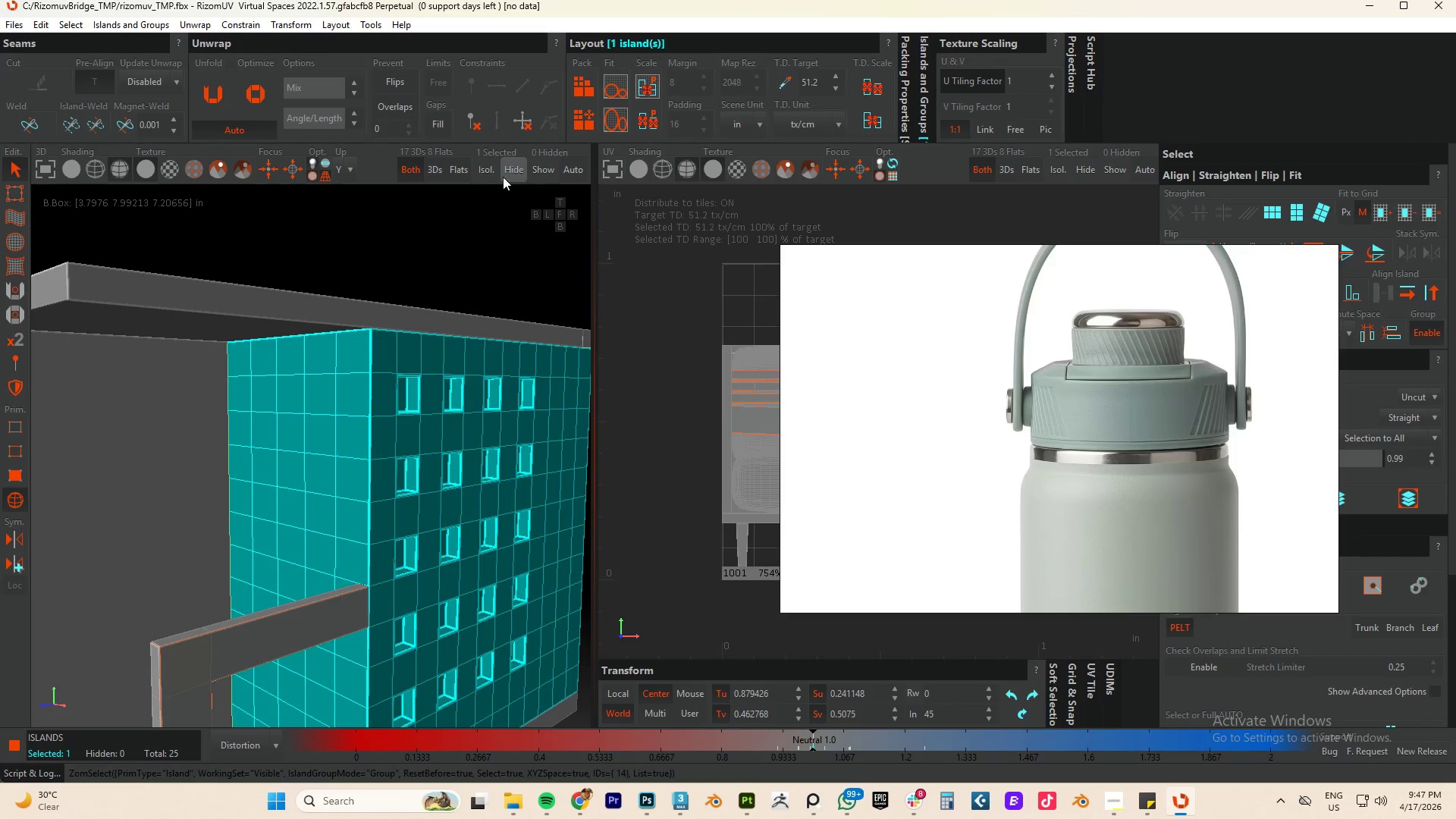 
left_click([485, 168])
 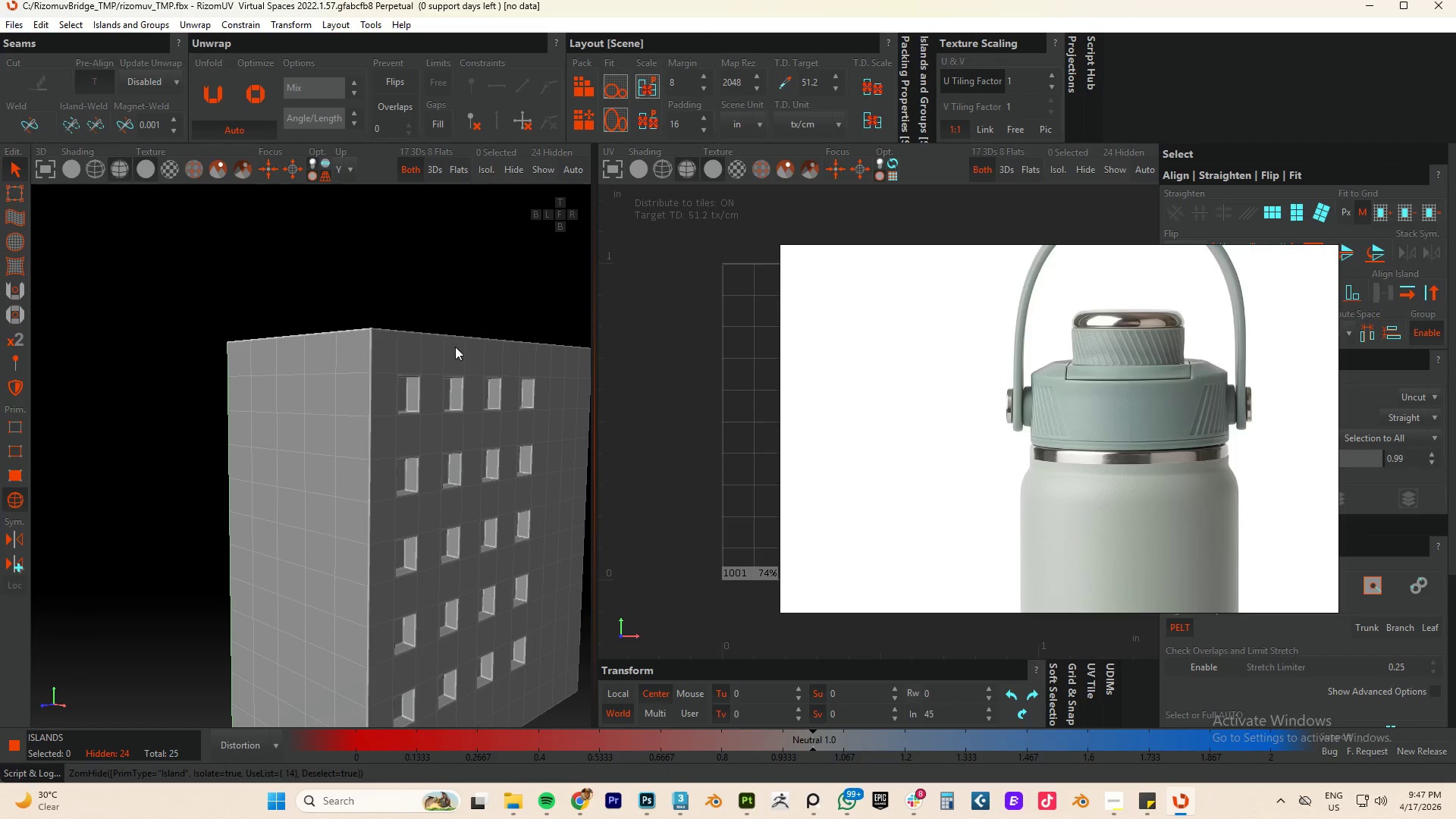 
hold_key(key=AltLeft, duration=0.67)
 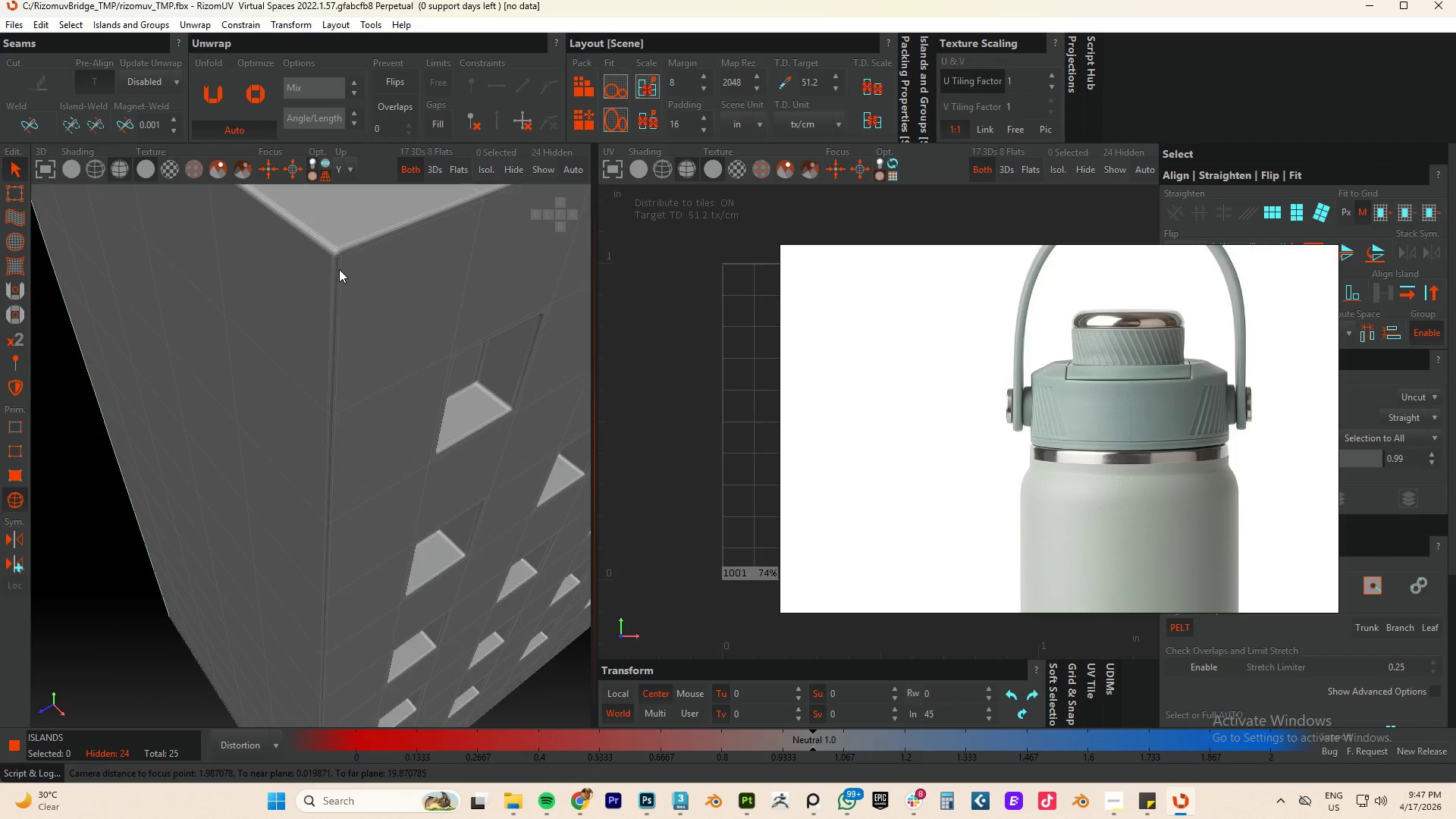 
scroll: coordinate [325, 238], scroll_direction: up, amount: 14.0
 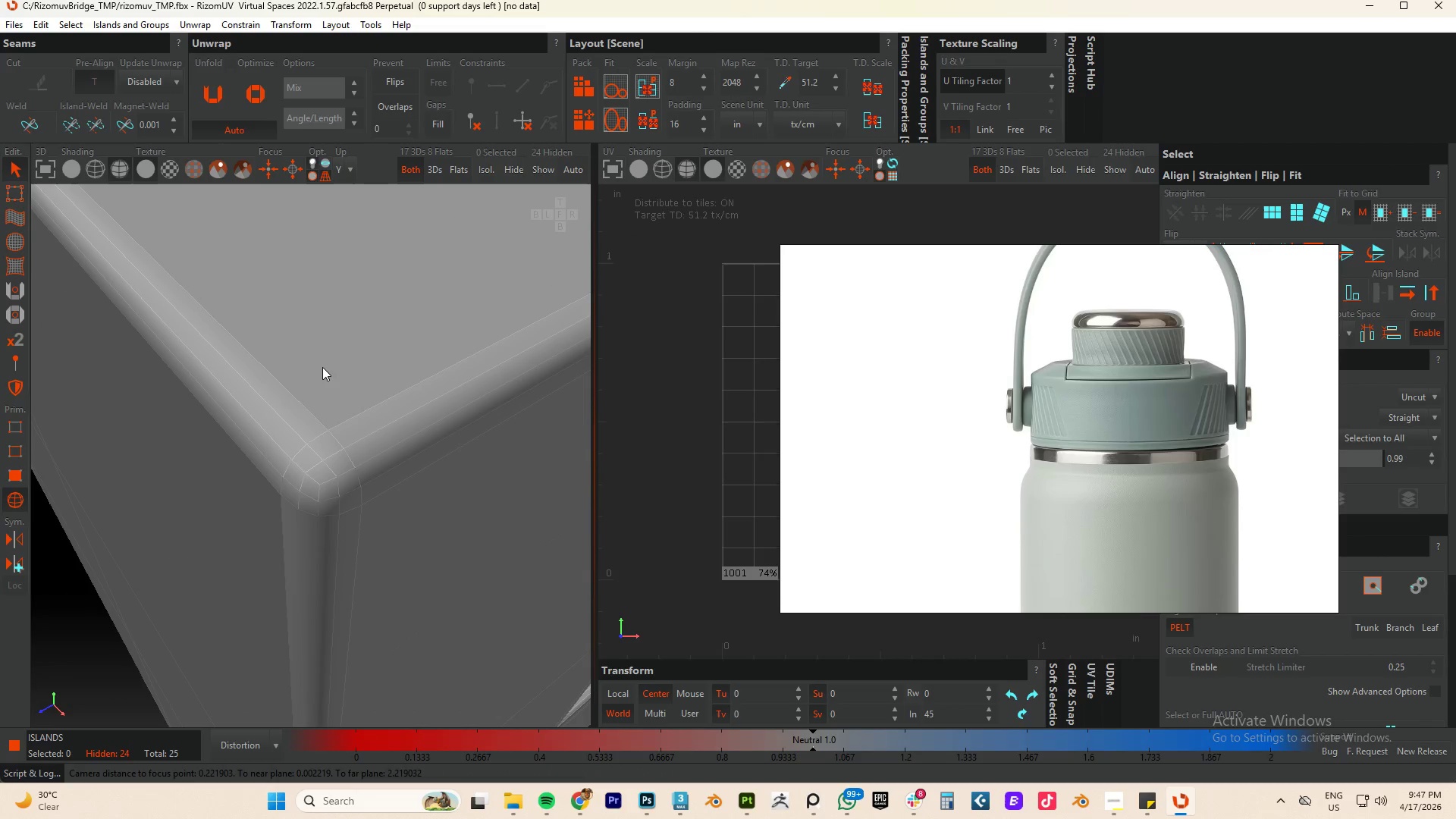 
key(F2)
 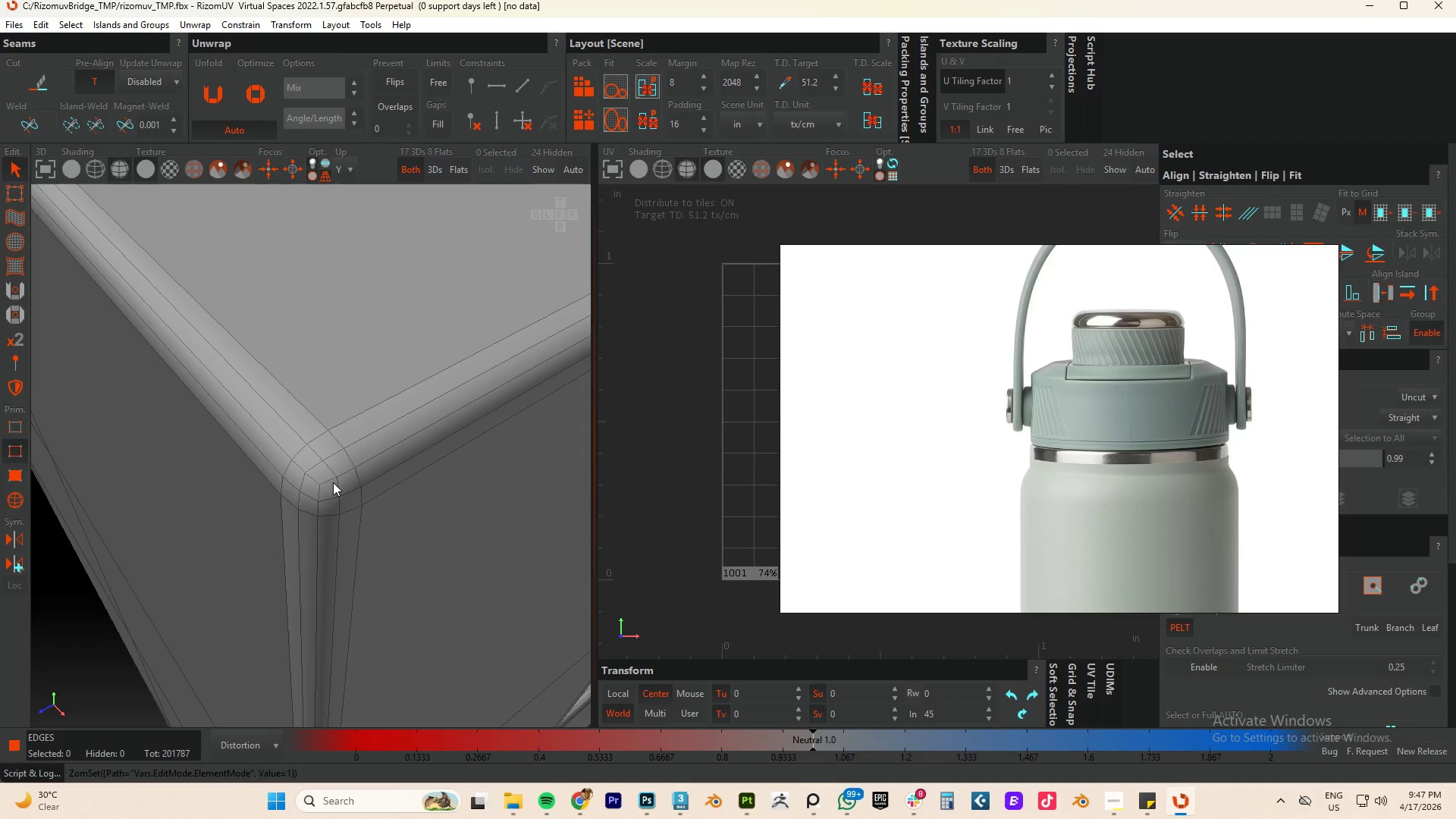 
double_click([331, 478])
 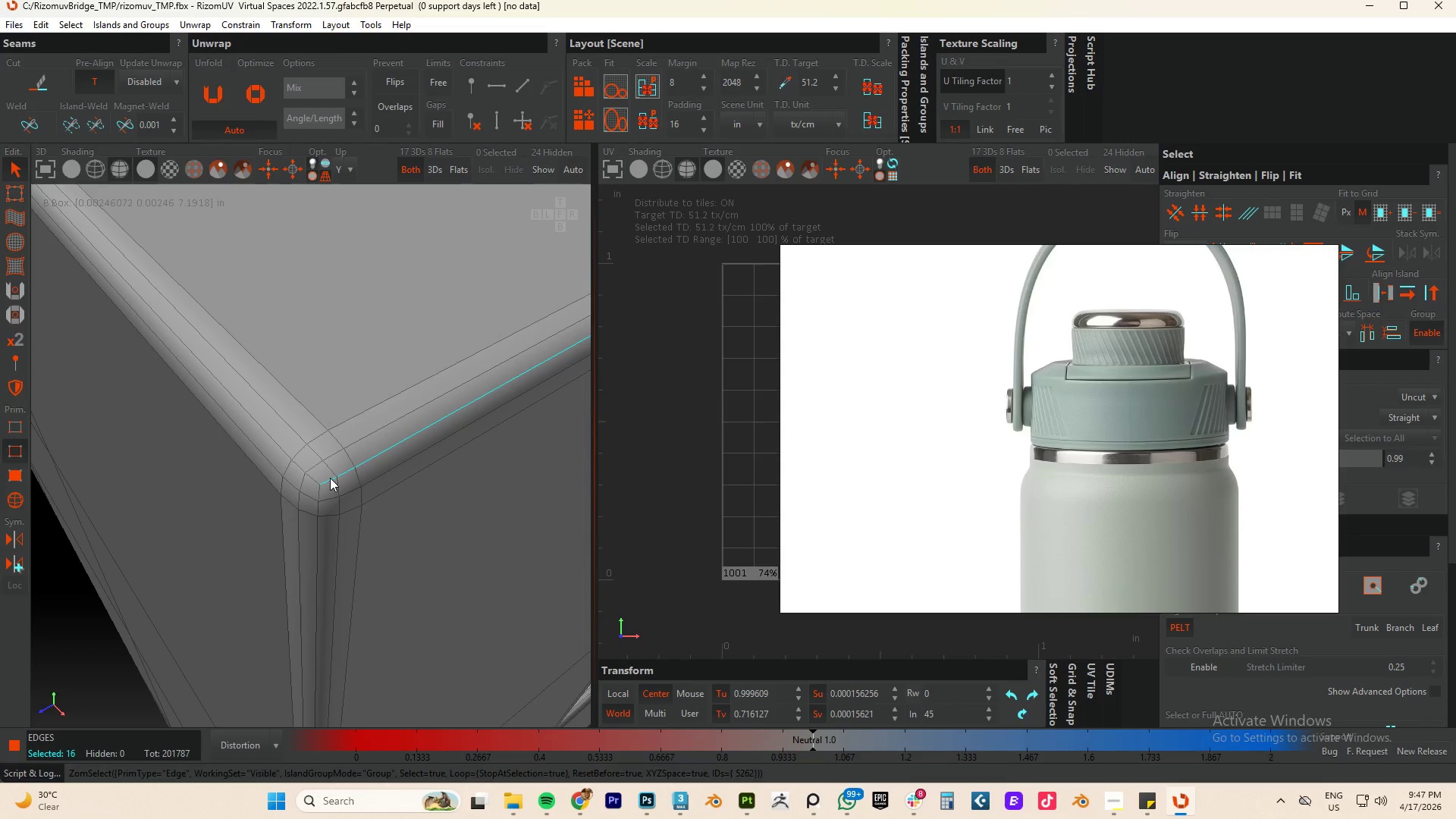 
hold_key(key=ControlLeft, duration=1.25)
double_click([316, 478])
 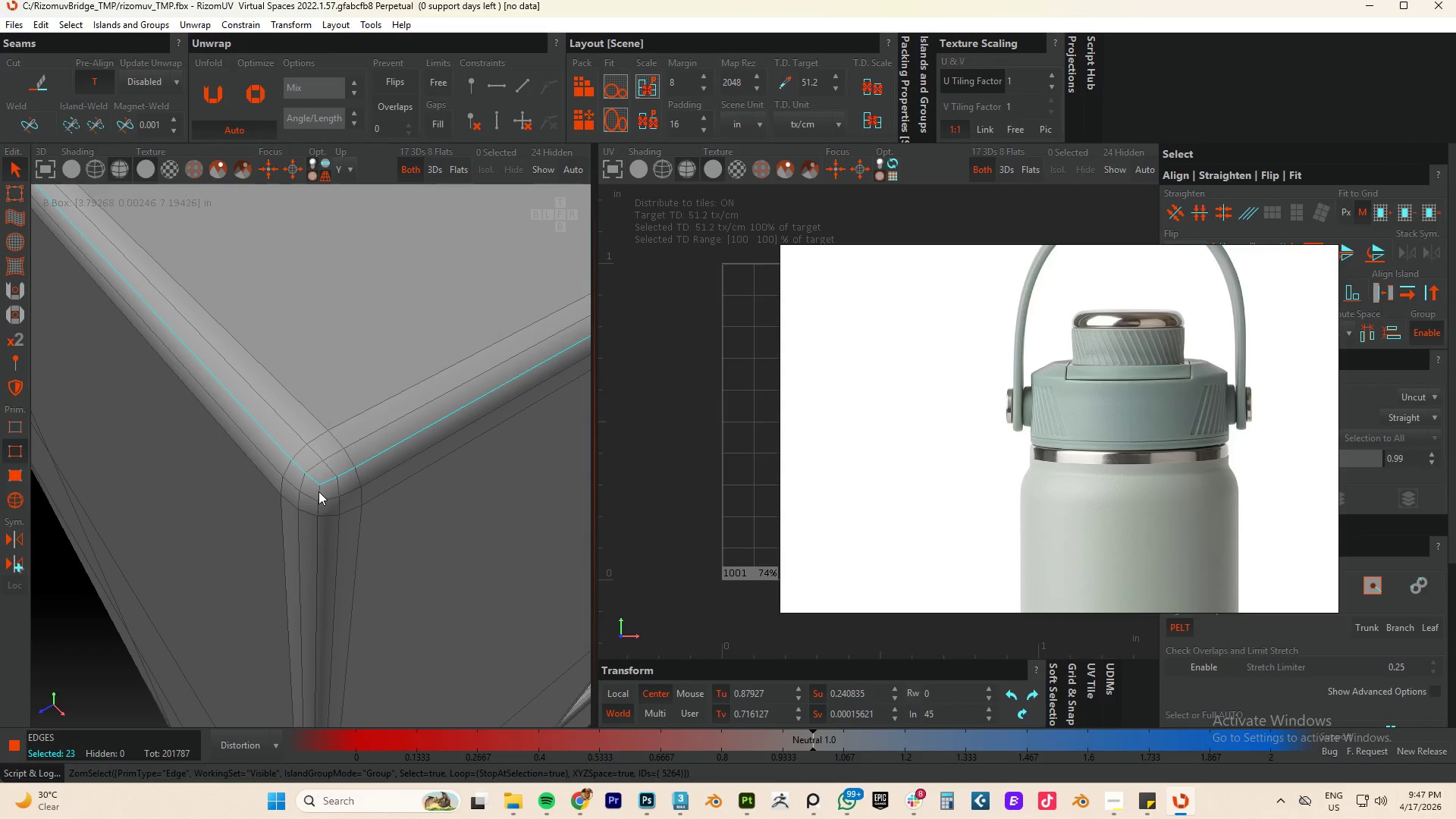 
double_click([318, 491])
 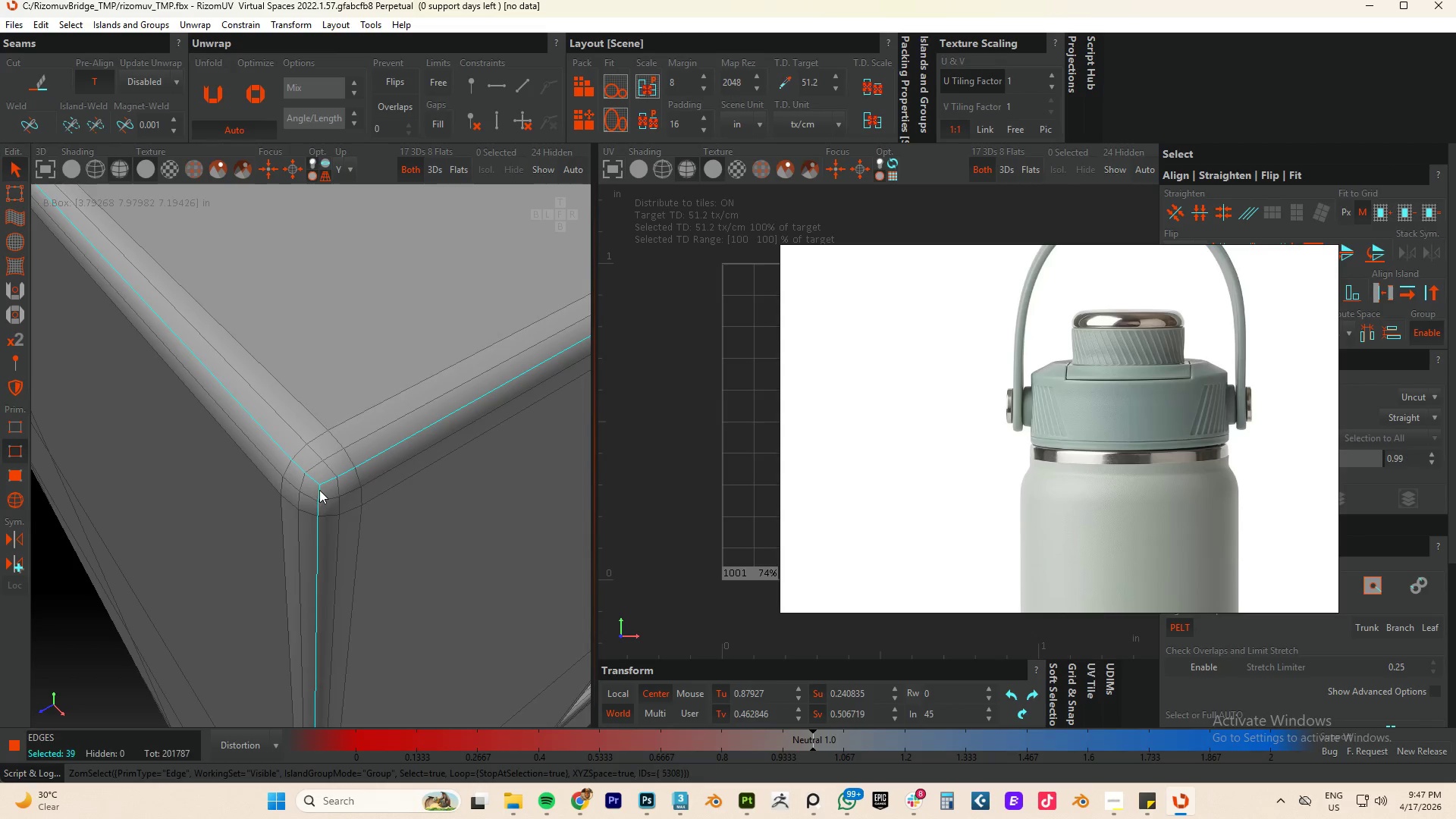 
hold_key(key=AltLeft, duration=0.69)
 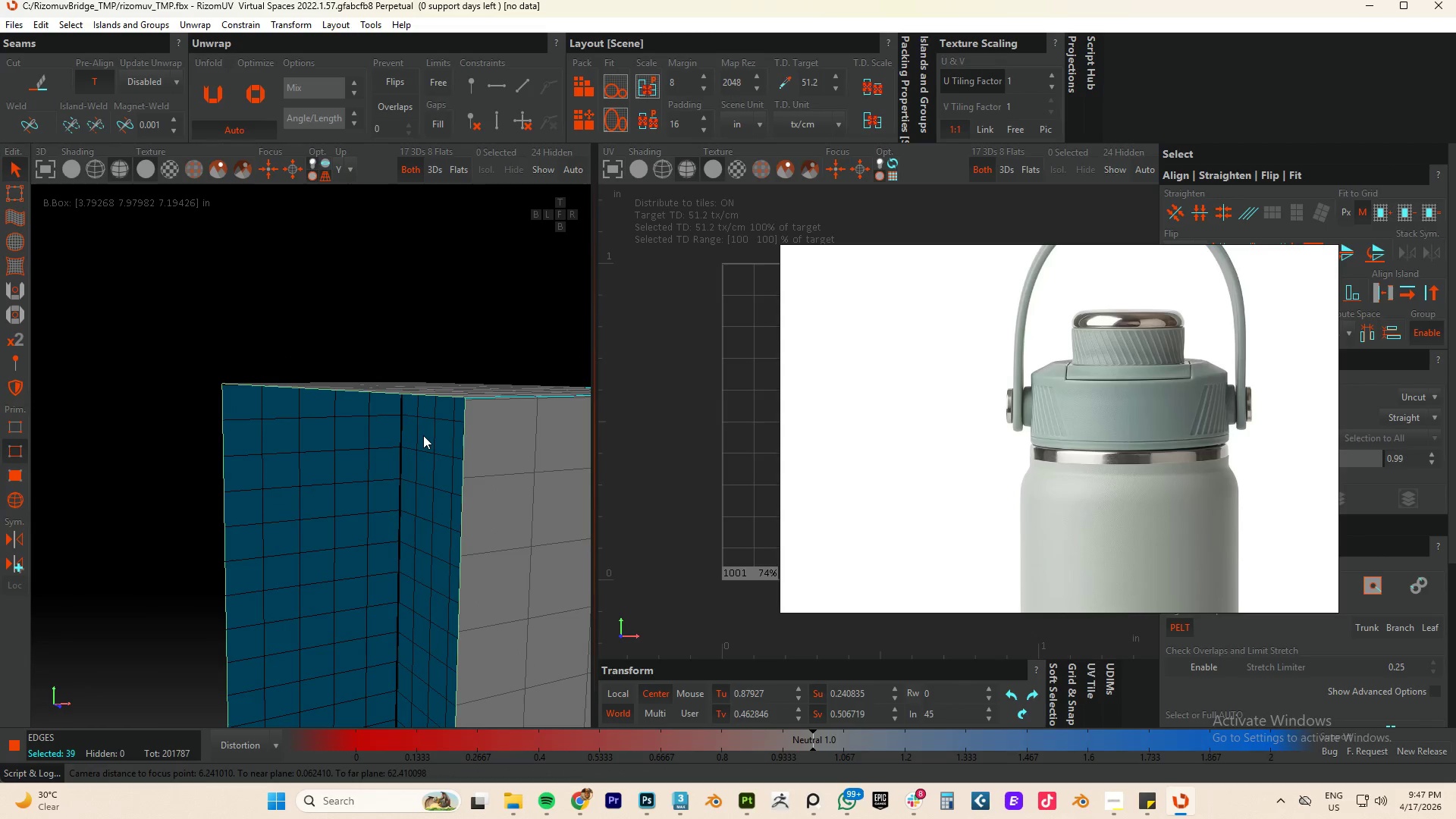 
scroll: coordinate [335, 467], scroll_direction: down, amount: 16.0
 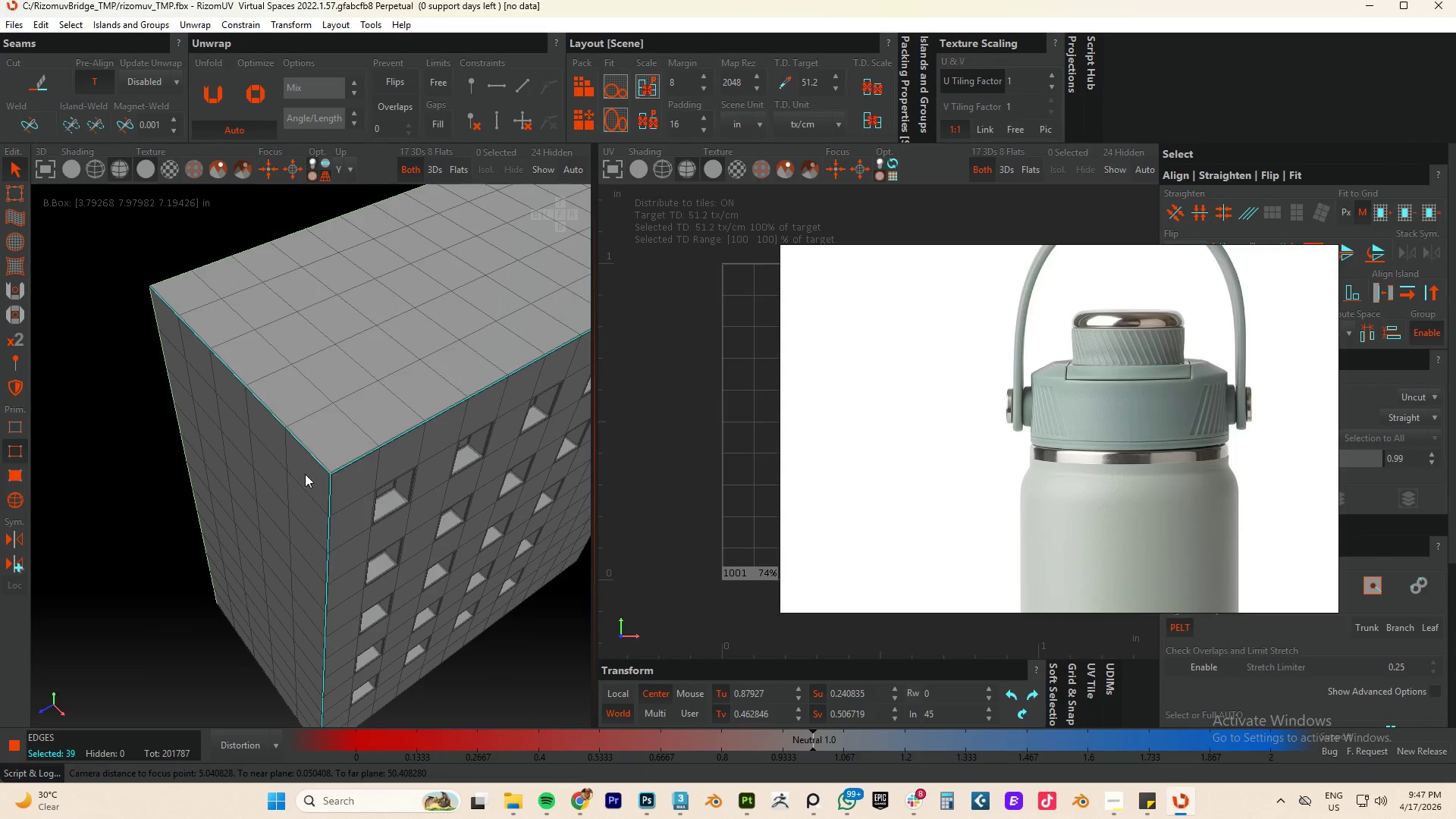 
hold_key(key=AltLeft, duration=0.8)
 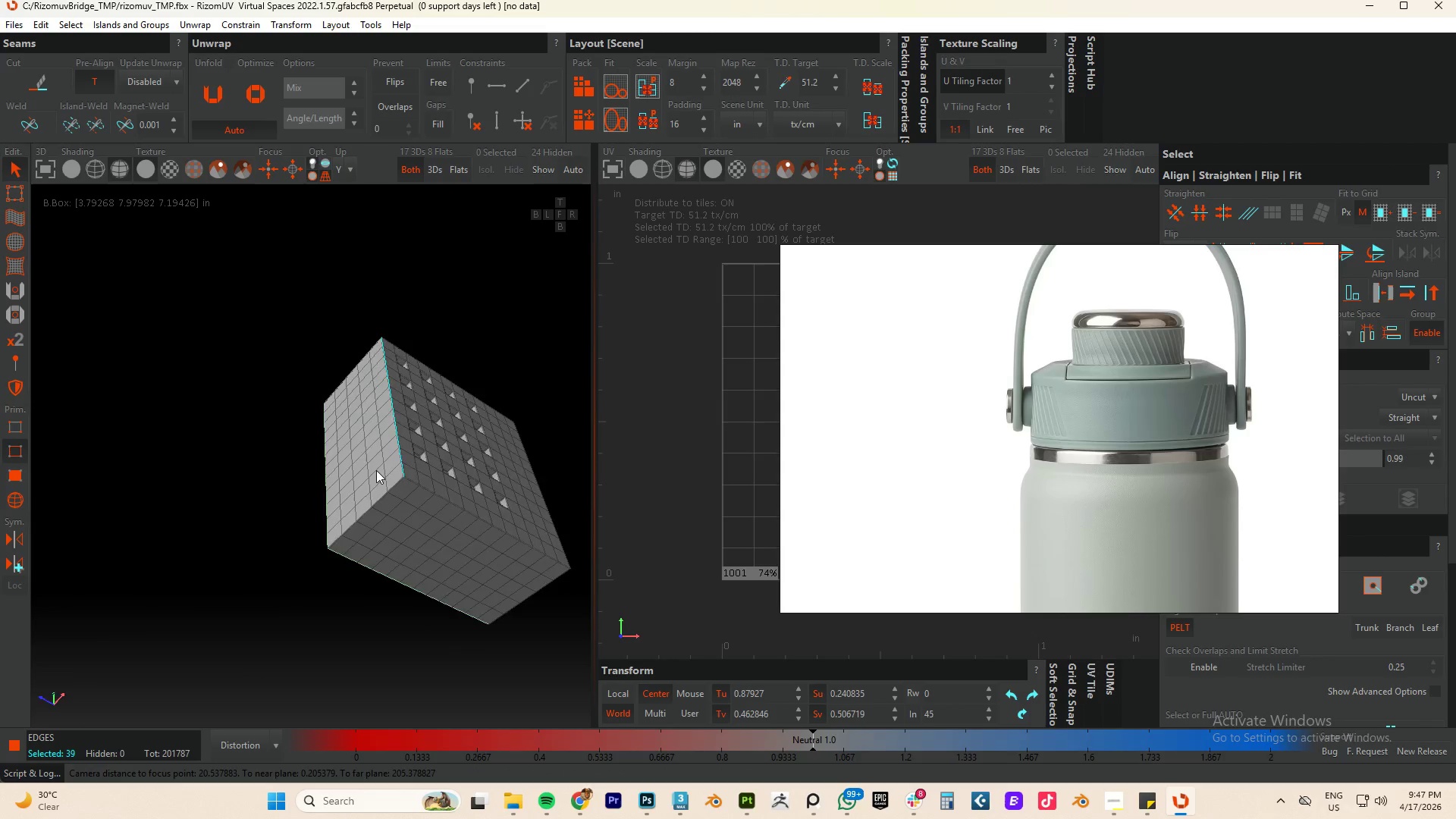 
scroll: coordinate [499, 416], scroll_direction: down, amount: 6.0
 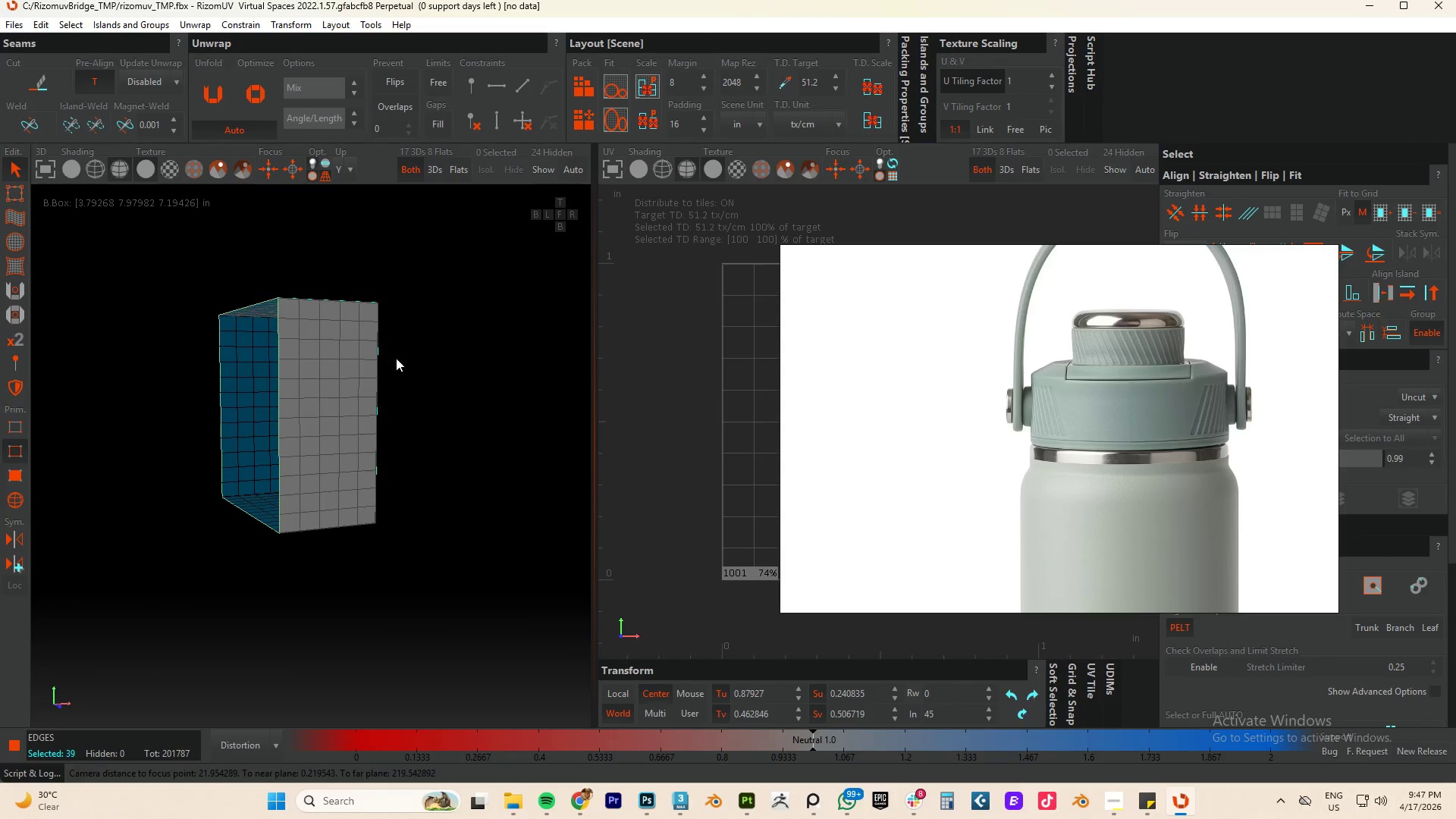 
hold_key(key=AltLeft, duration=0.44)
 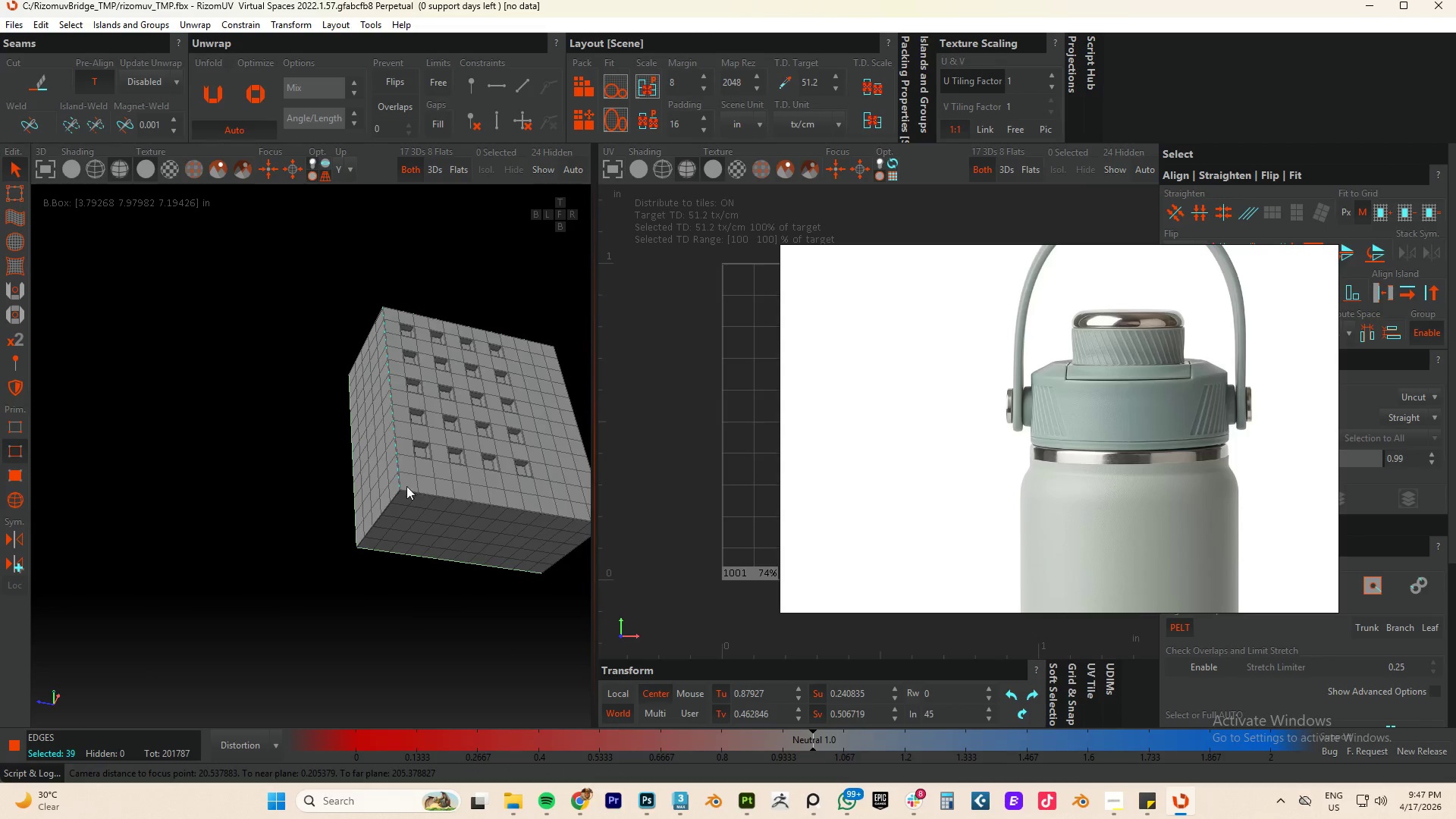 
scroll: coordinate [287, 378], scroll_direction: up, amount: 1.0
 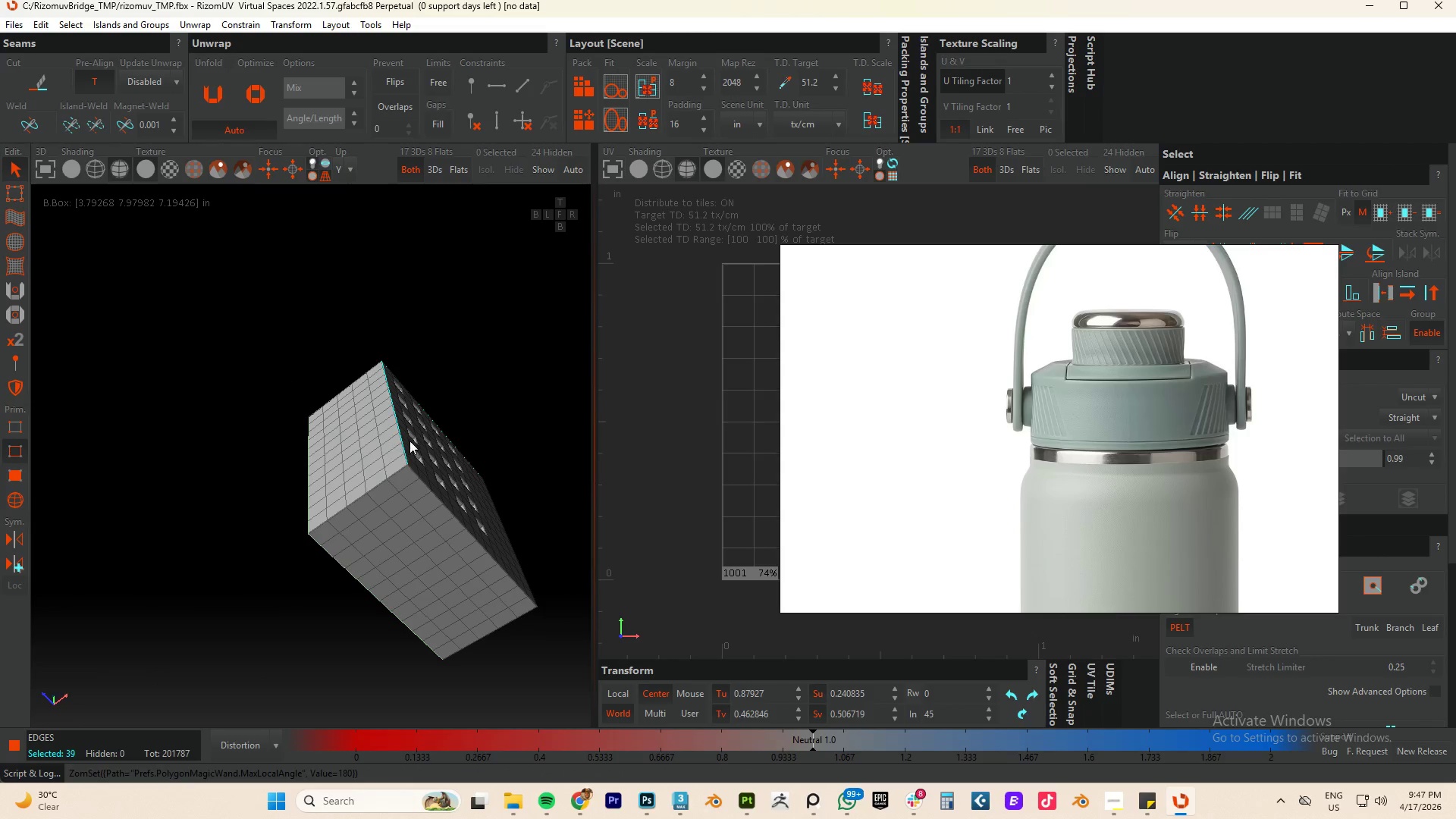 
hold_key(key=ControlLeft, duration=1.39)
 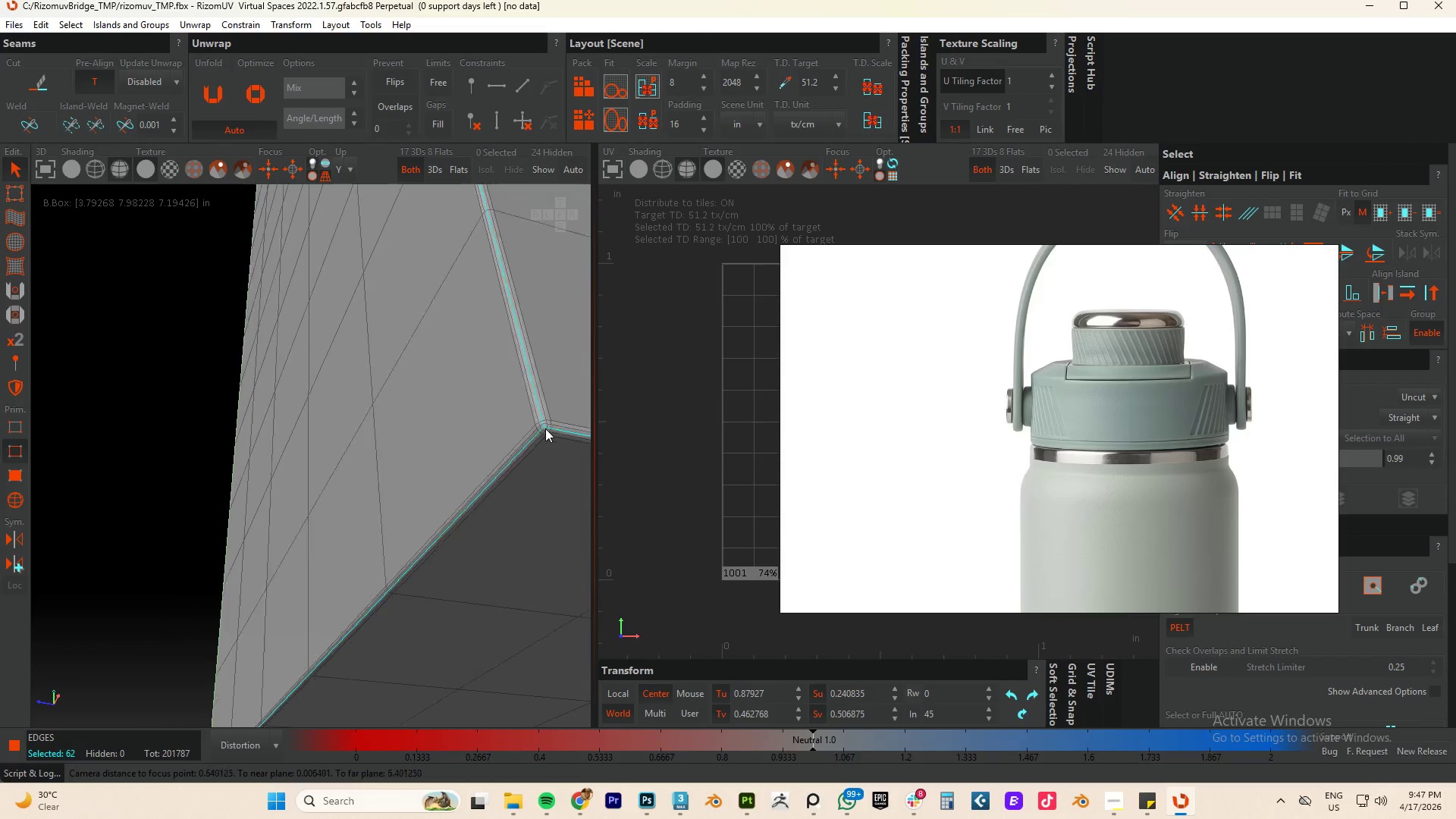 
scroll: coordinate [434, 477], scroll_direction: up, amount: 16.0
 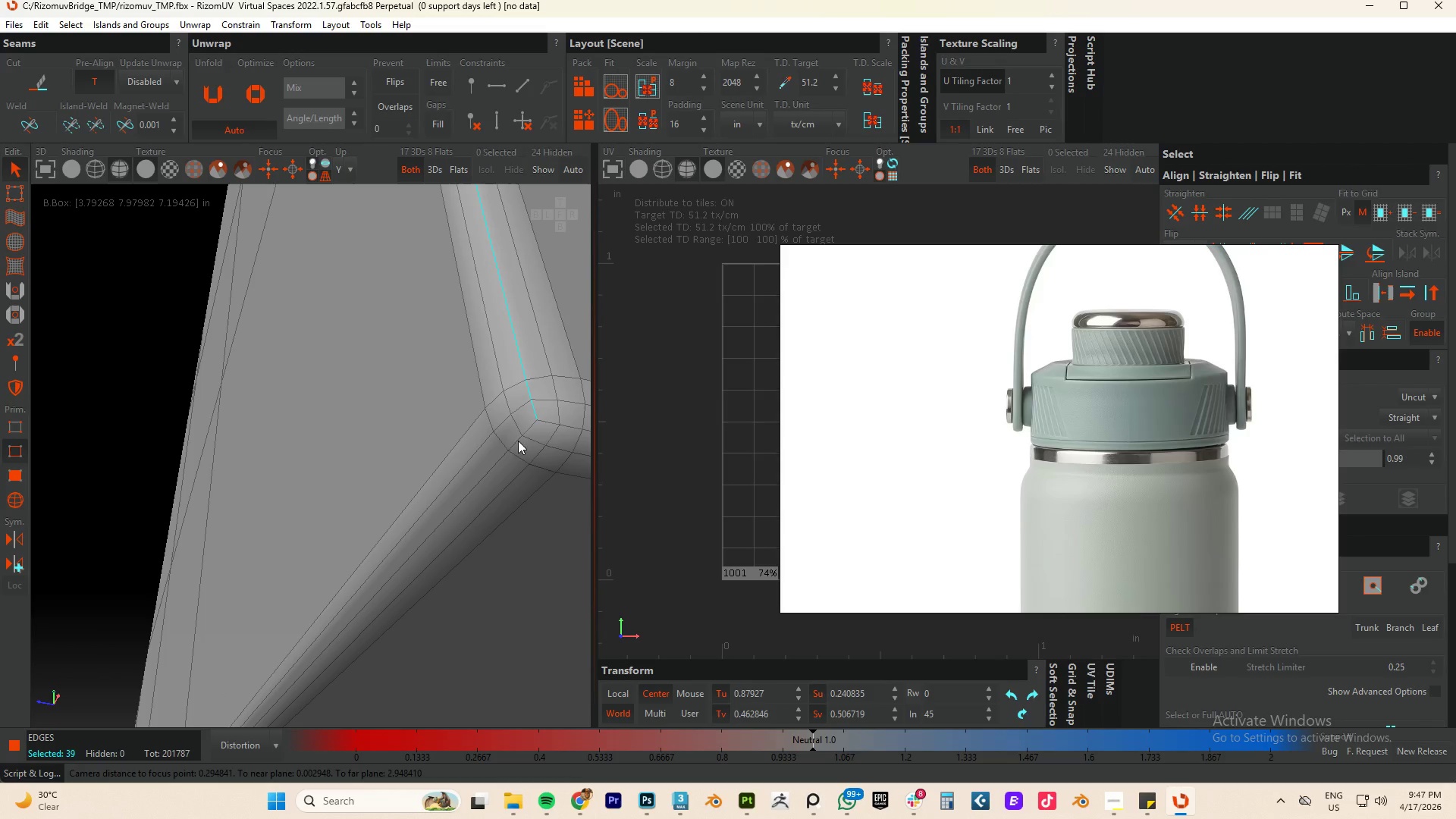 
double_click([529, 424])
 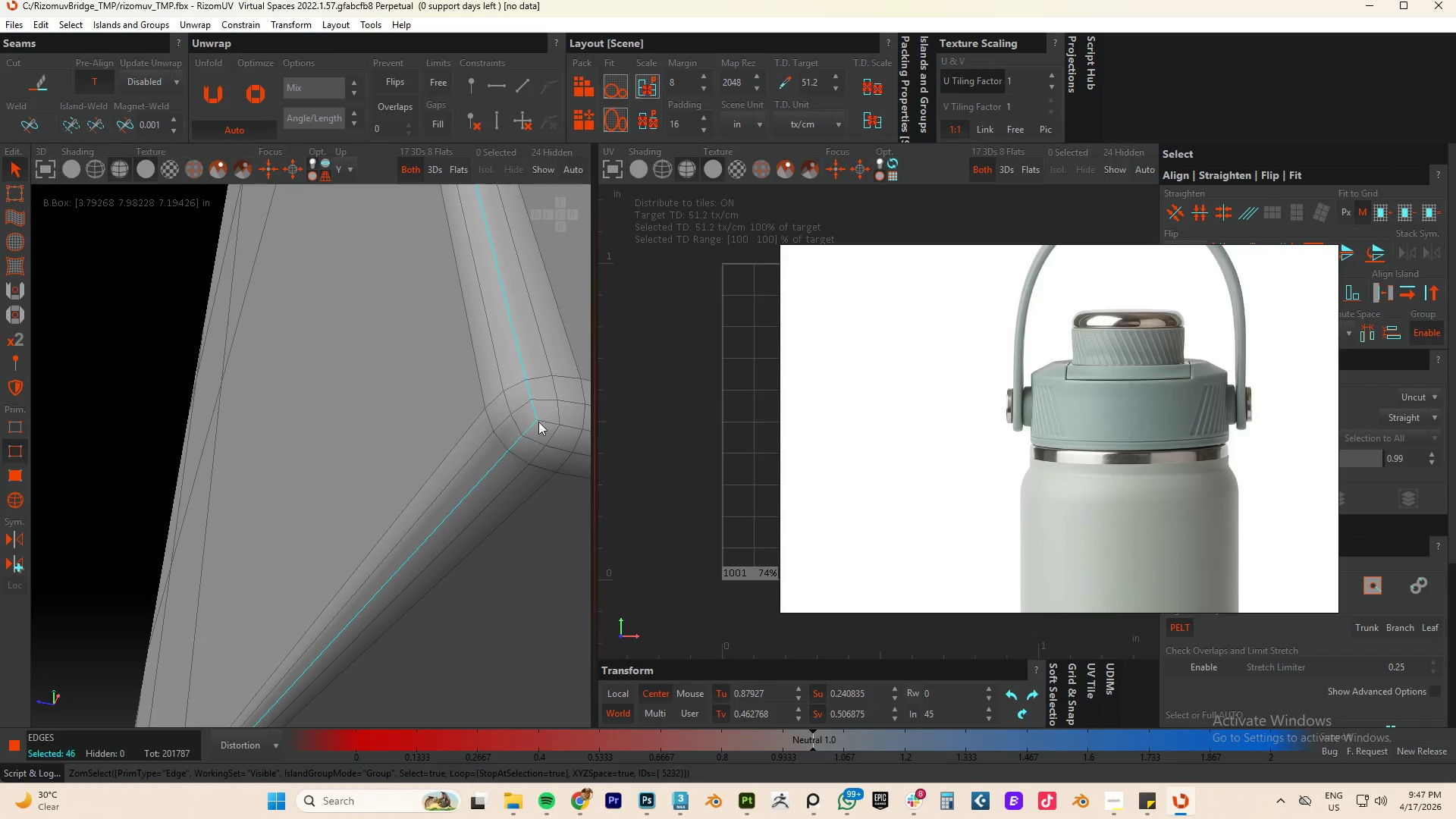 
triple_click([542, 420])
 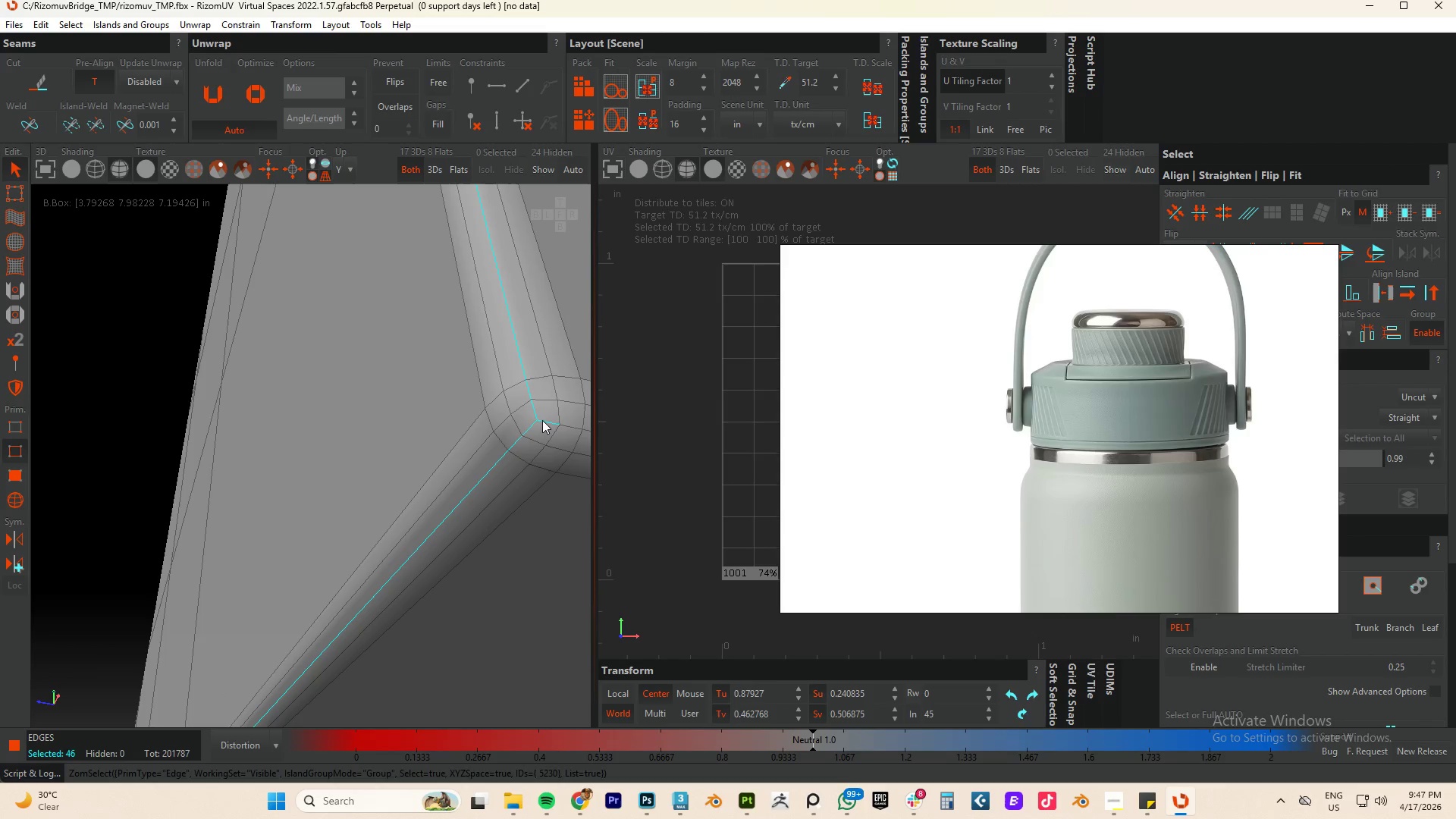 
triple_click([542, 420])
 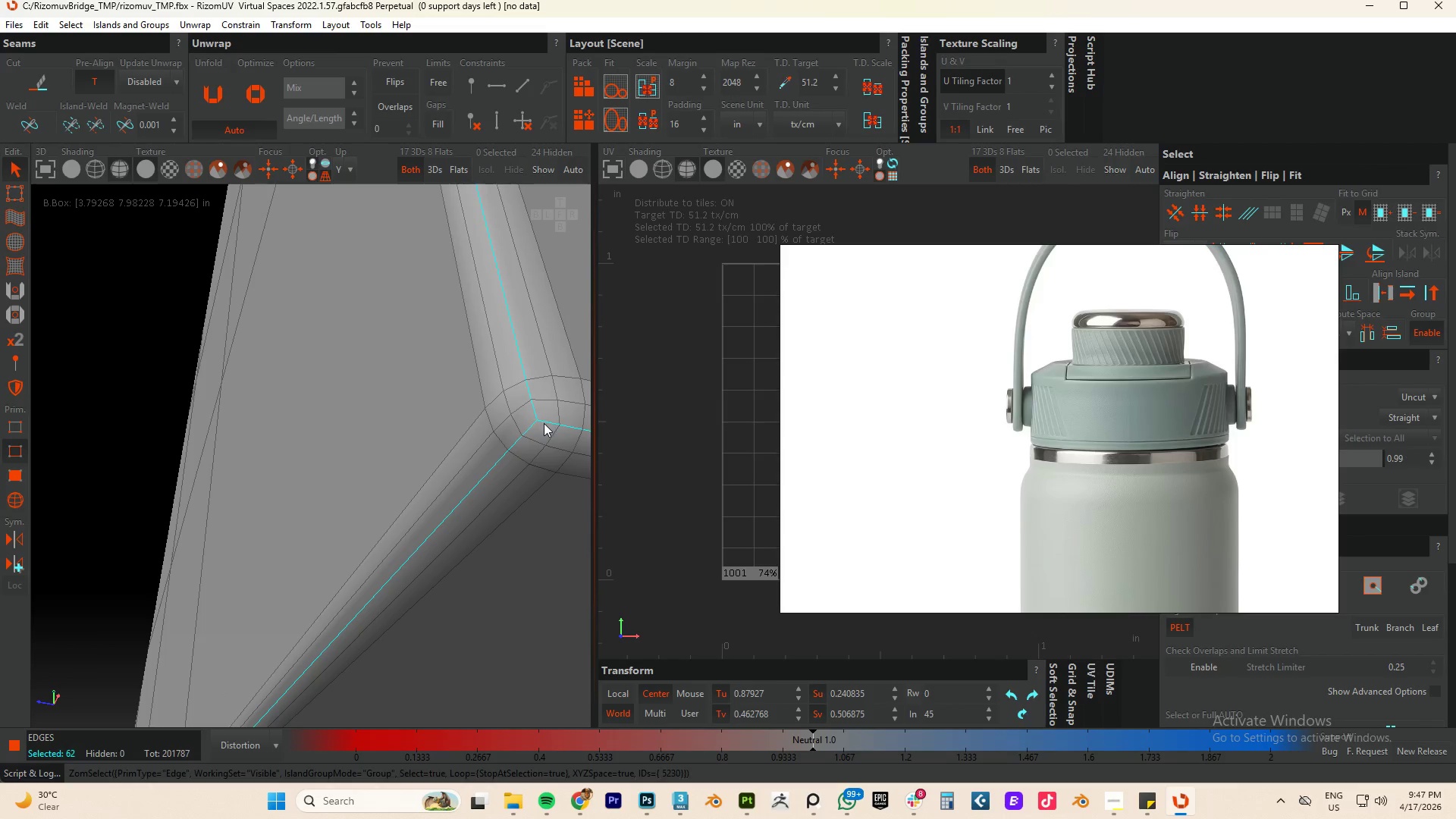 
scroll: coordinate [544, 424], scroll_direction: down, amount: 20.0
 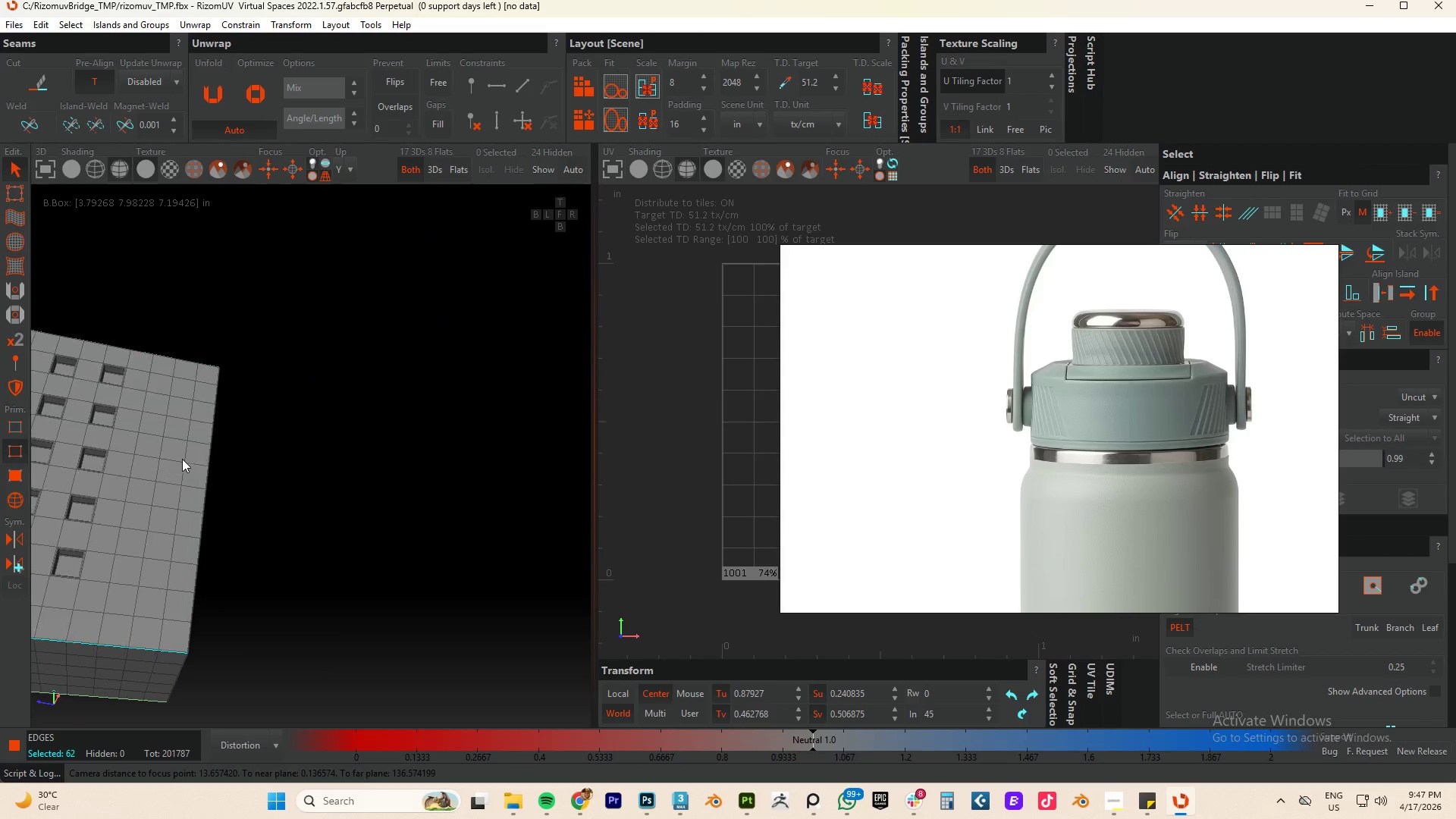 
hold_key(key=AltLeft, duration=0.58)
 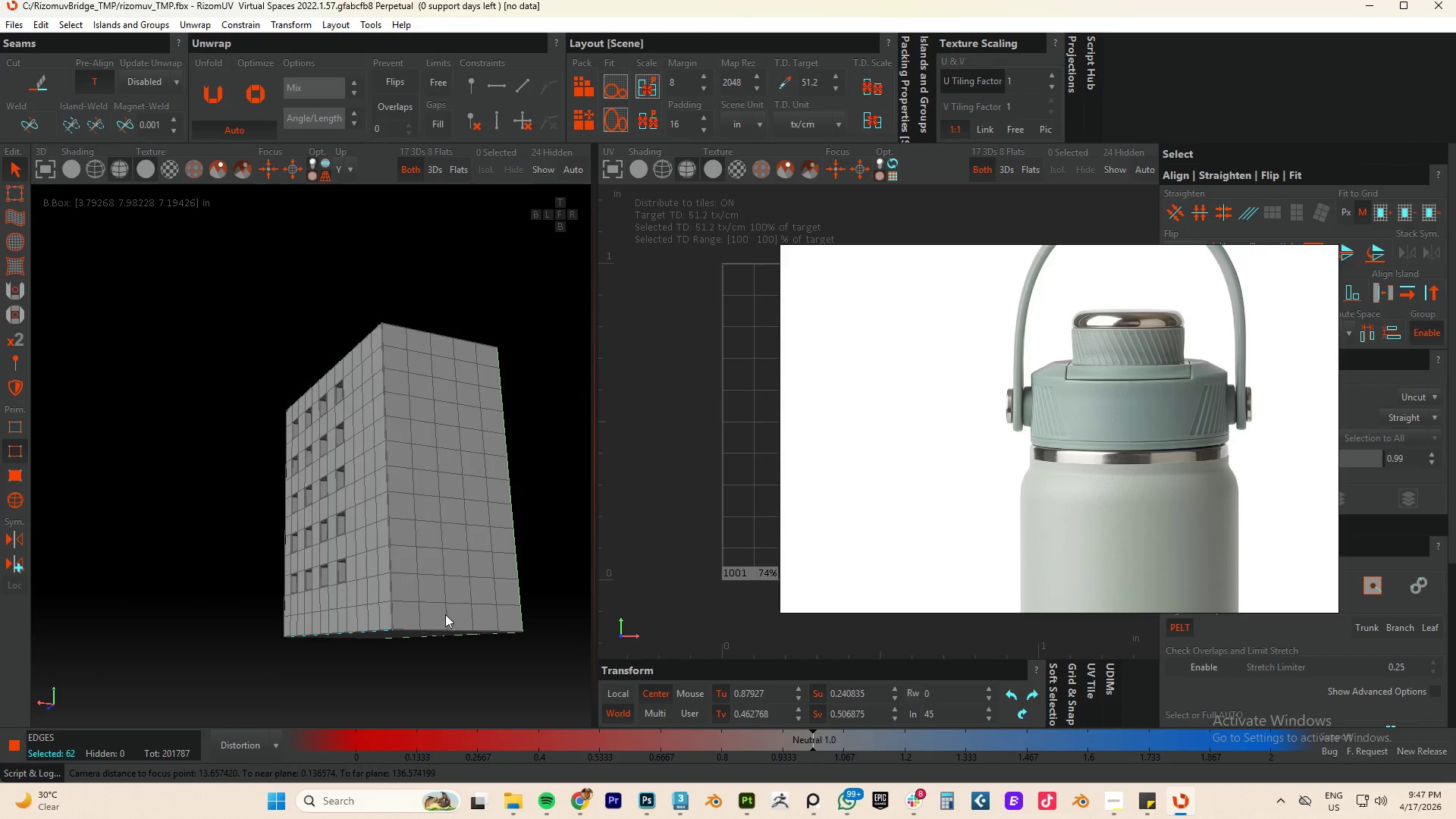 
hold_key(key=AltLeft, duration=0.42)
 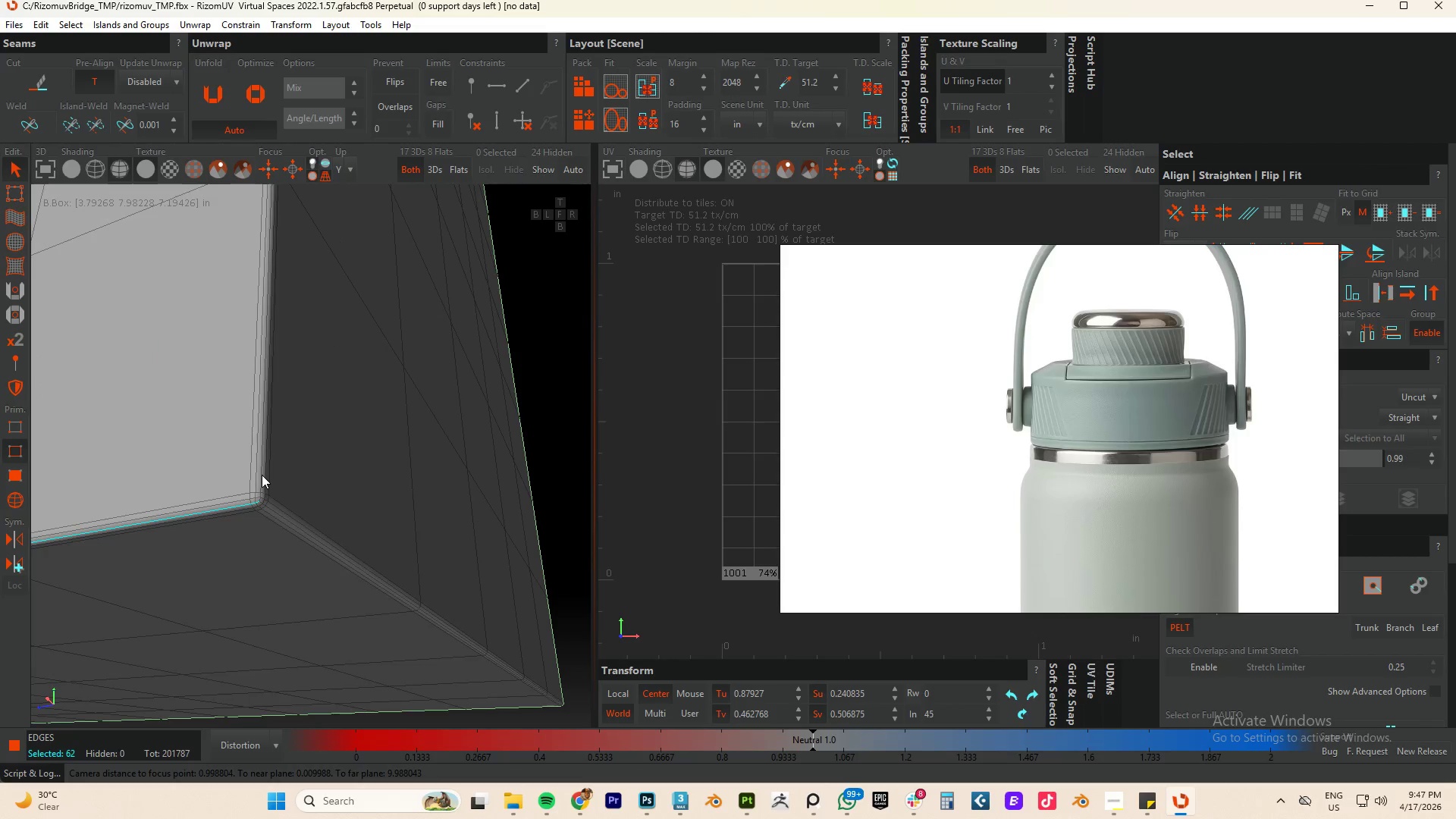 
scroll: coordinate [276, 573], scroll_direction: up, amount: 13.0
 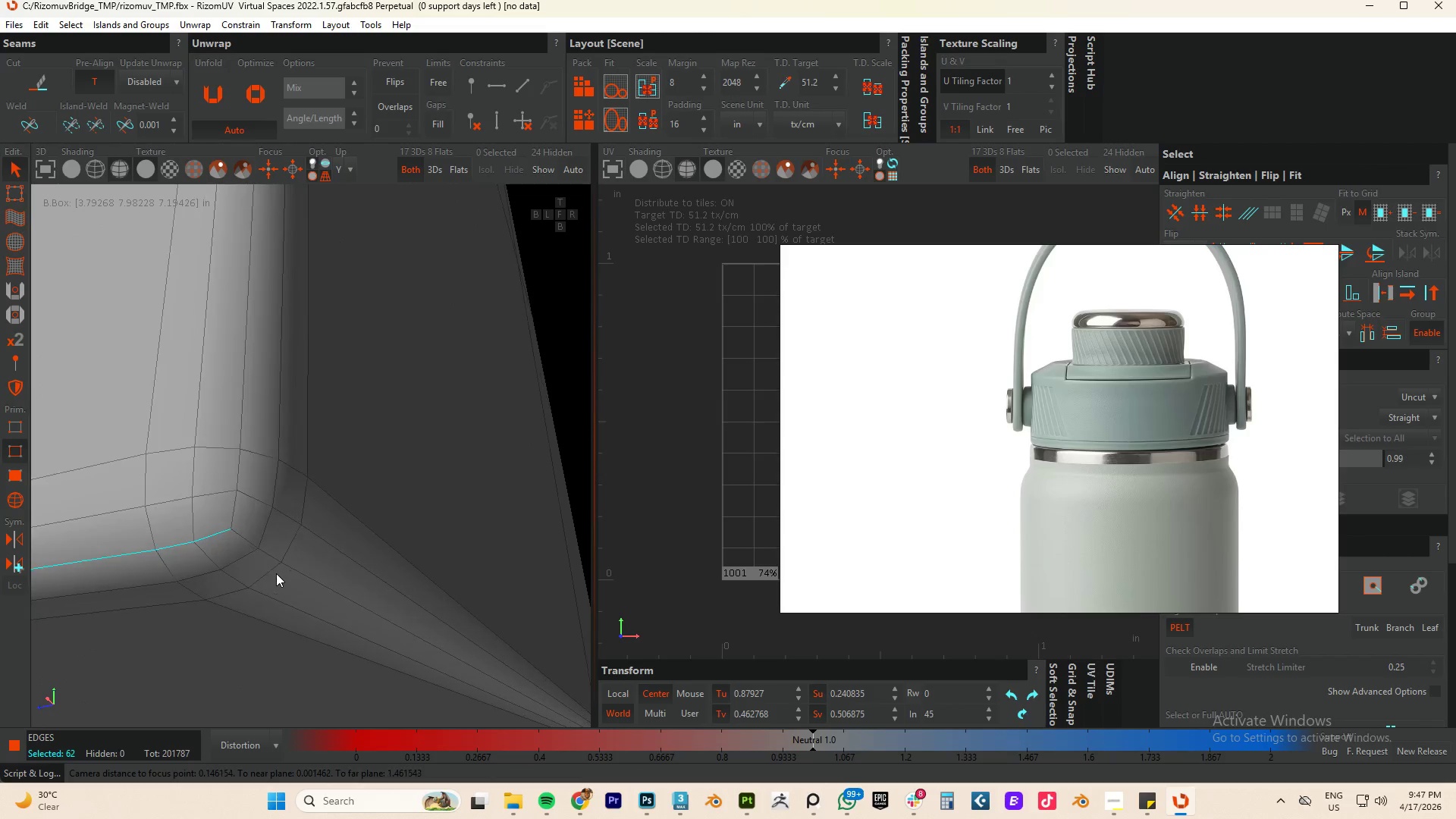 
double_click([249, 538])
 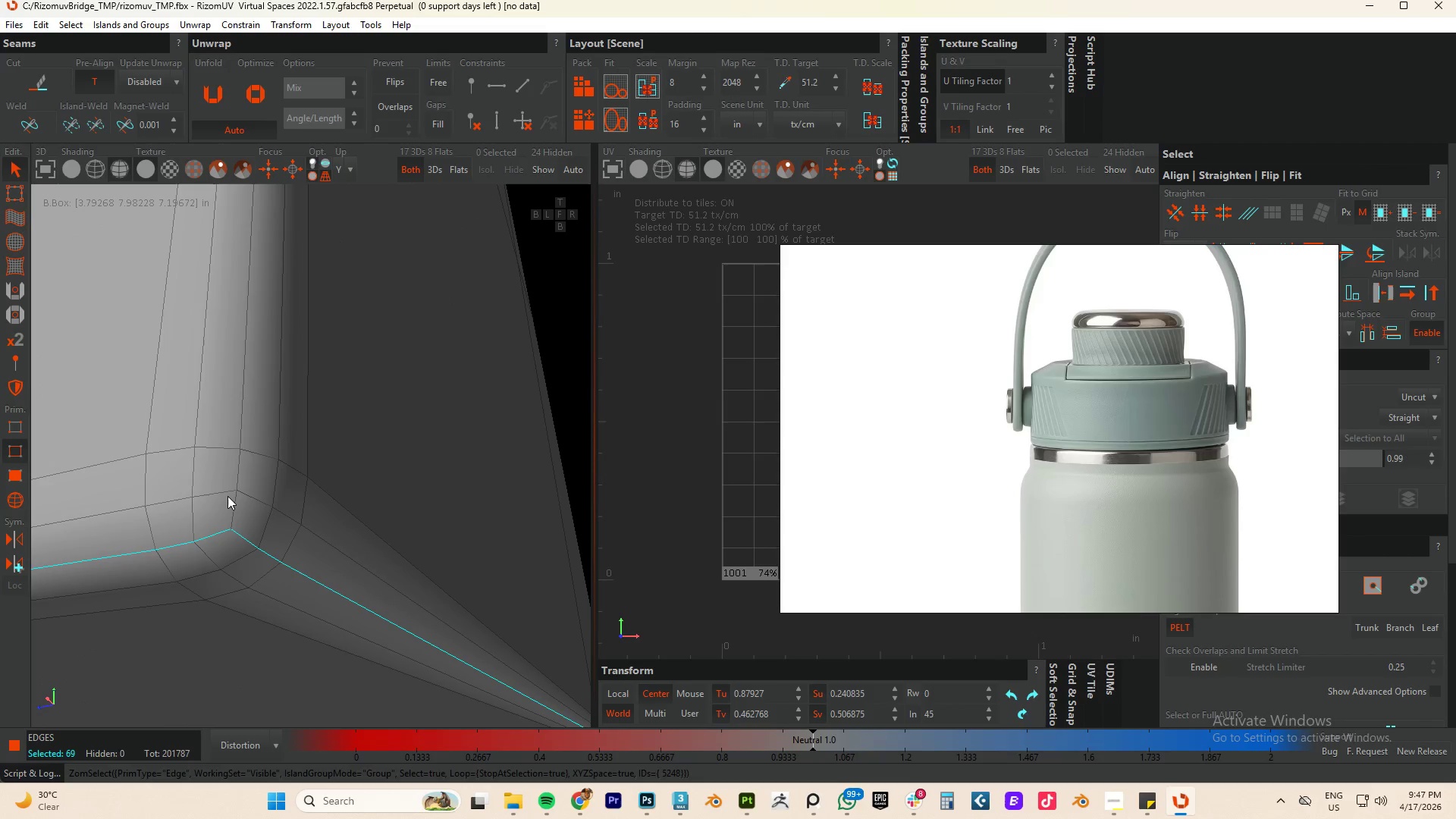 
double_click([228, 496])
 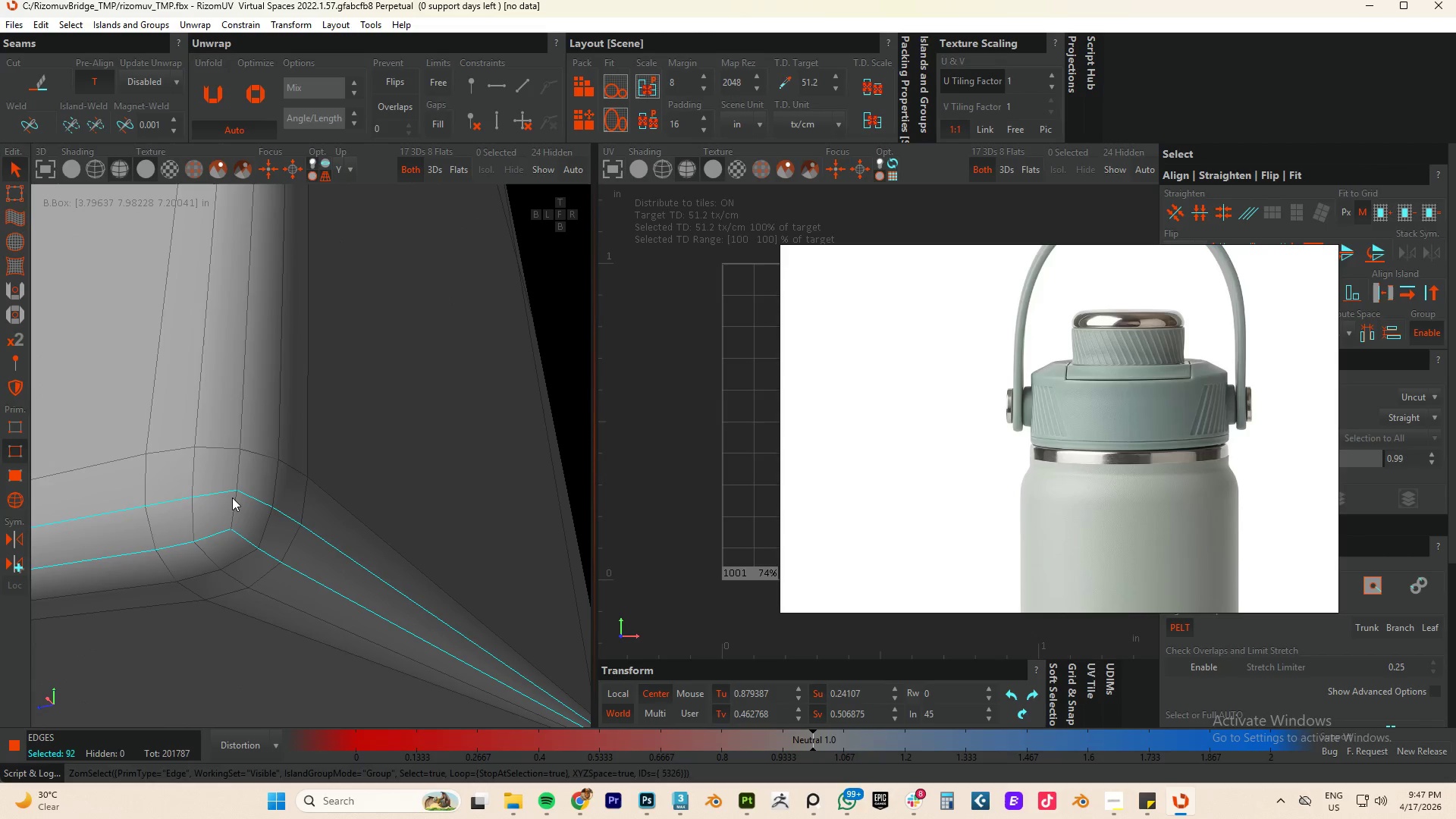 
key(Control+Z)
 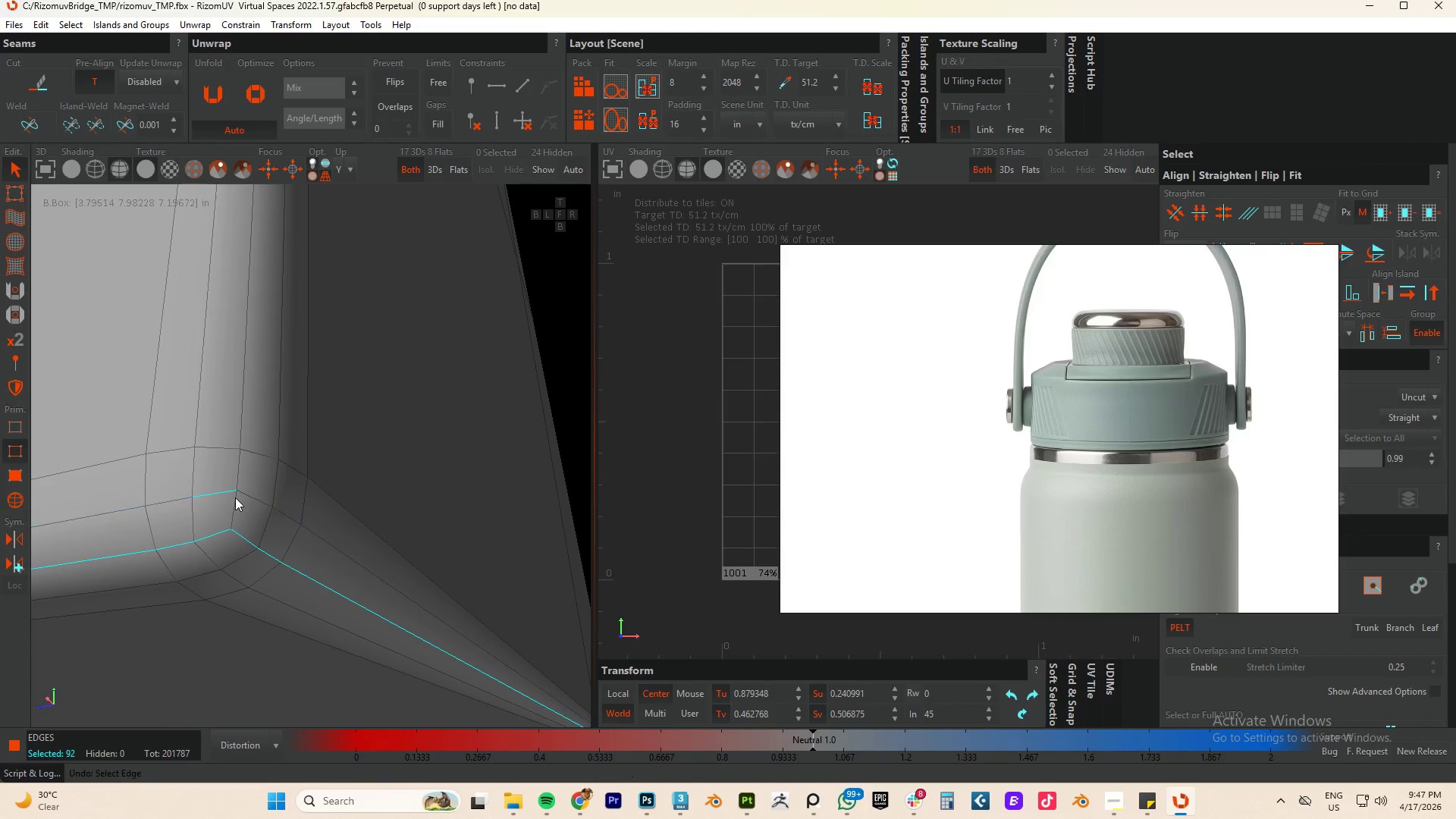 
key(Control+Z)
 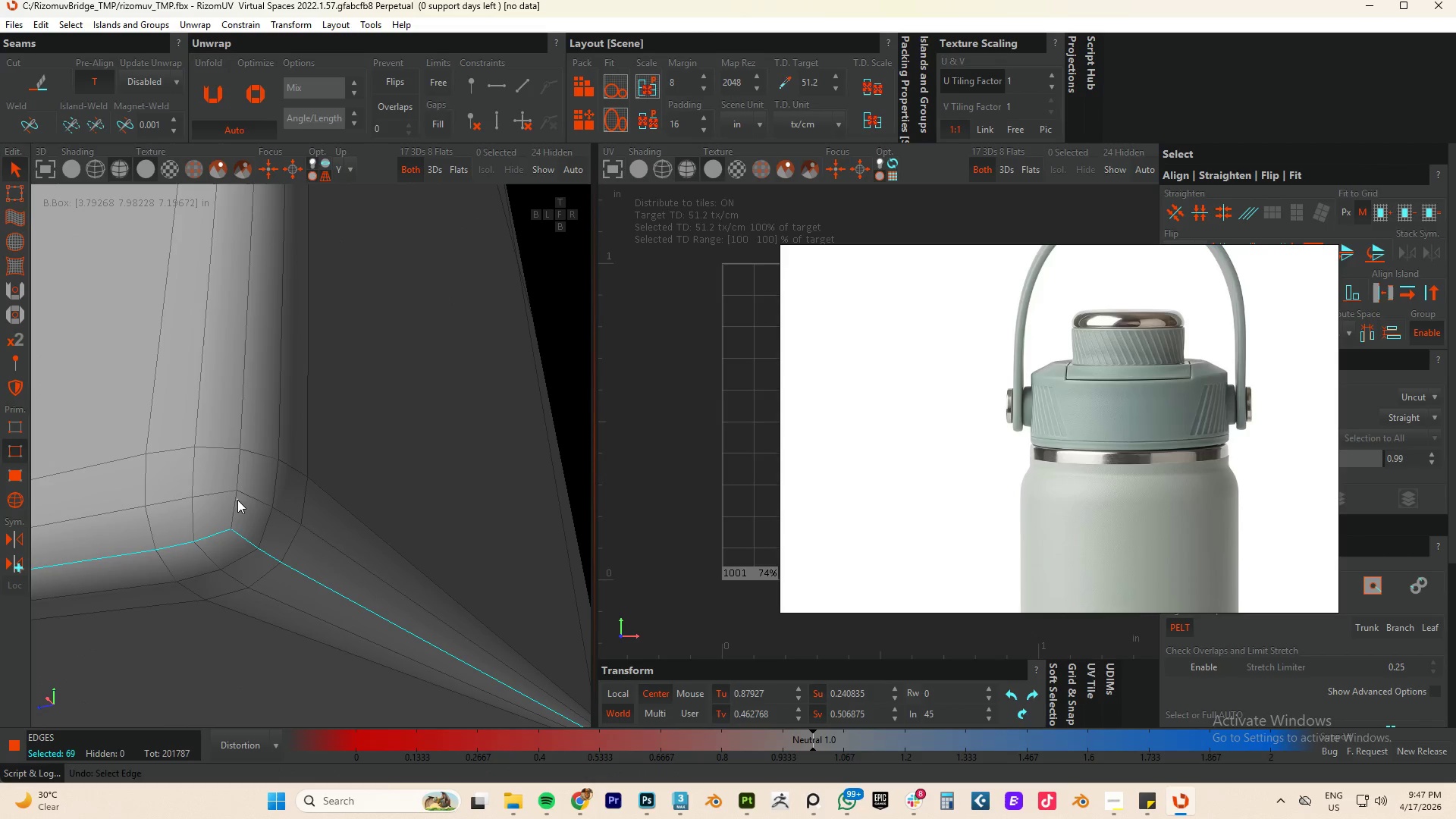 
double_click([237, 500])
 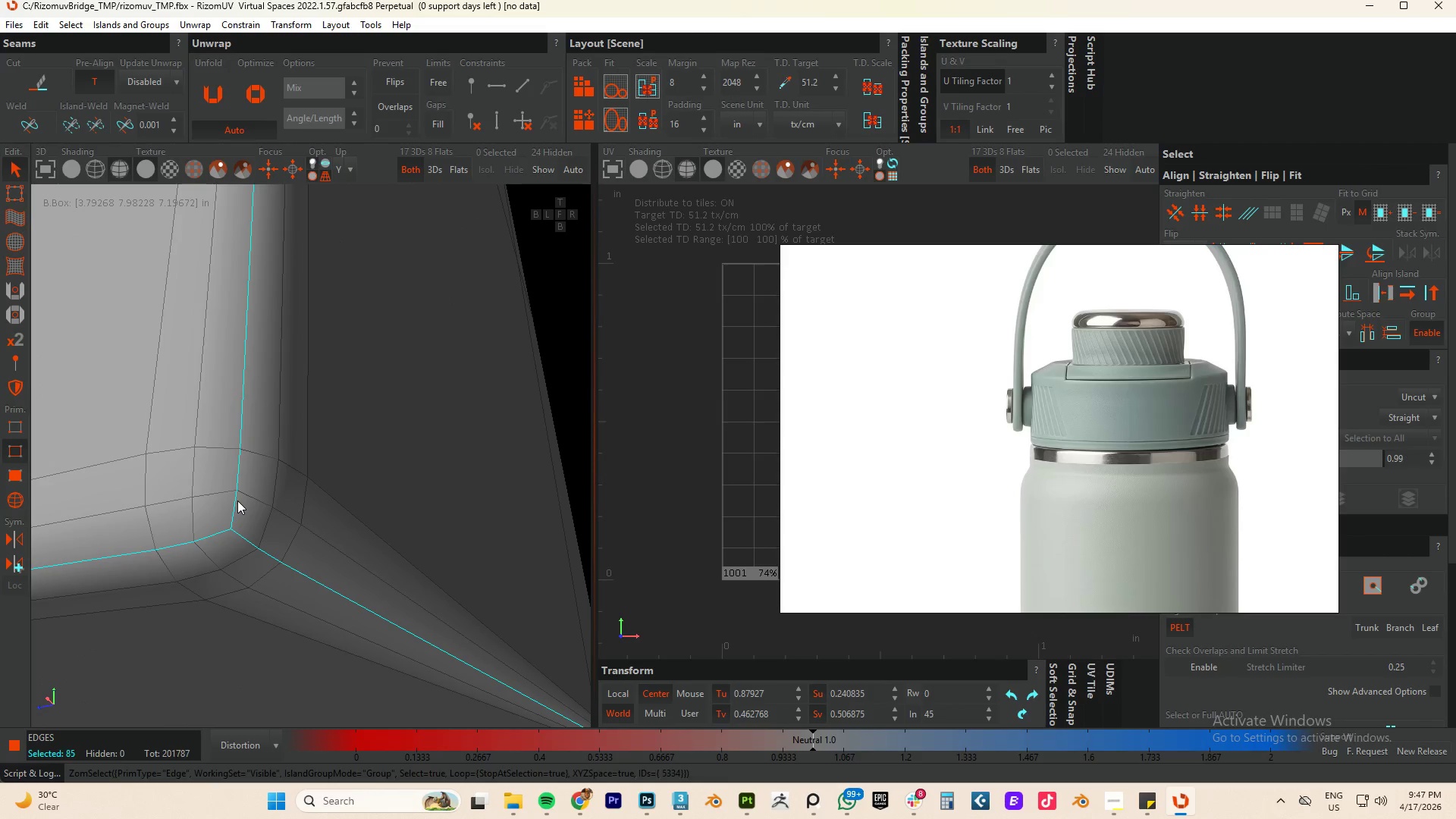 
key(Alt+AltLeft)
 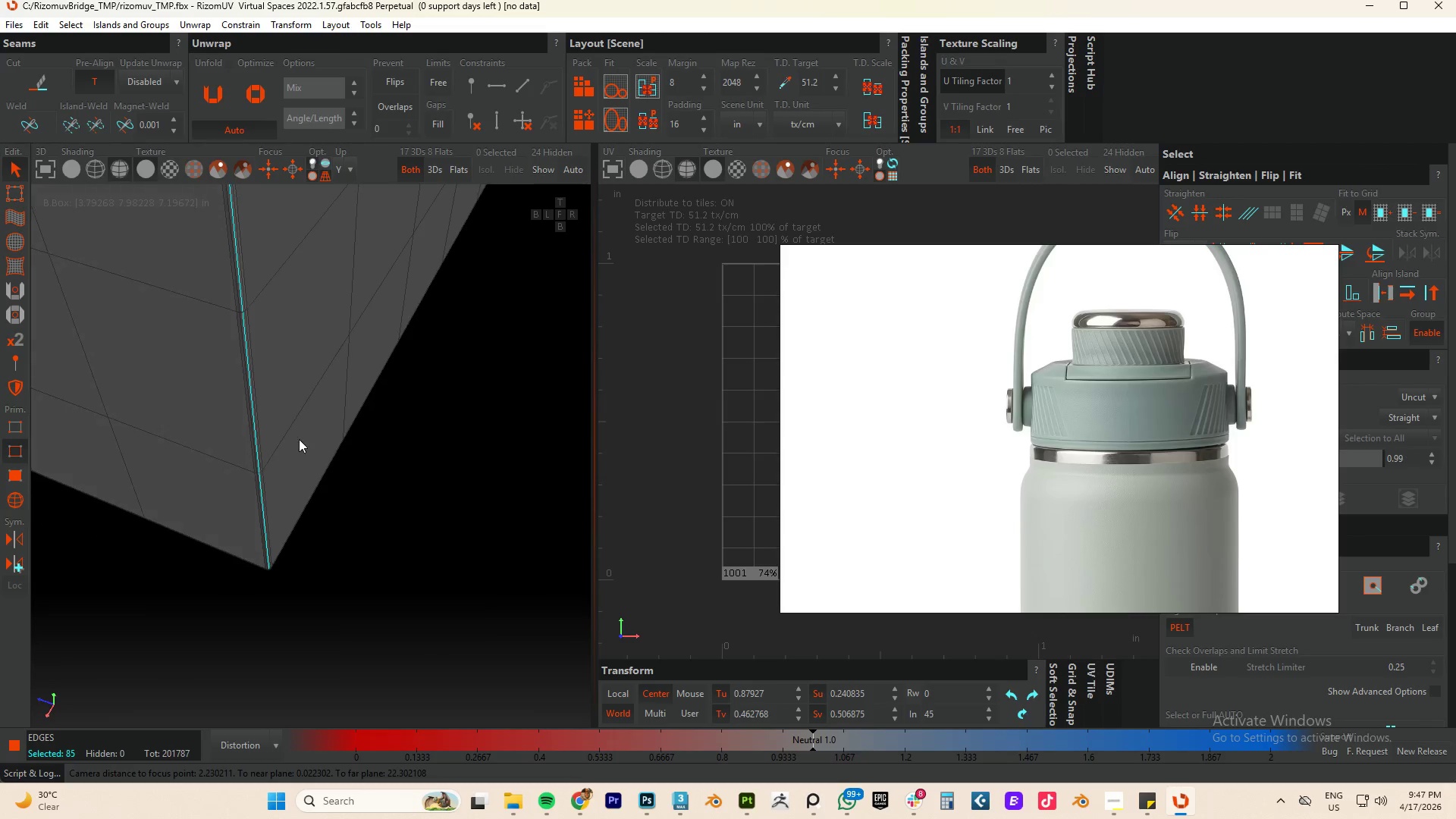 
scroll: coordinate [287, 379], scroll_direction: down, amount: 25.0
 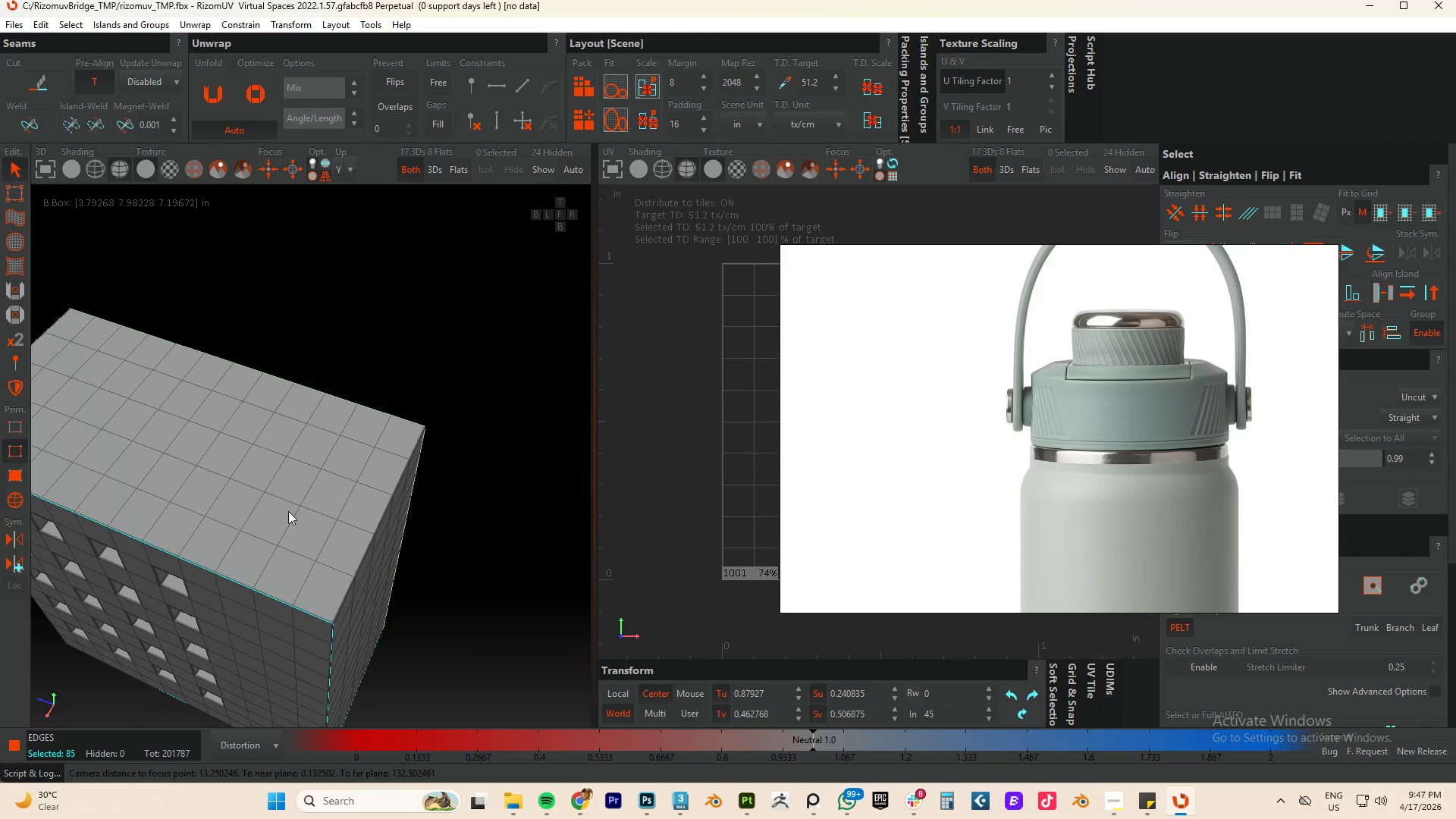 
scroll: coordinate [419, 619], scroll_direction: up, amount: 14.0
 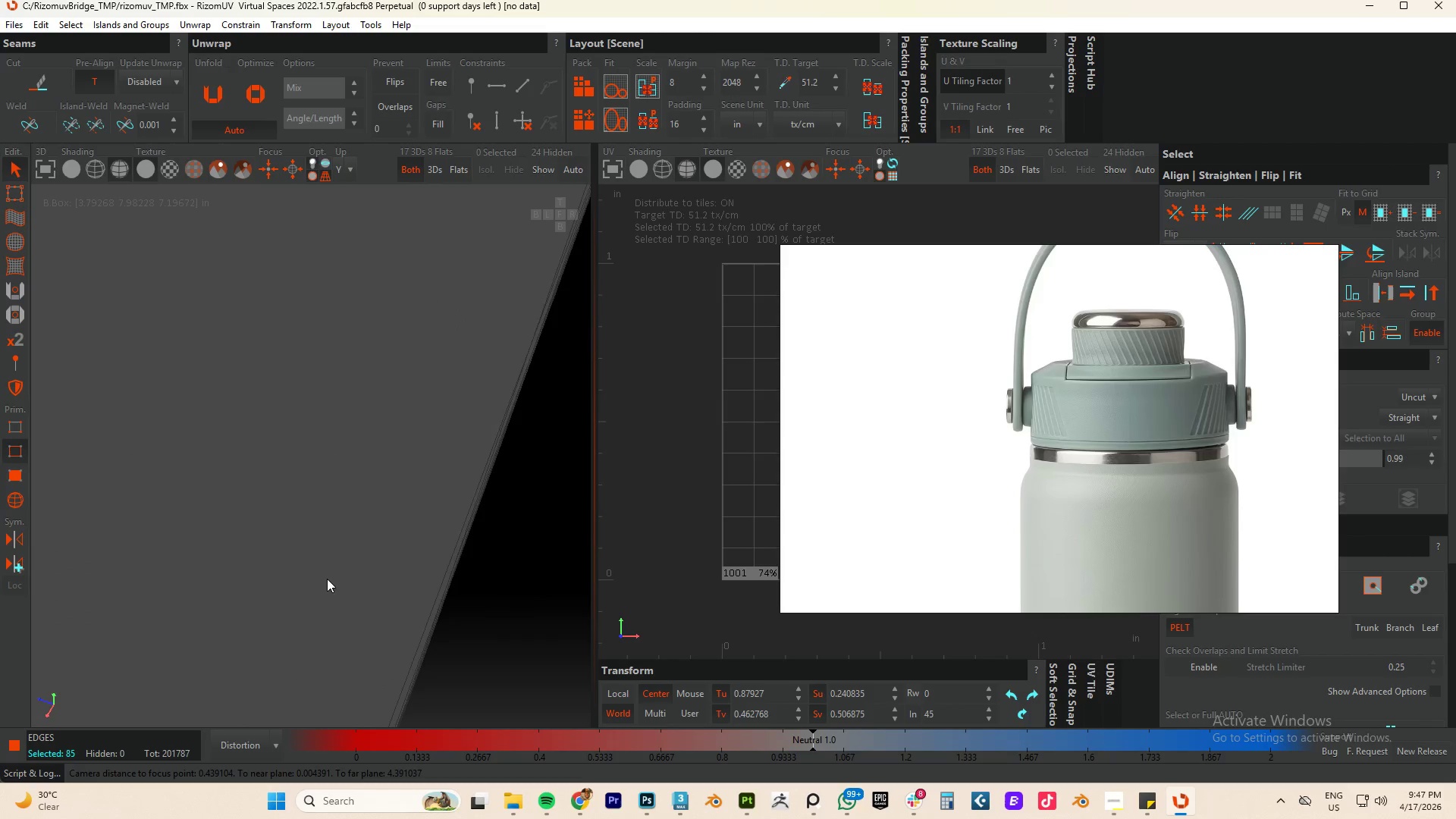 
scroll: coordinate [327, 579], scroll_direction: down, amount: 9.0
 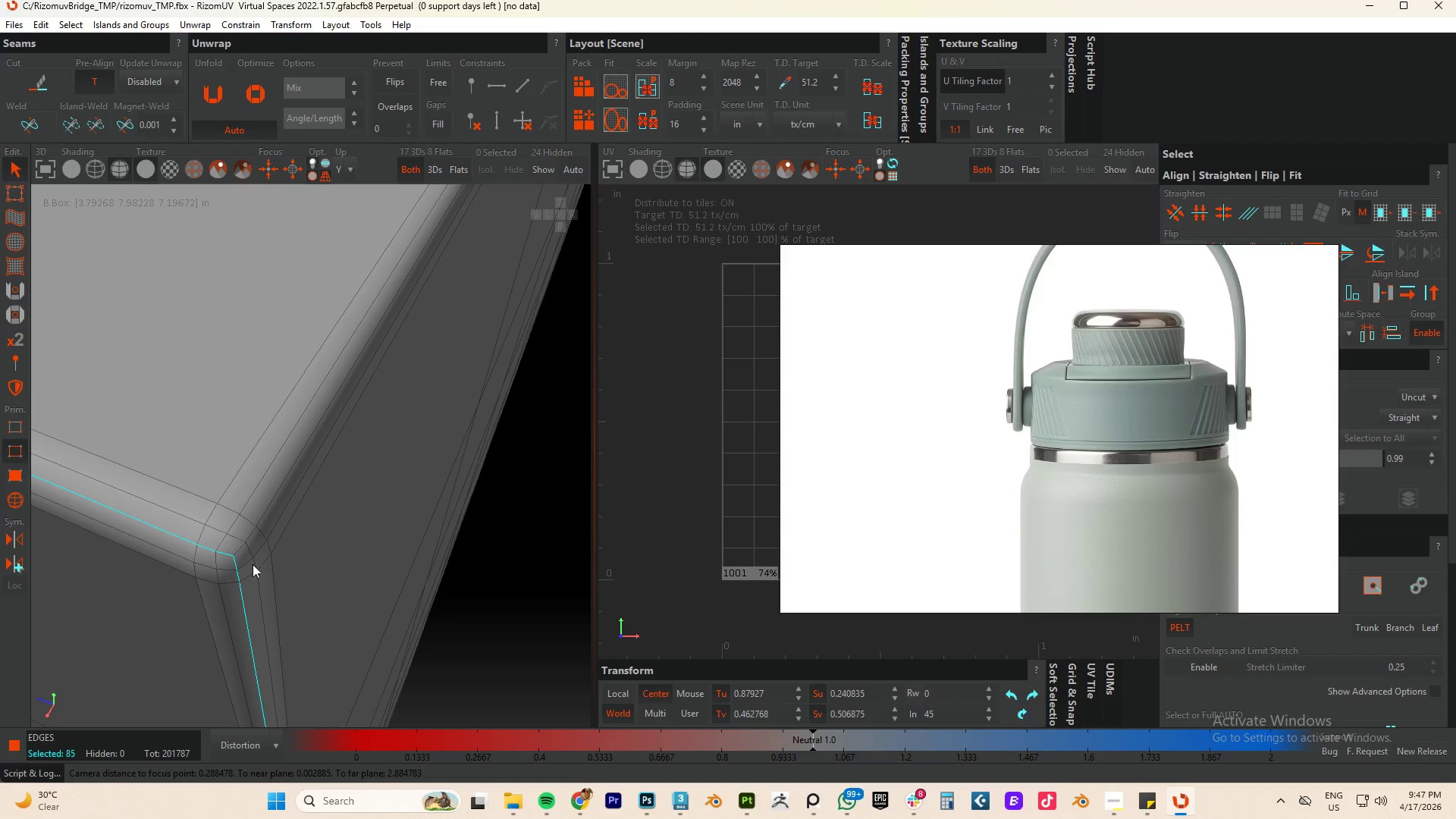 
hold_key(key=ControlLeft, duration=0.86)
double_click([237, 551])
 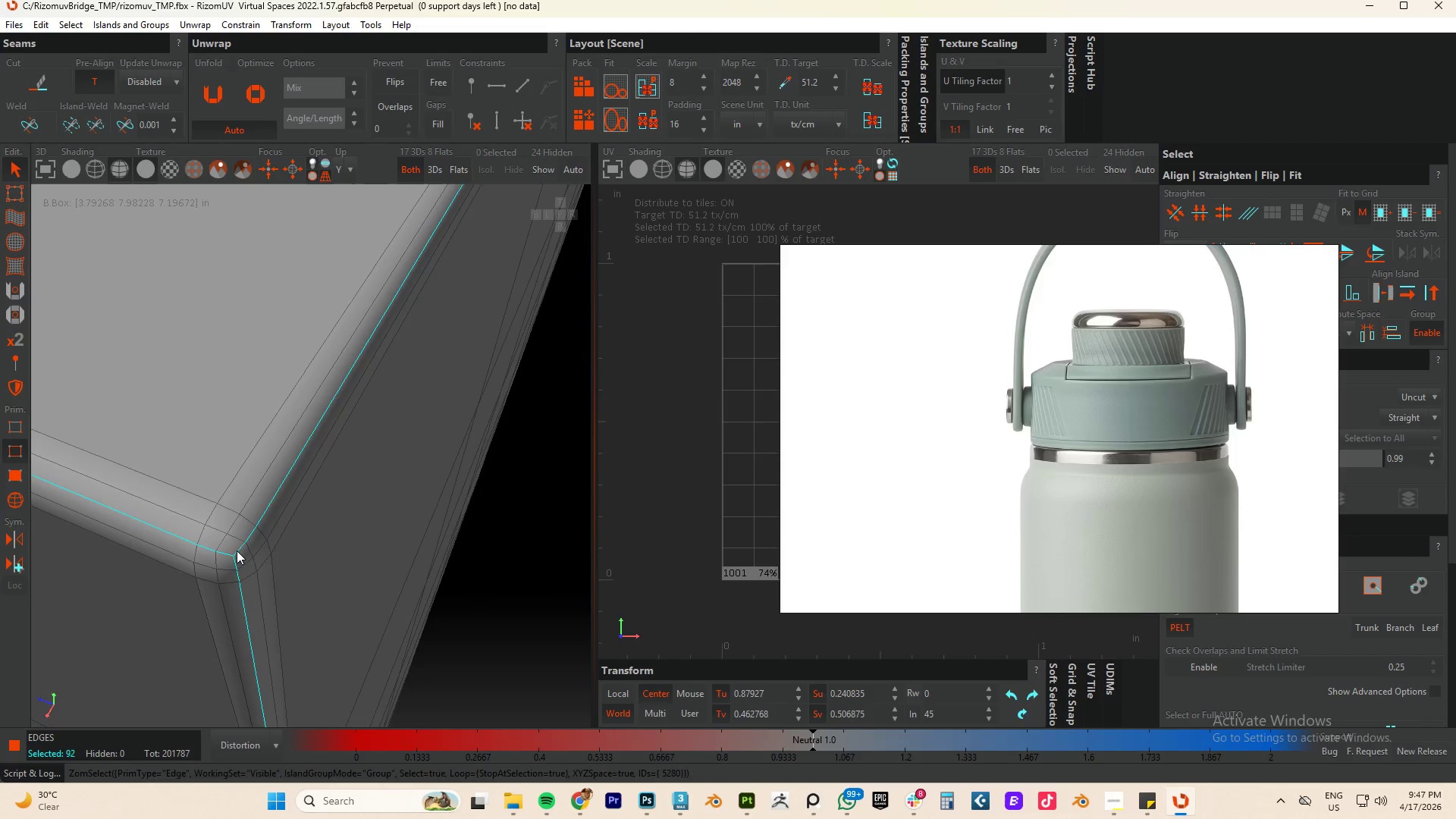 
scroll: coordinate [255, 567], scroll_direction: down, amount: 20.0
 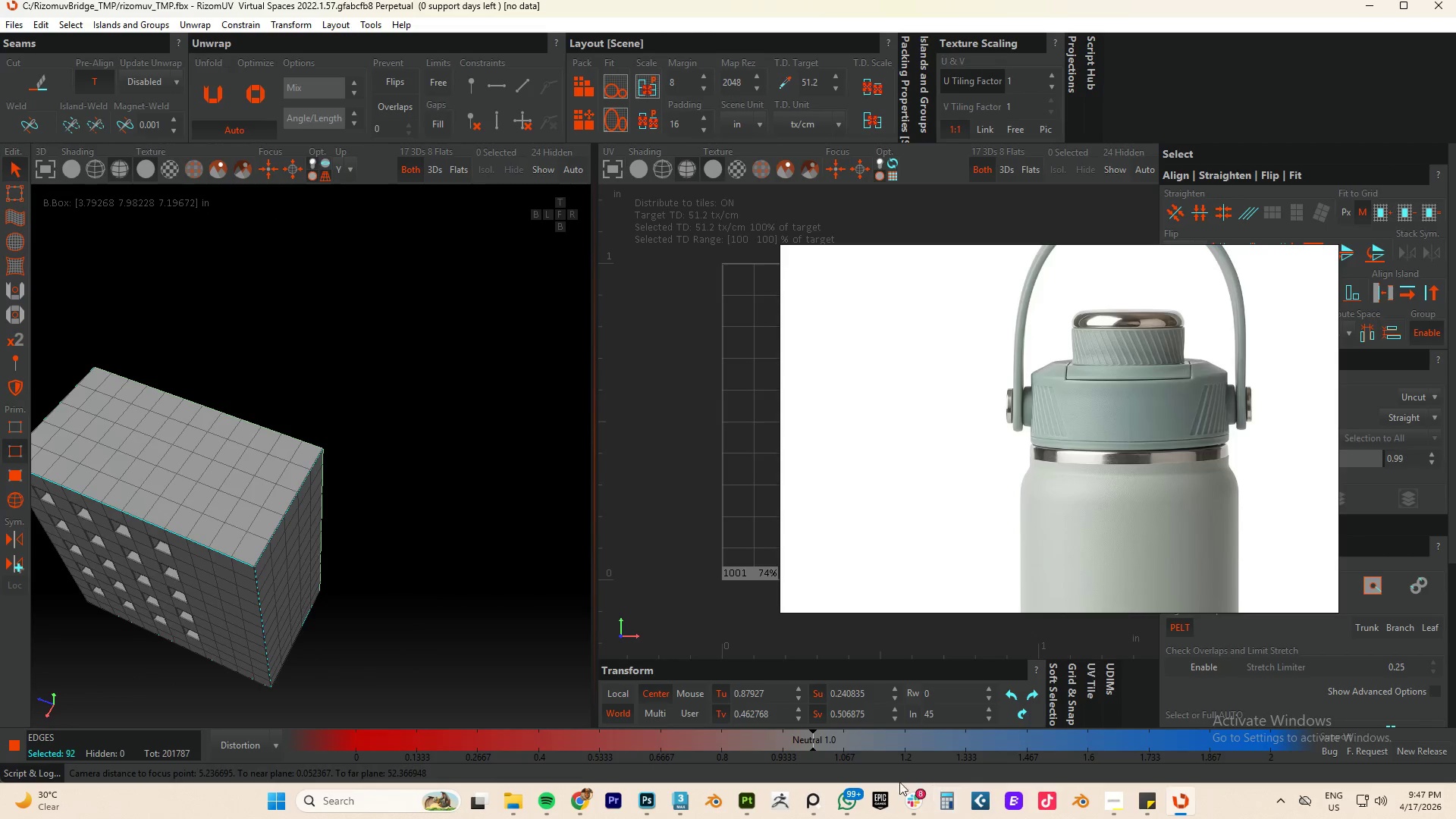 
left_click([899, 797])
 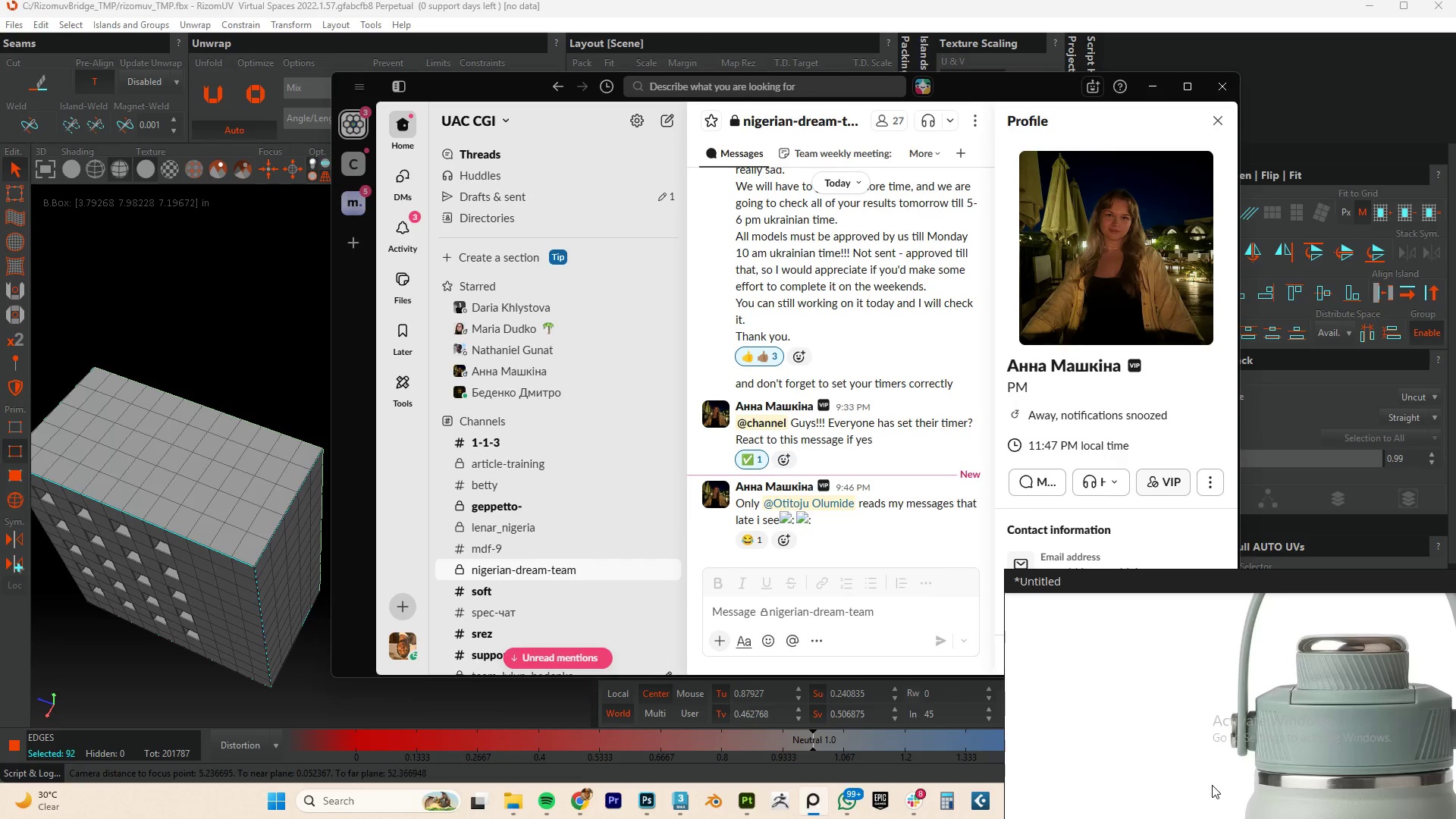 
wait(14.56)
 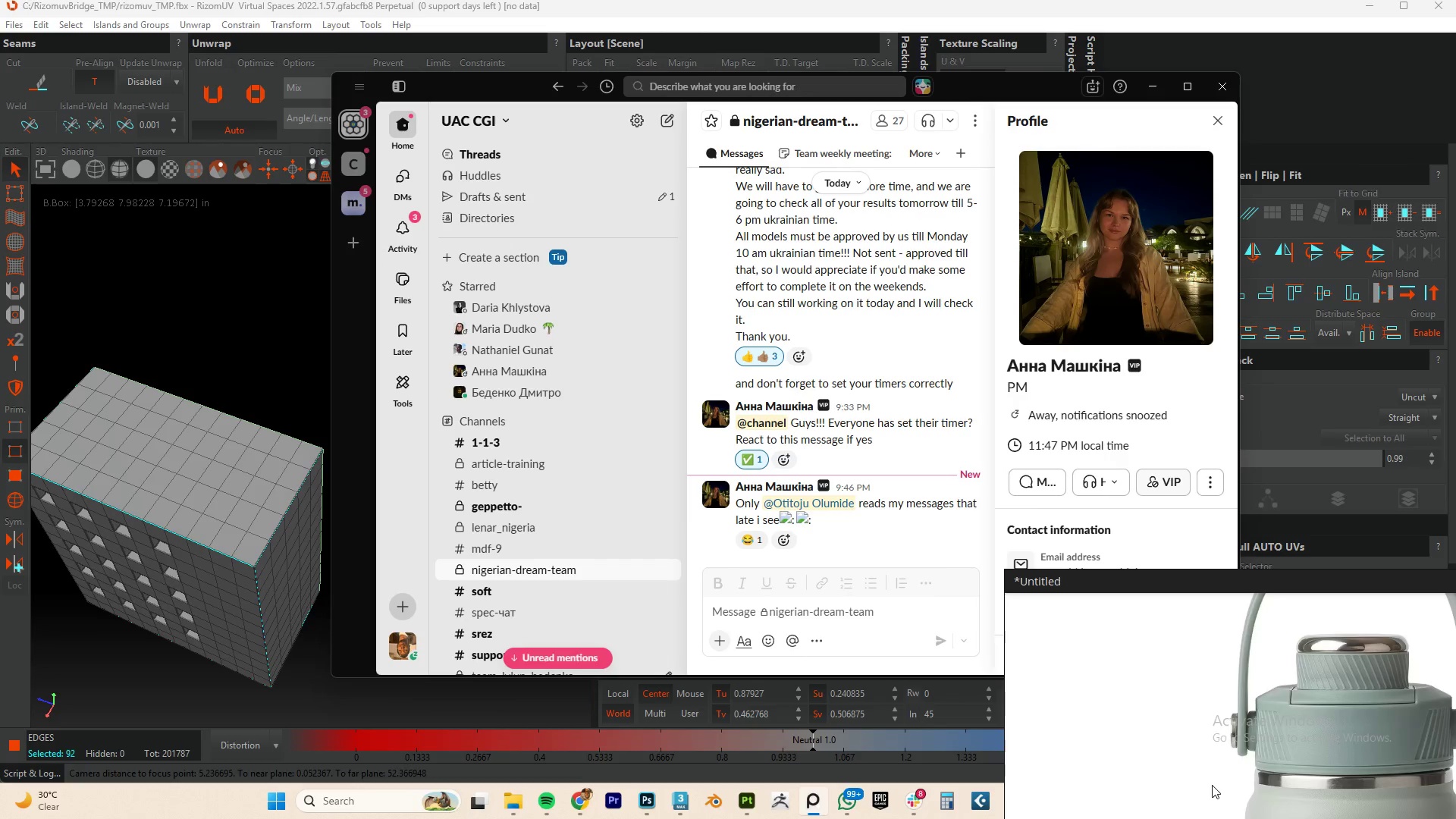 
left_click([1160, 89])
 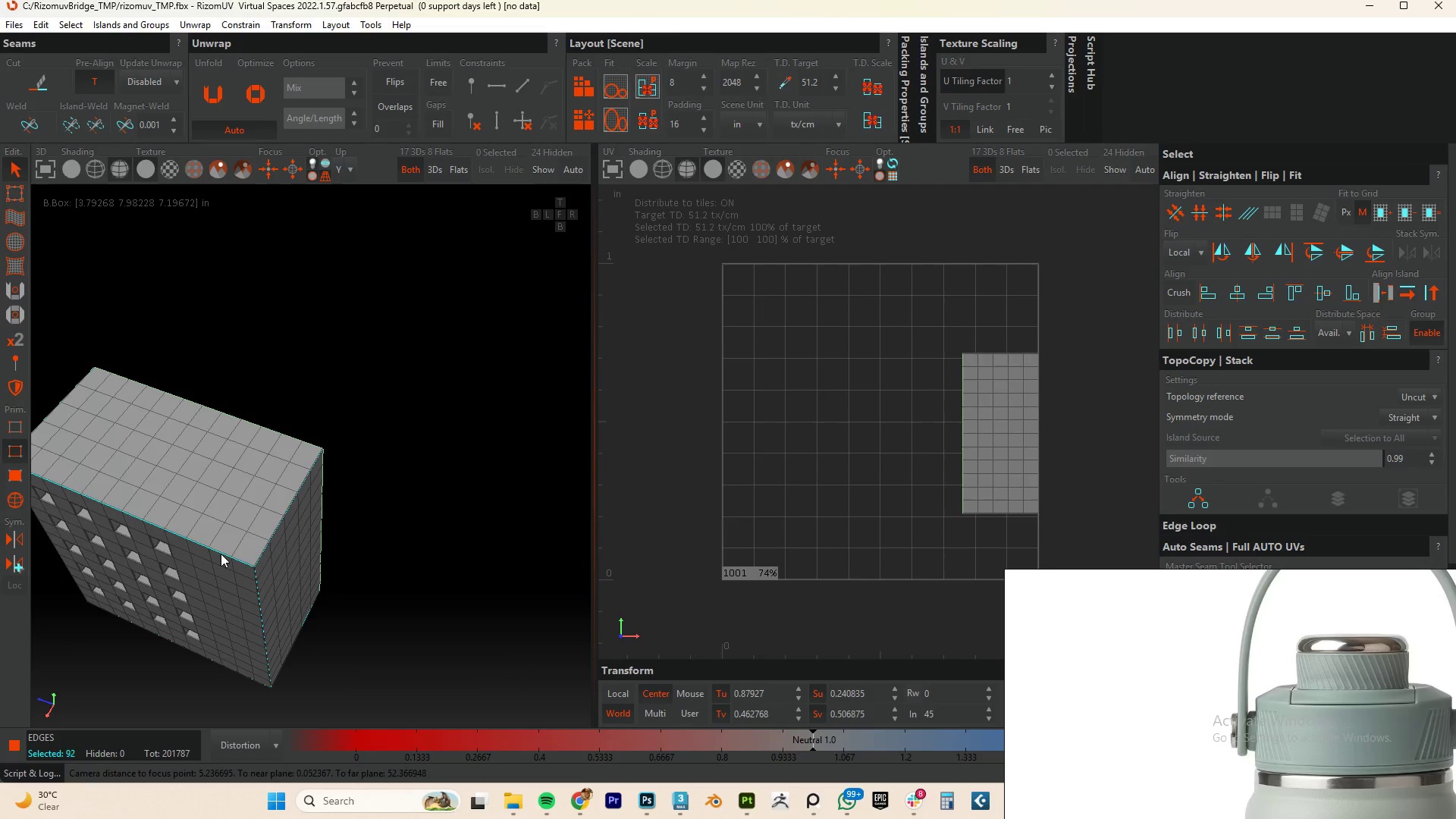 
hold_key(key=AltLeft, duration=0.61)
 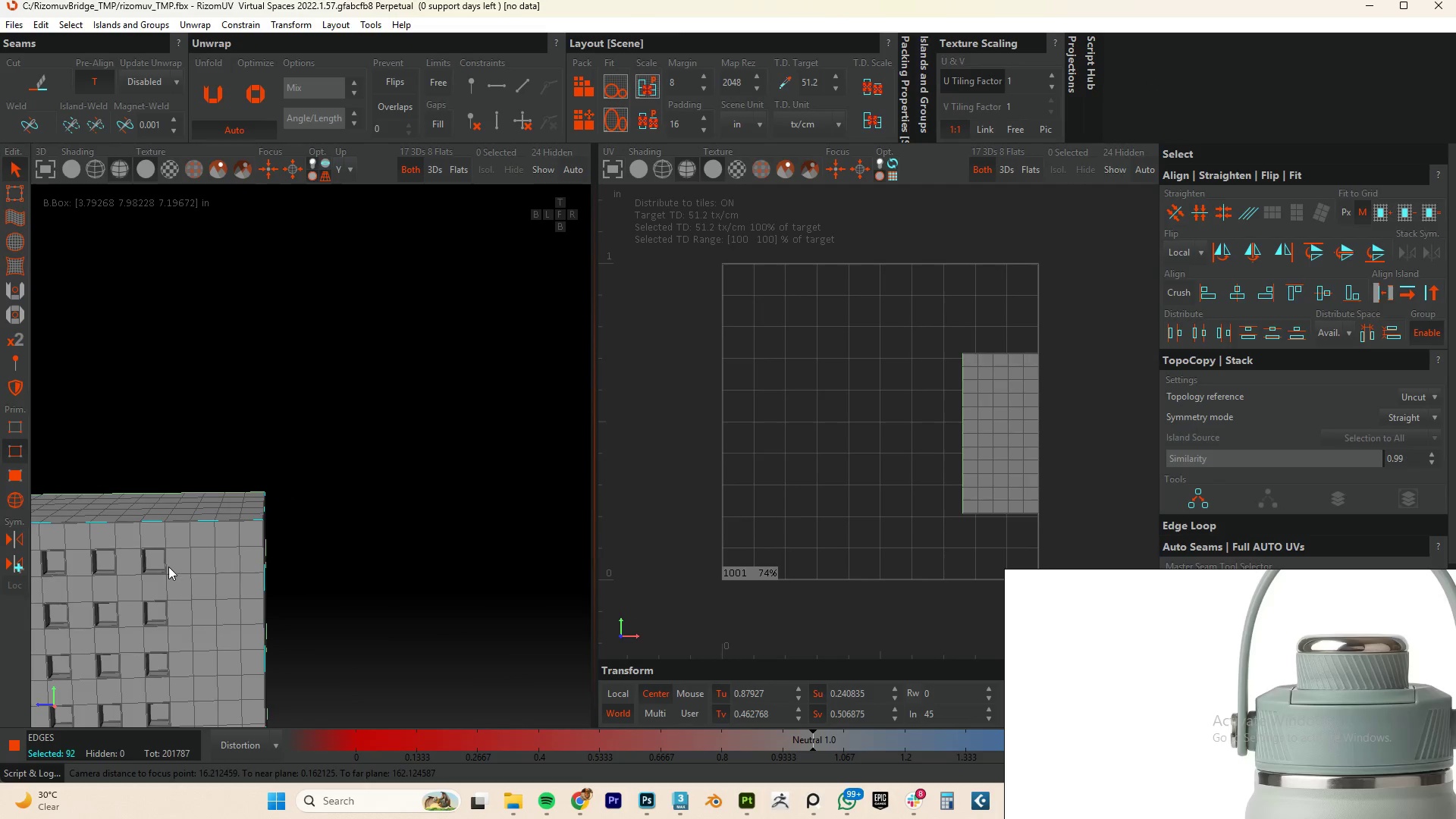 
scroll: coordinate [408, 447], scroll_direction: up, amount: 9.0
 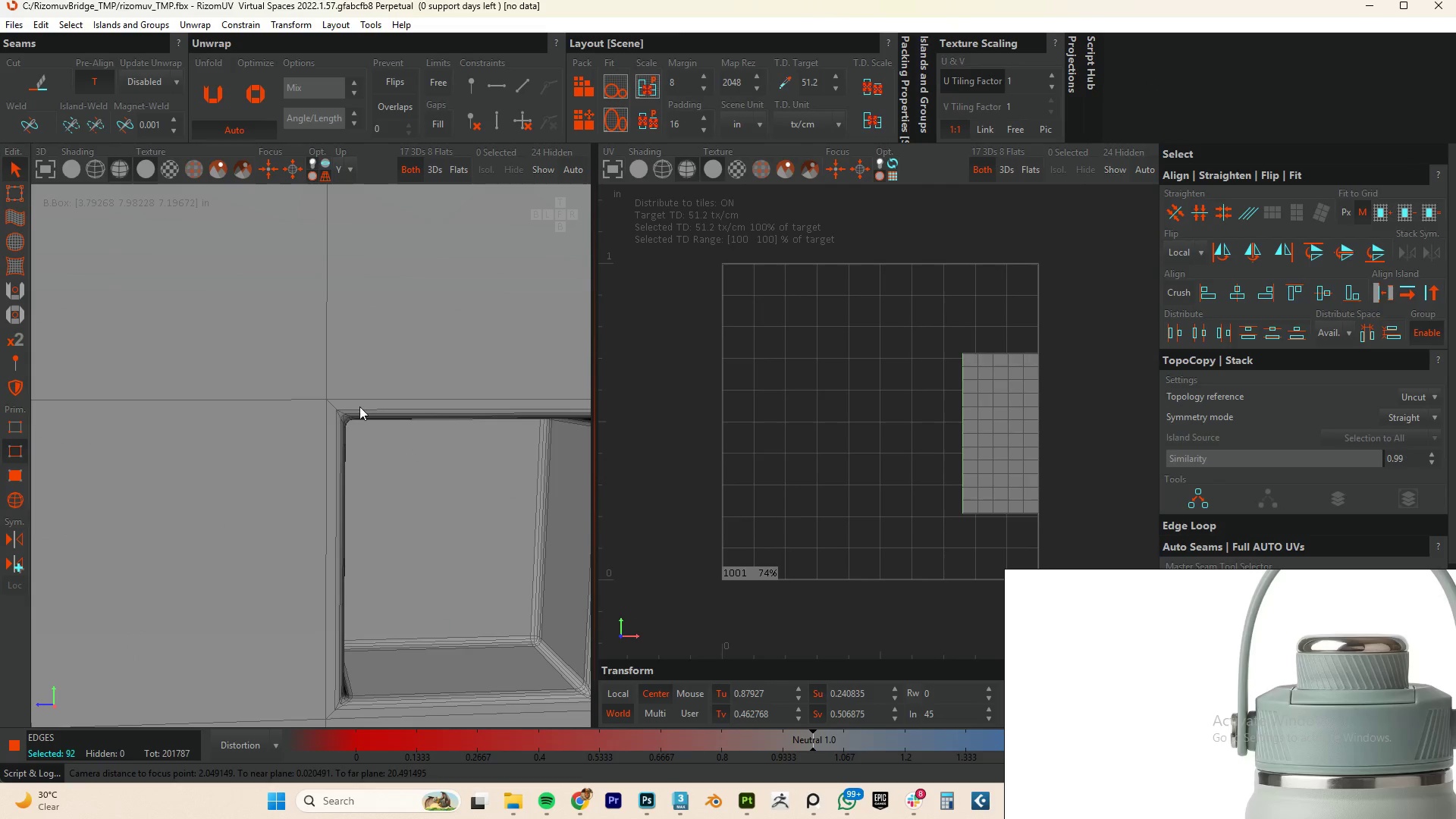 
hold_key(key=AltLeft, duration=0.84)
 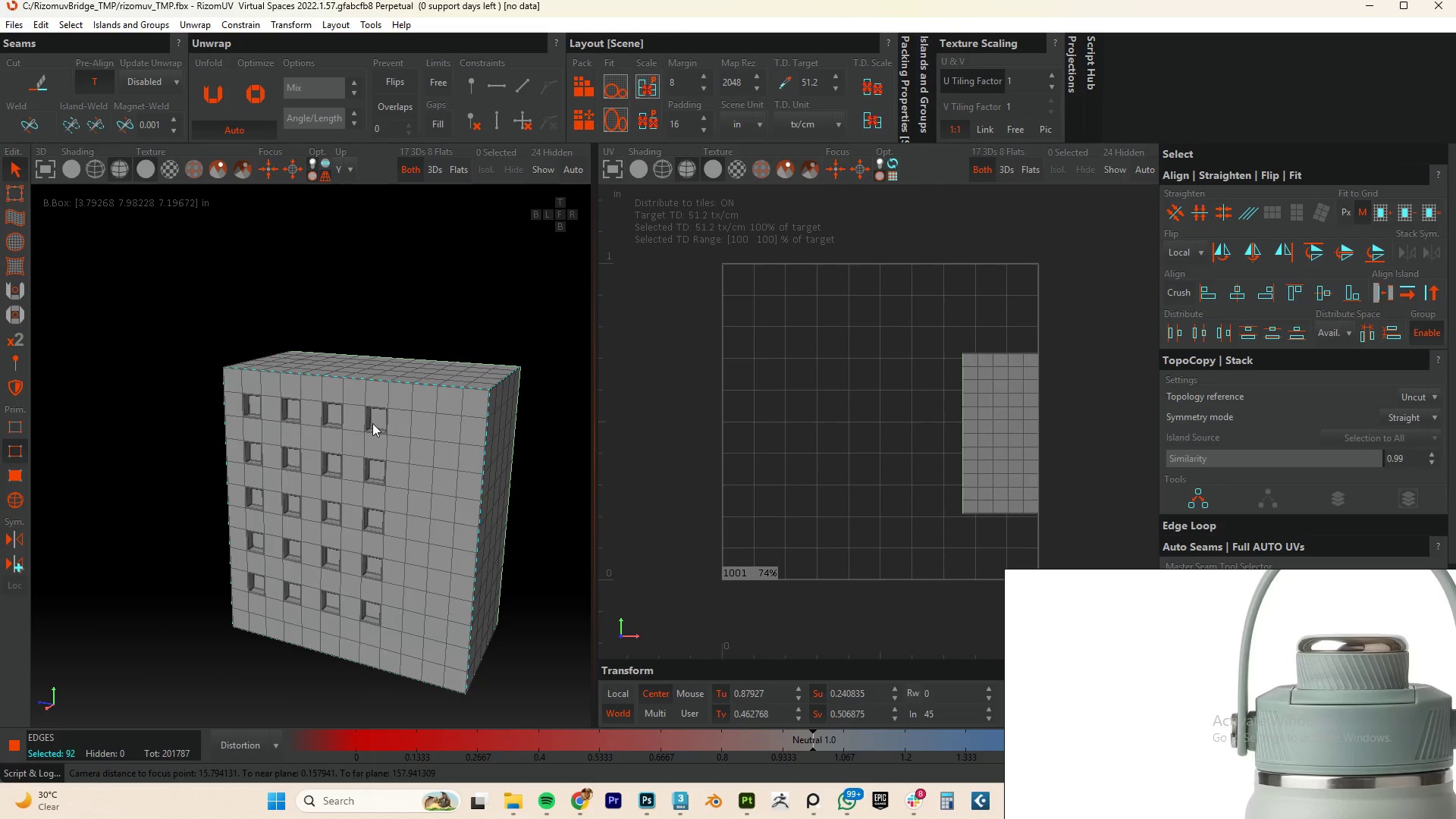 
scroll: coordinate [366, 411], scroll_direction: down, amount: 12.0
 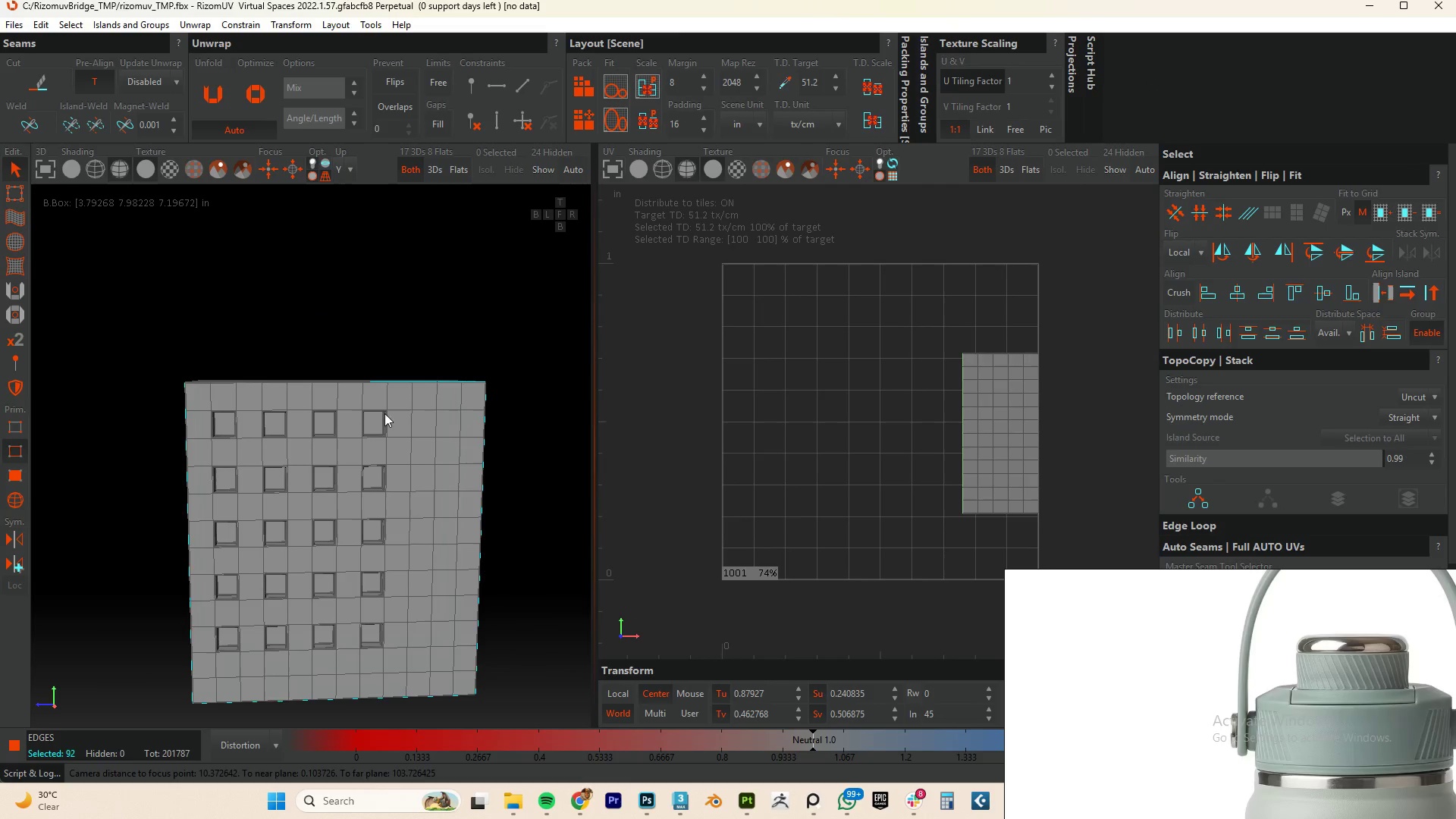 
scroll: coordinate [350, 468], scroll_direction: up, amount: 12.0
 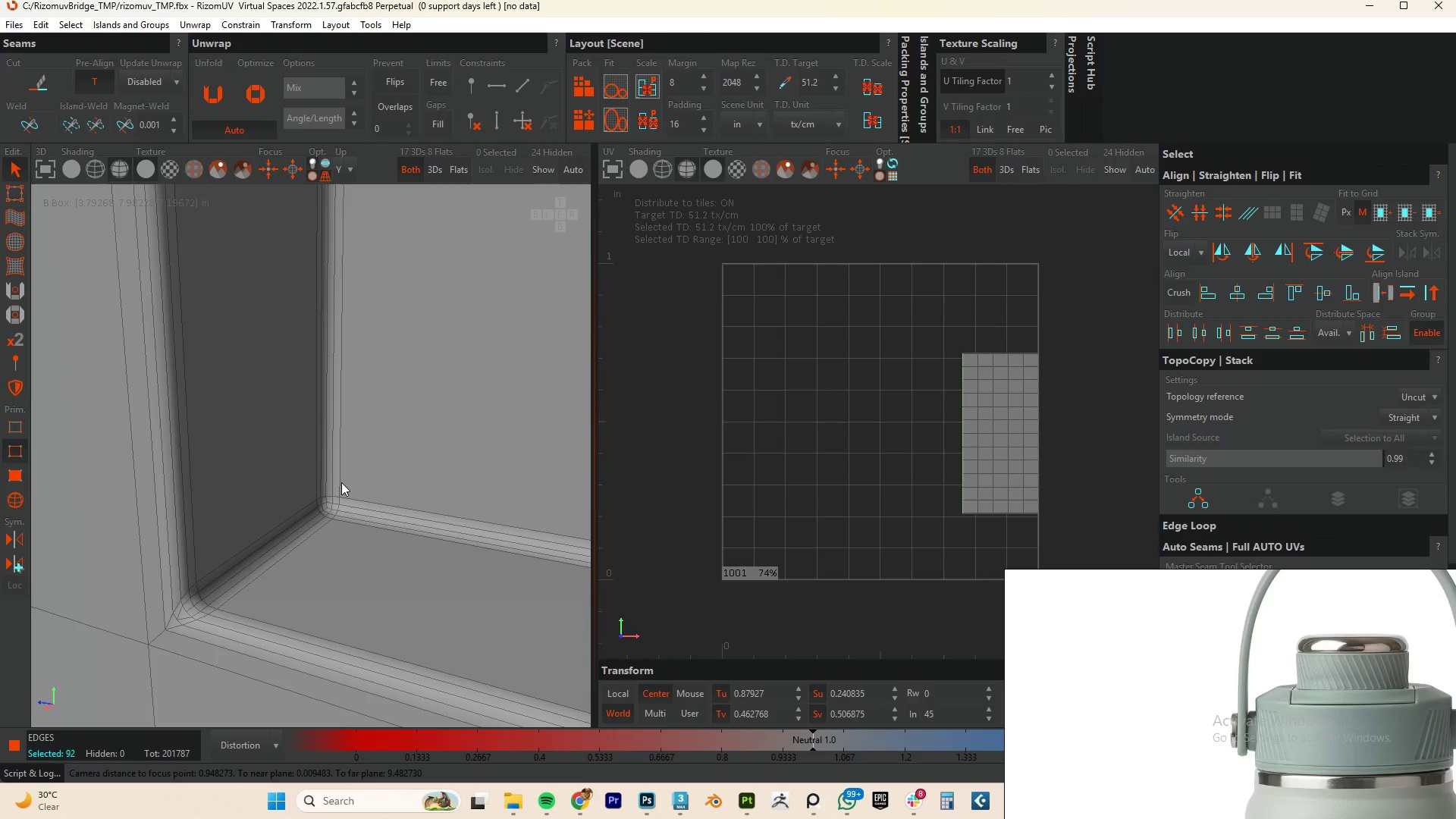 
scroll: coordinate [341, 483], scroll_direction: down, amount: 17.0
 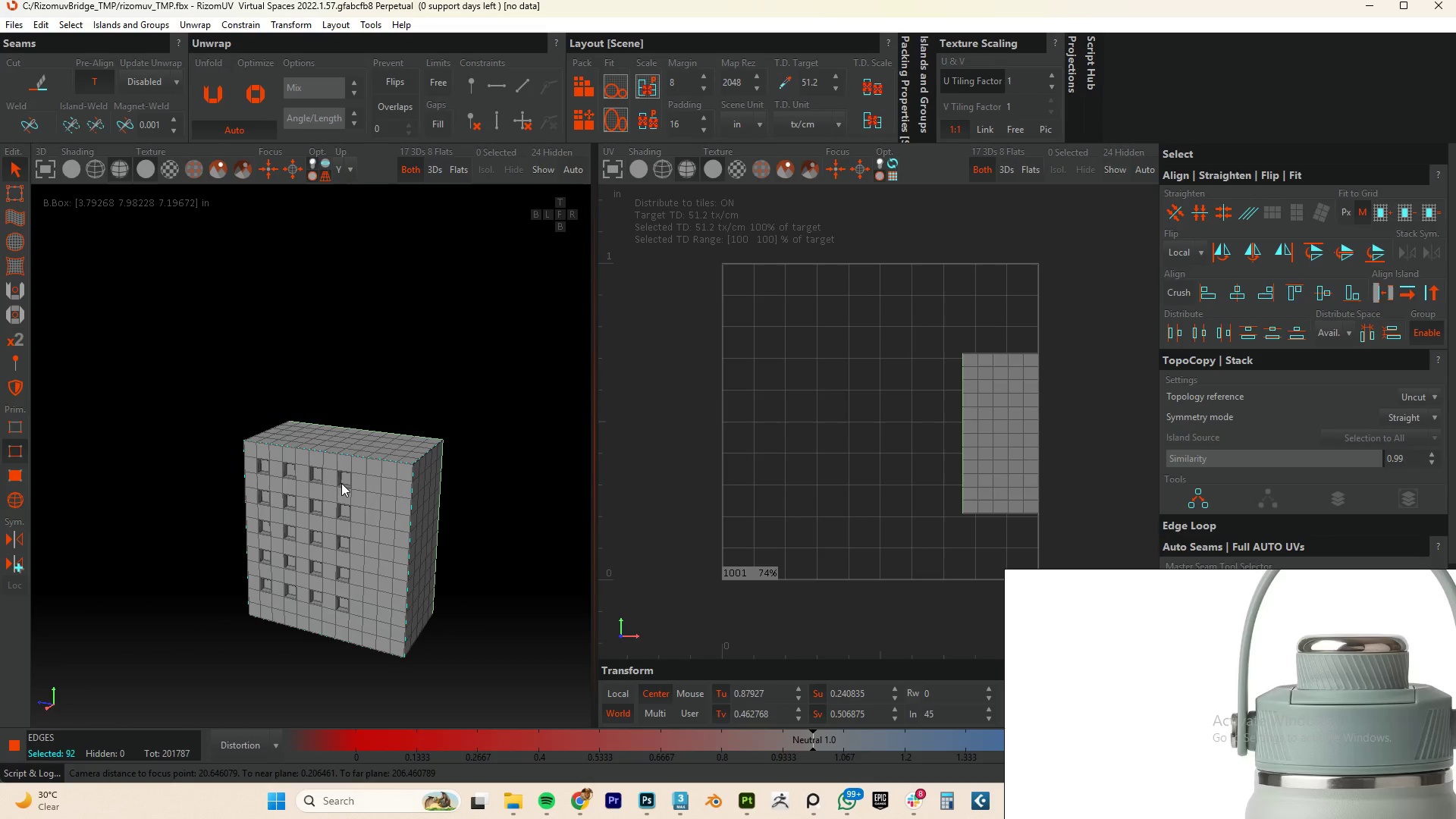 
scroll: coordinate [356, 476], scroll_direction: up, amount: 5.0
 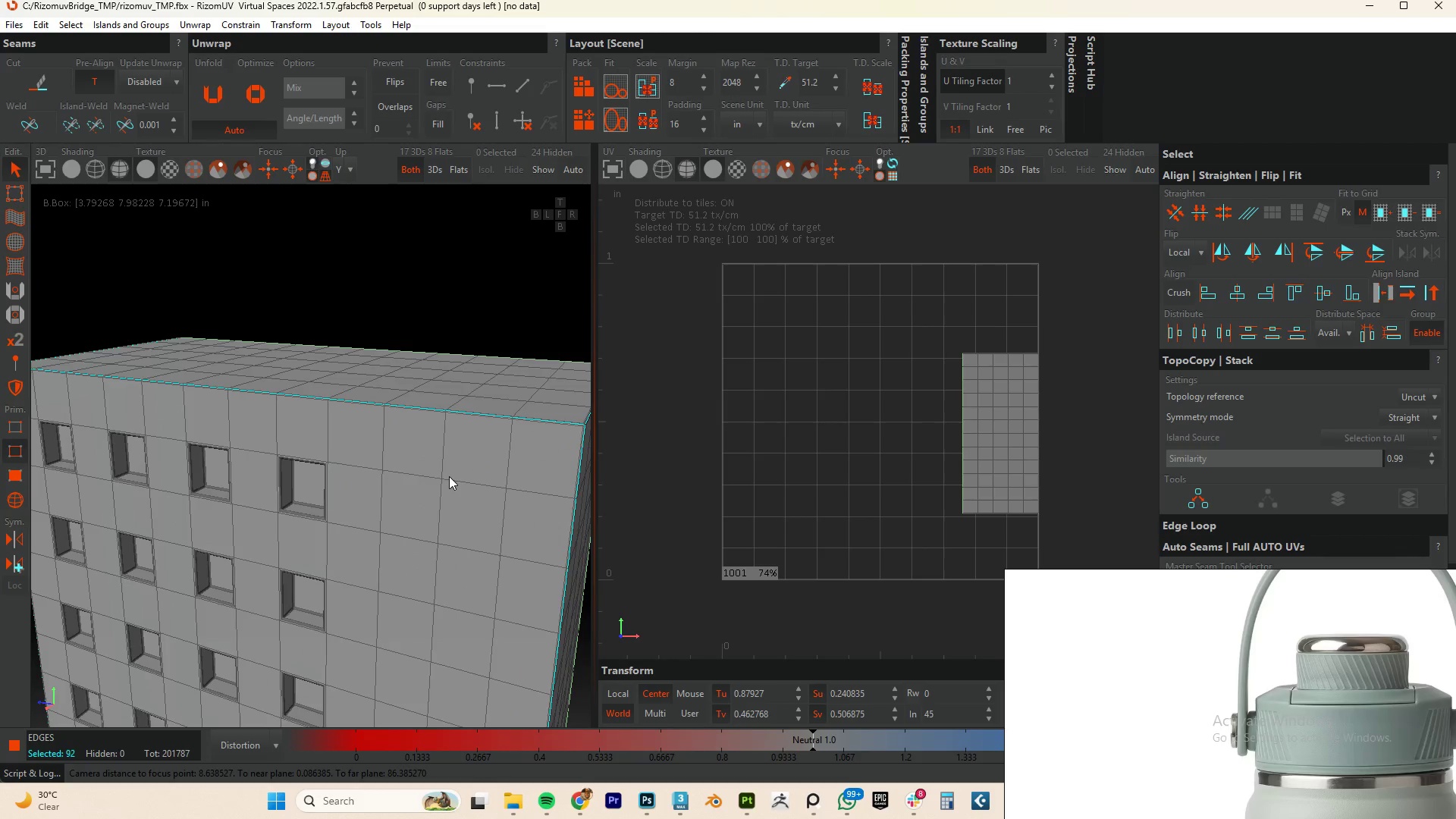 
key(C)
 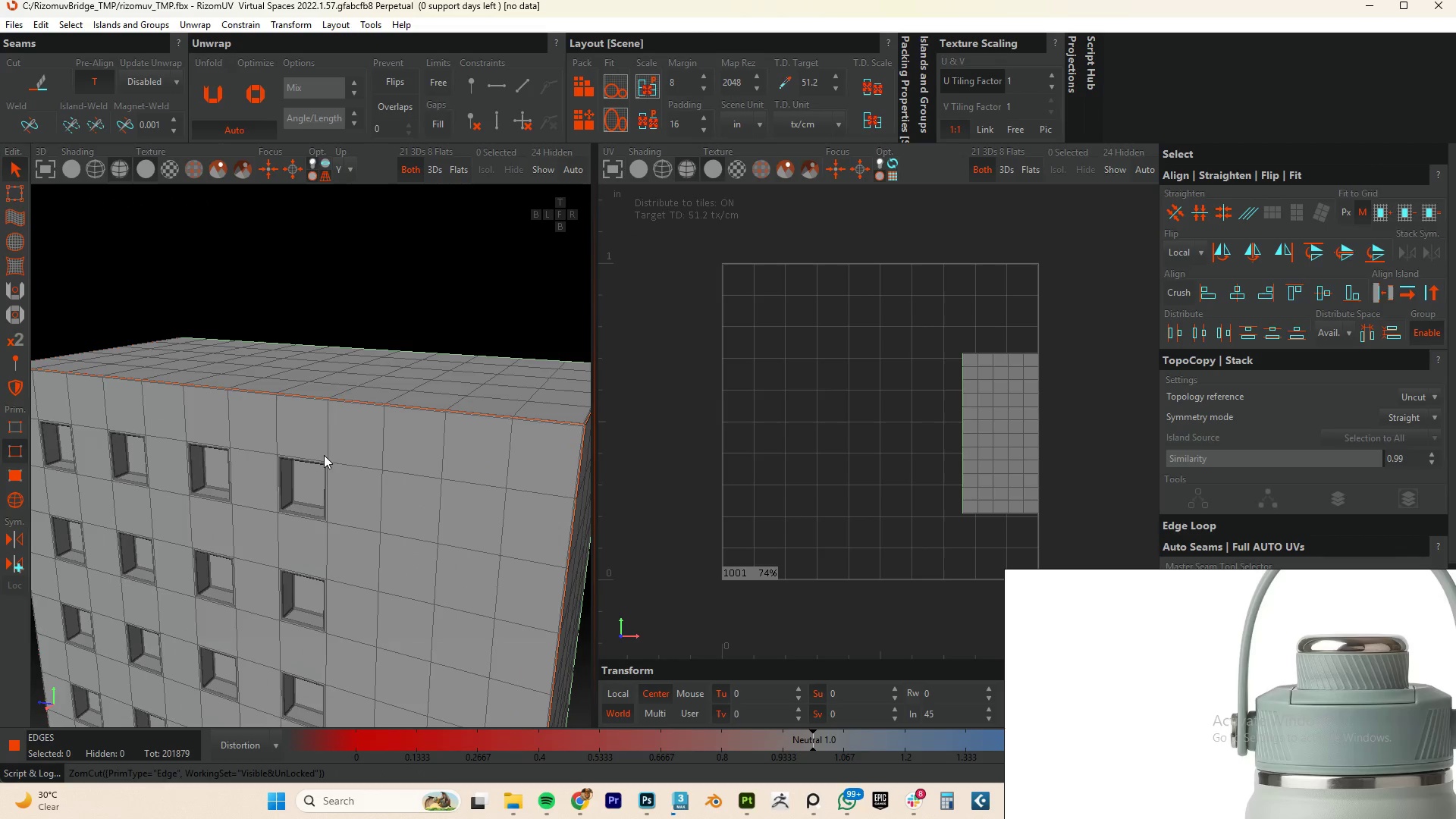 
key(F4)
 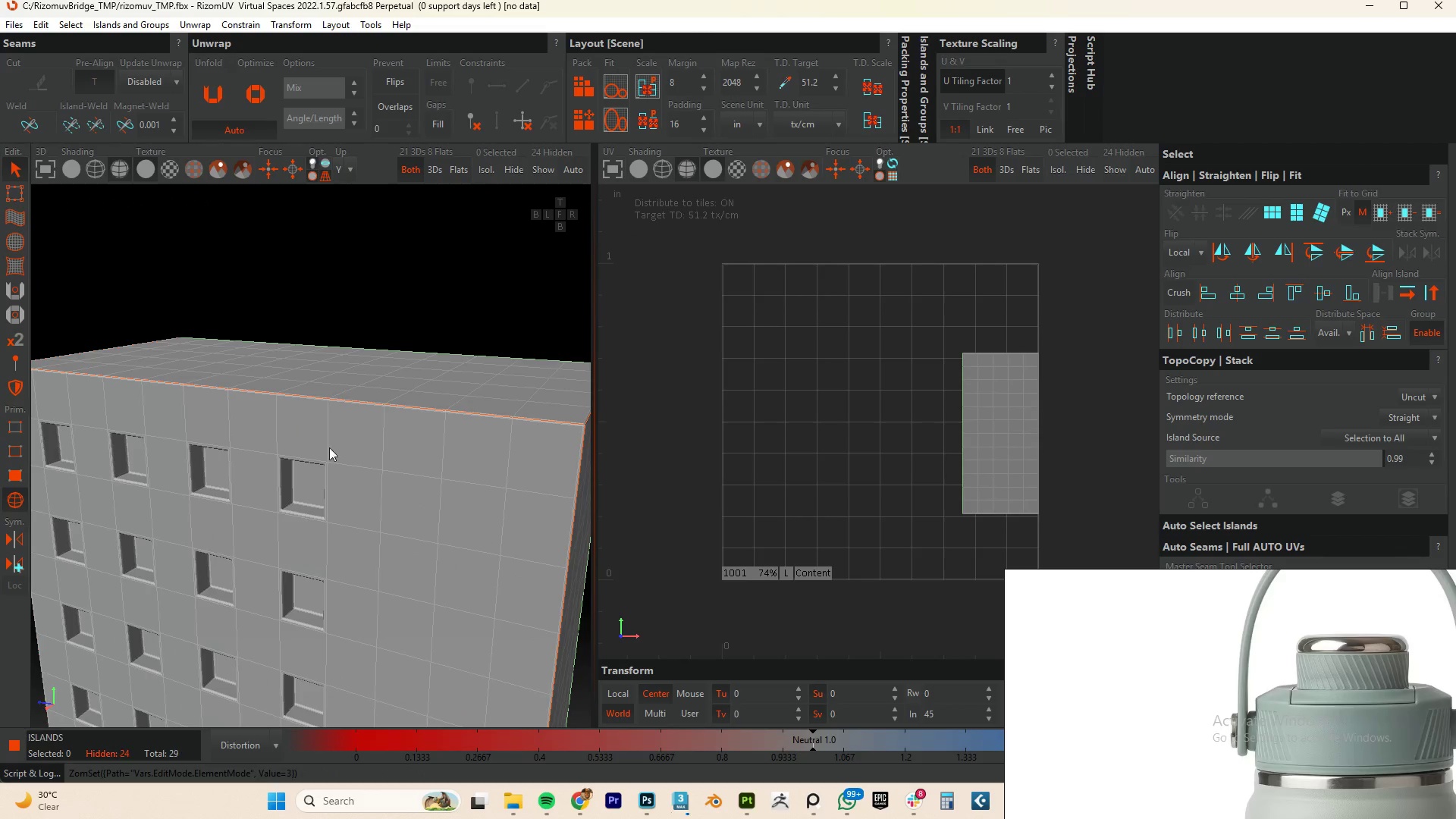 
left_click([361, 460])
 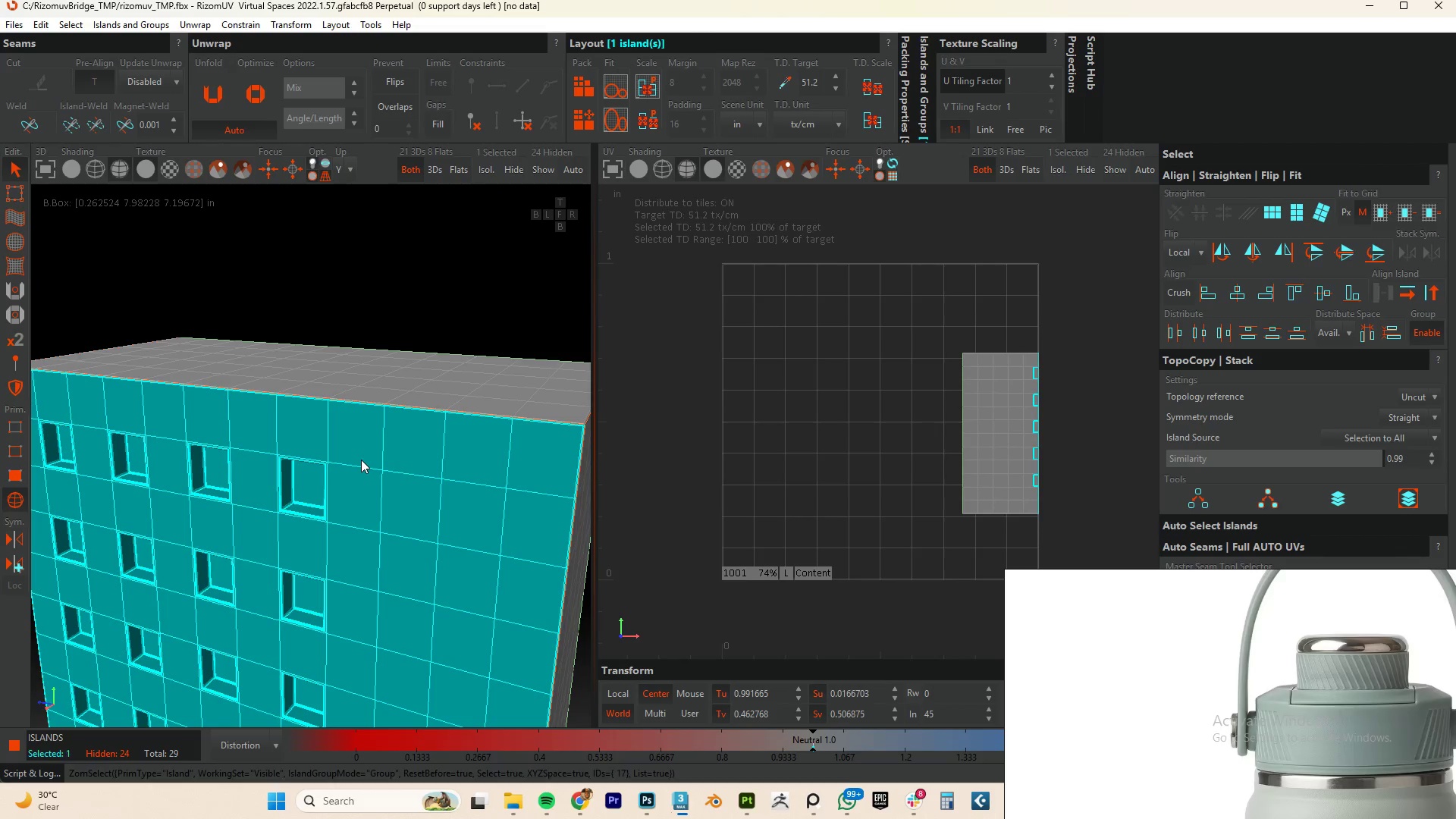 
scroll: coordinate [1348, 444], scroll_direction: down, amount: 8.0
 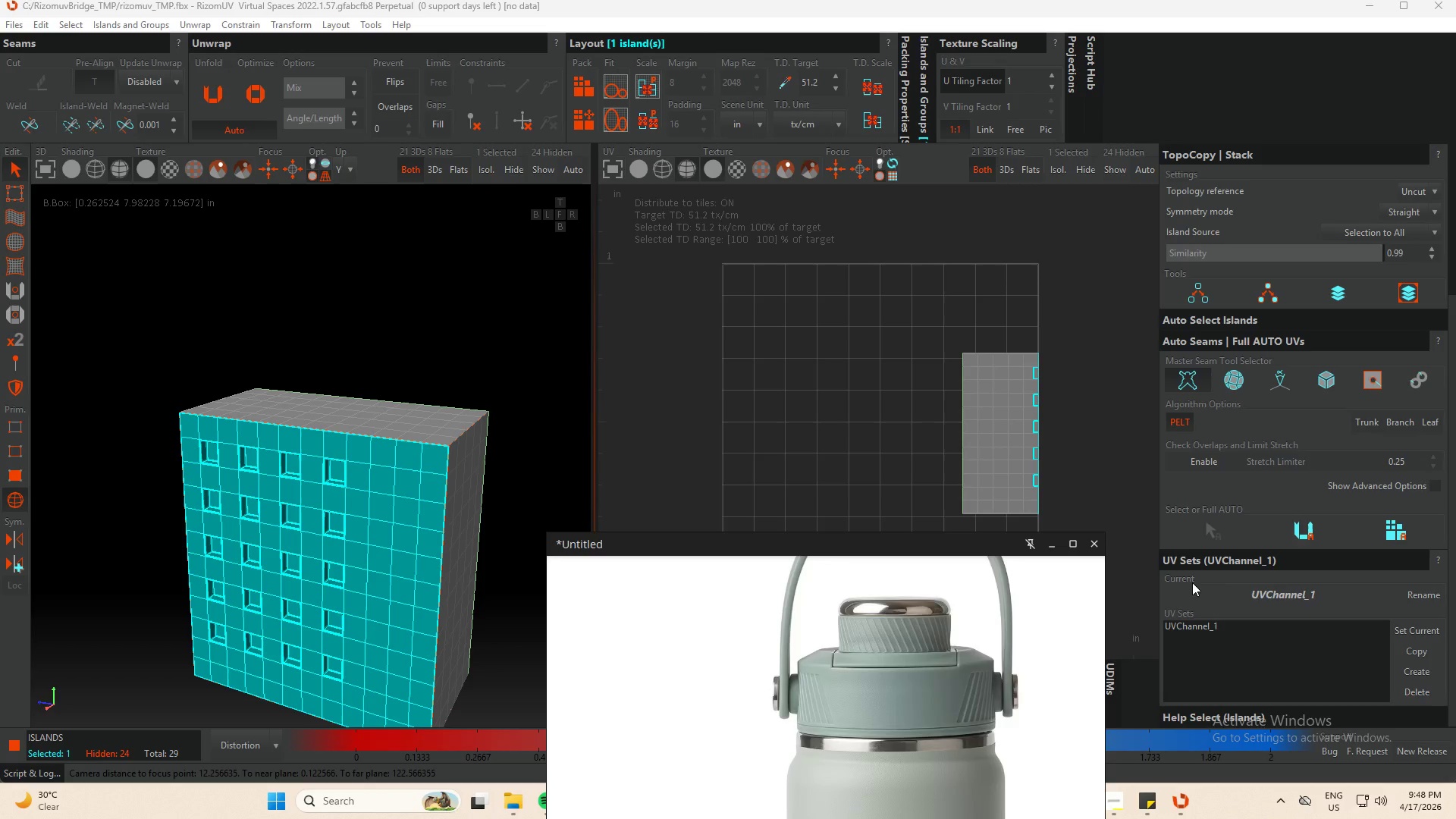 
left_click([1313, 527])
 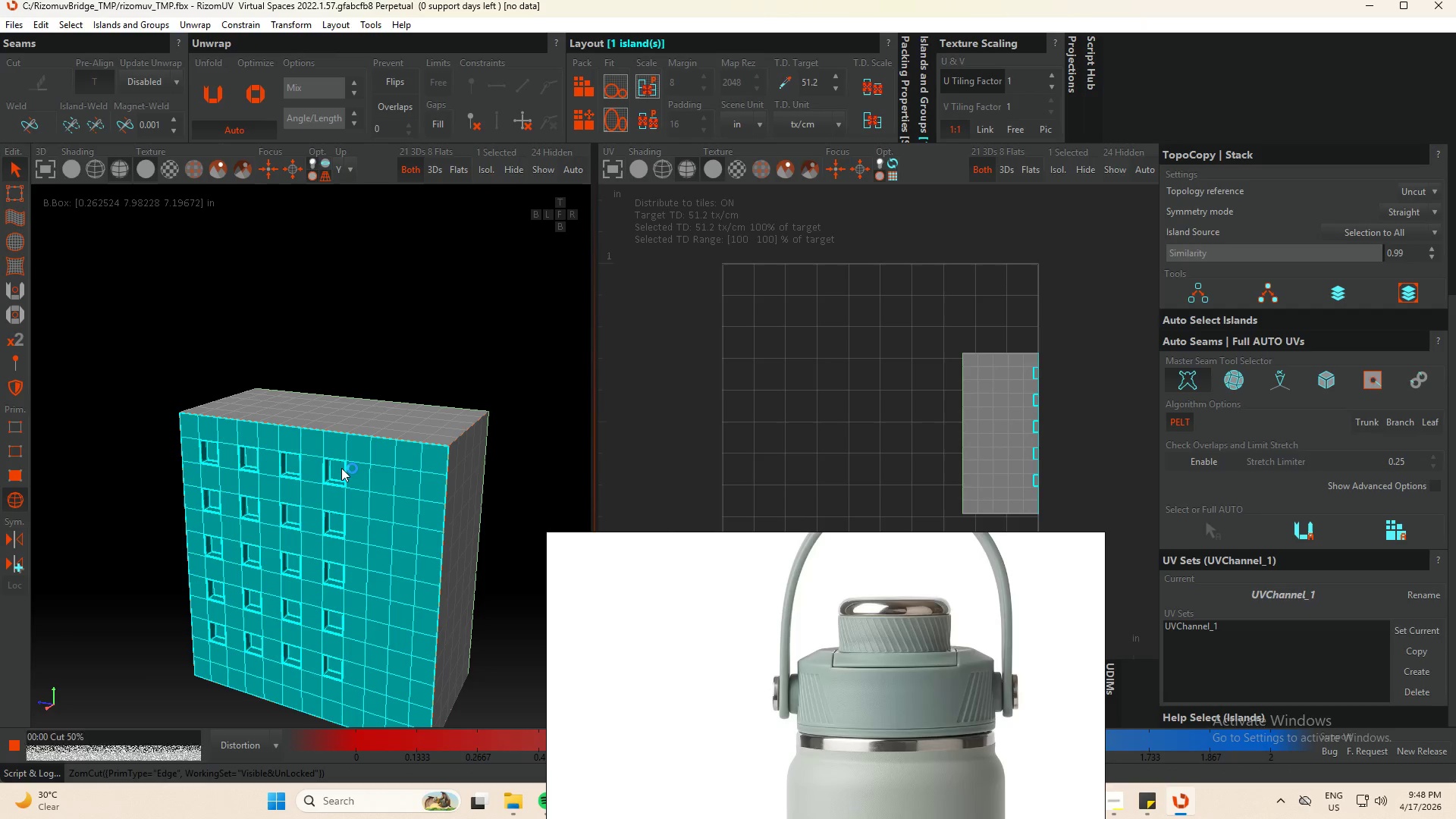 
scroll: coordinate [341, 468], scroll_direction: up, amount: 4.0
 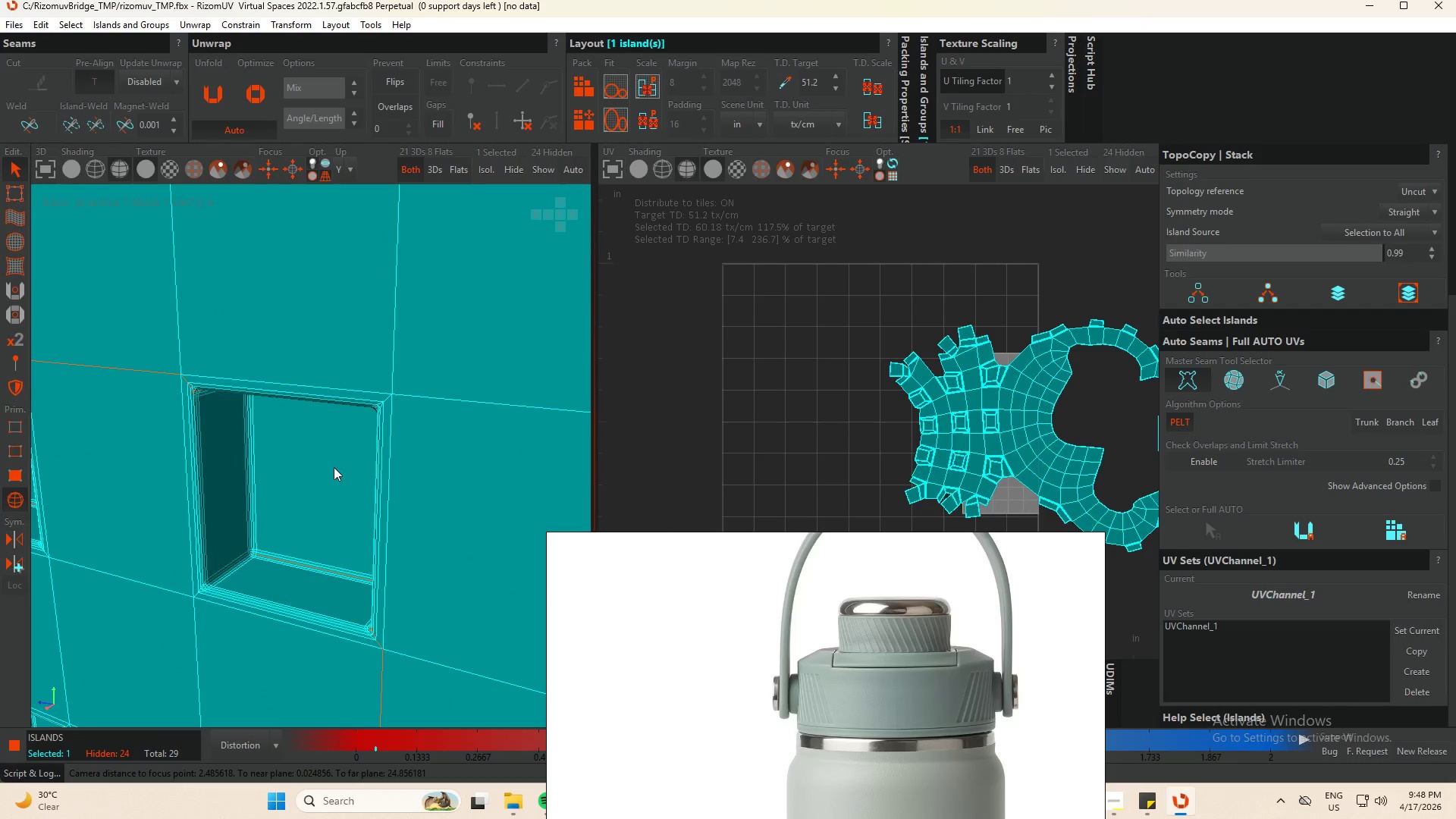 
hold_key(key=AltLeft, duration=2.66)
 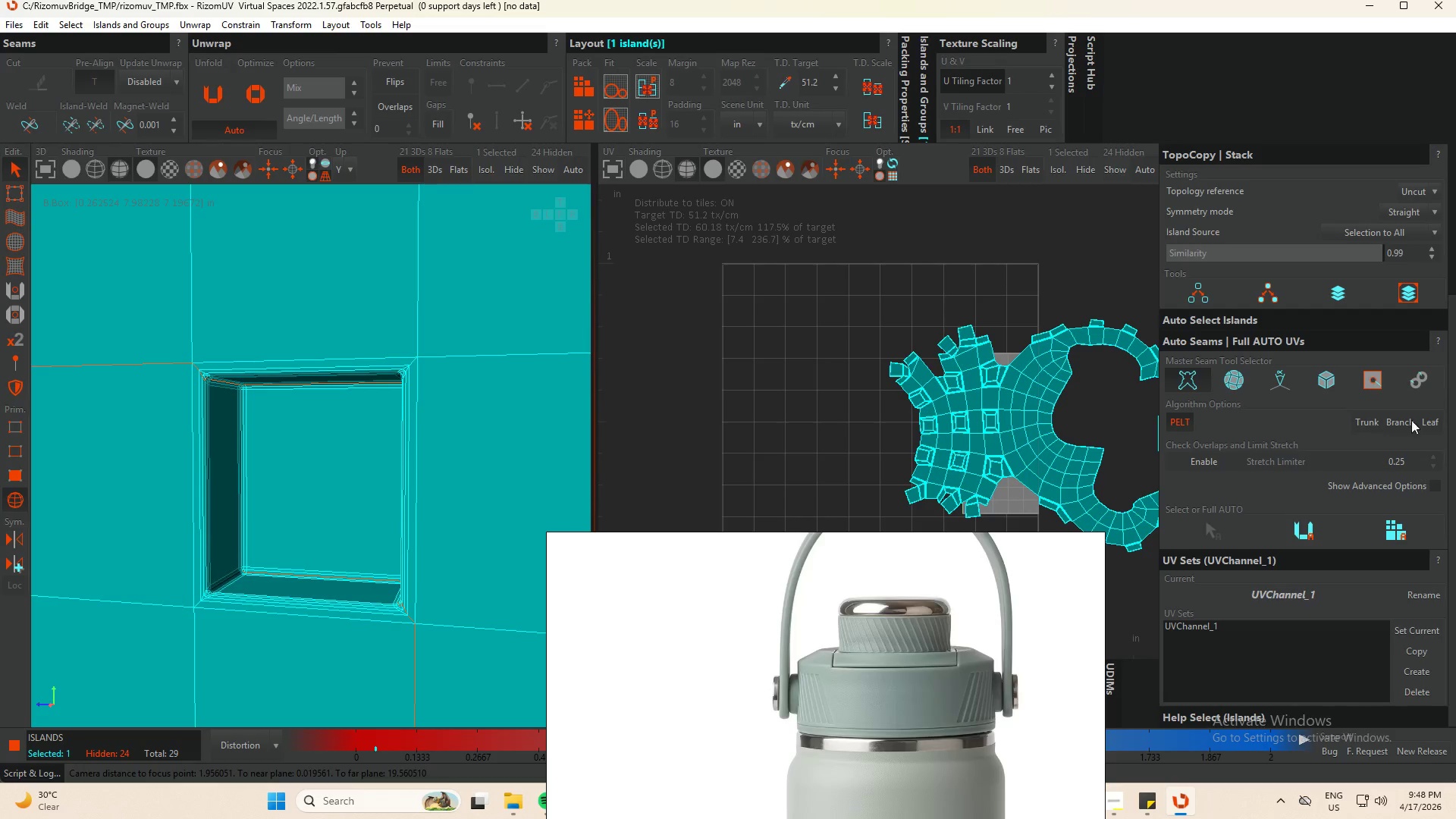 
left_click([1389, 529])
 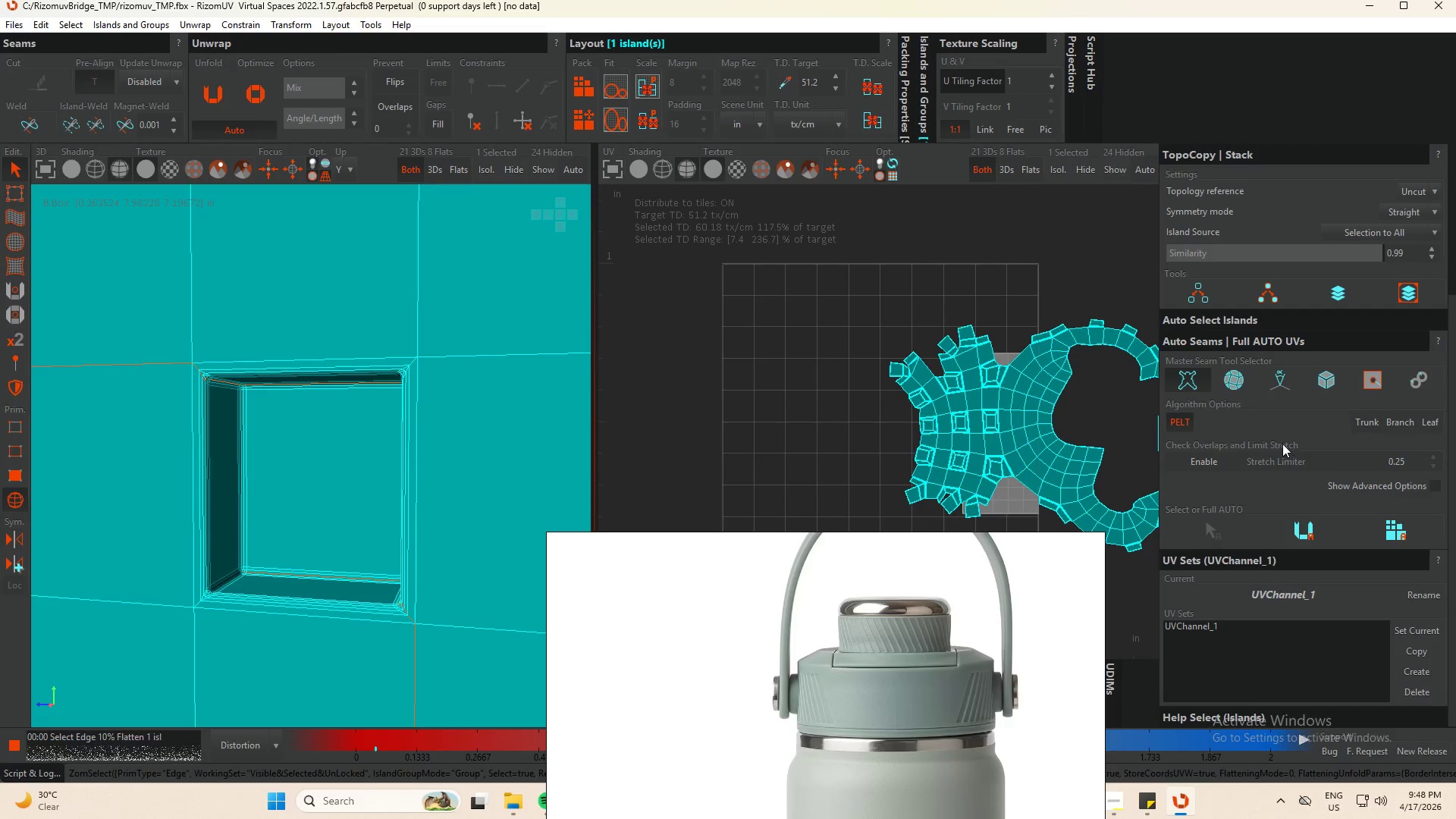 
scroll: coordinate [1282, 444], scroll_direction: up, amount: 5.0
 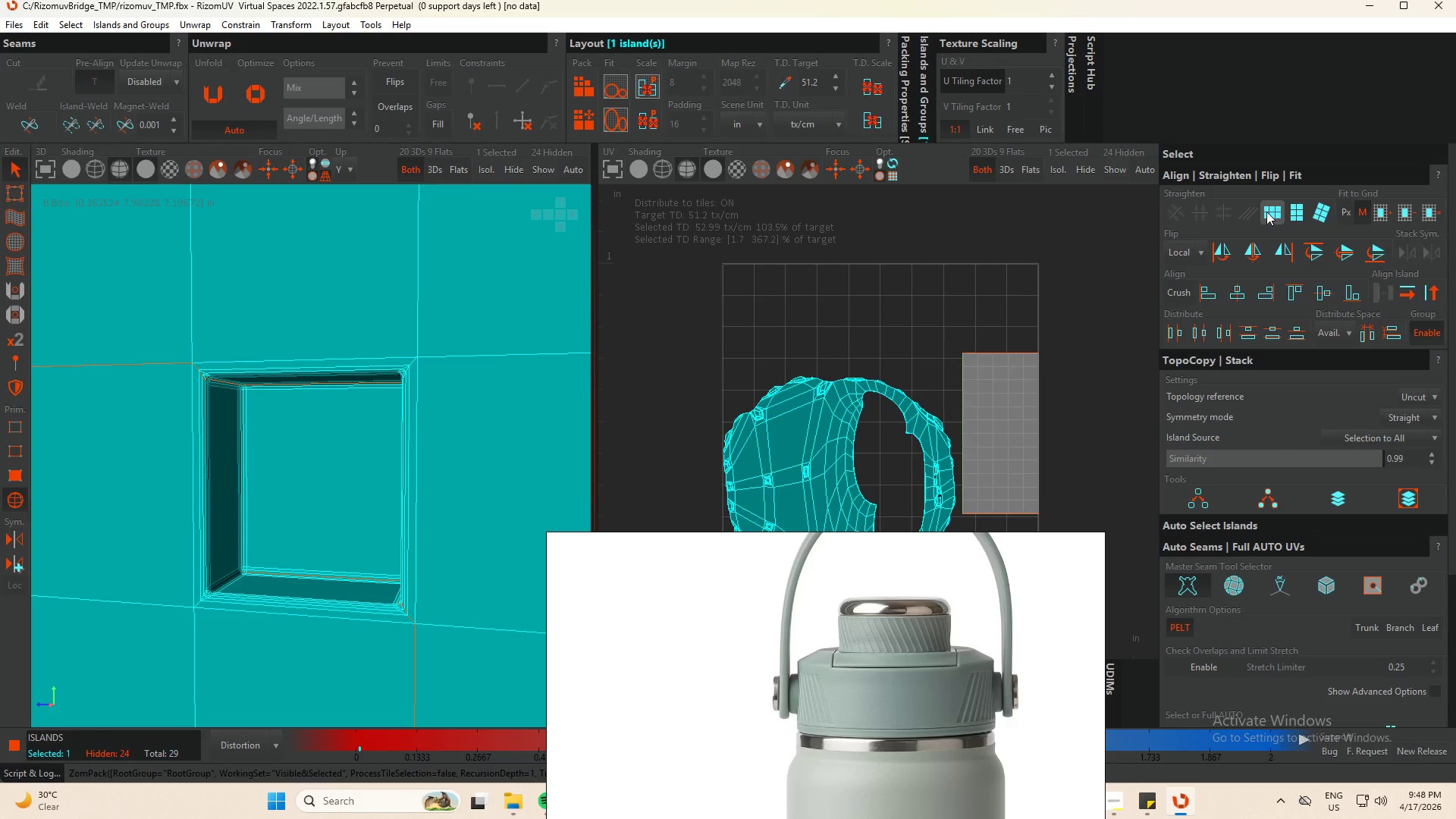 
left_click([1266, 212])
 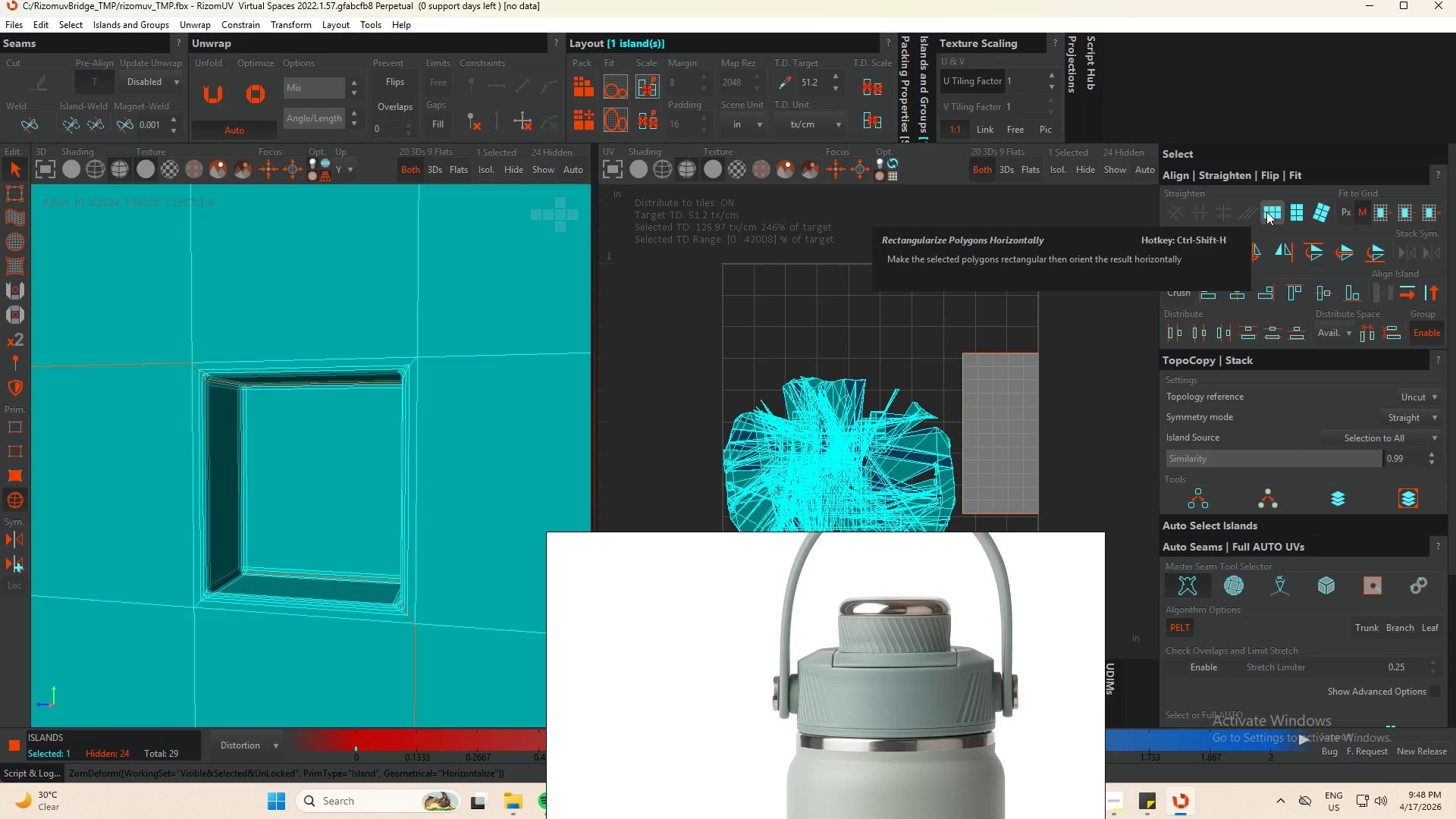 
key(Control+Z)
 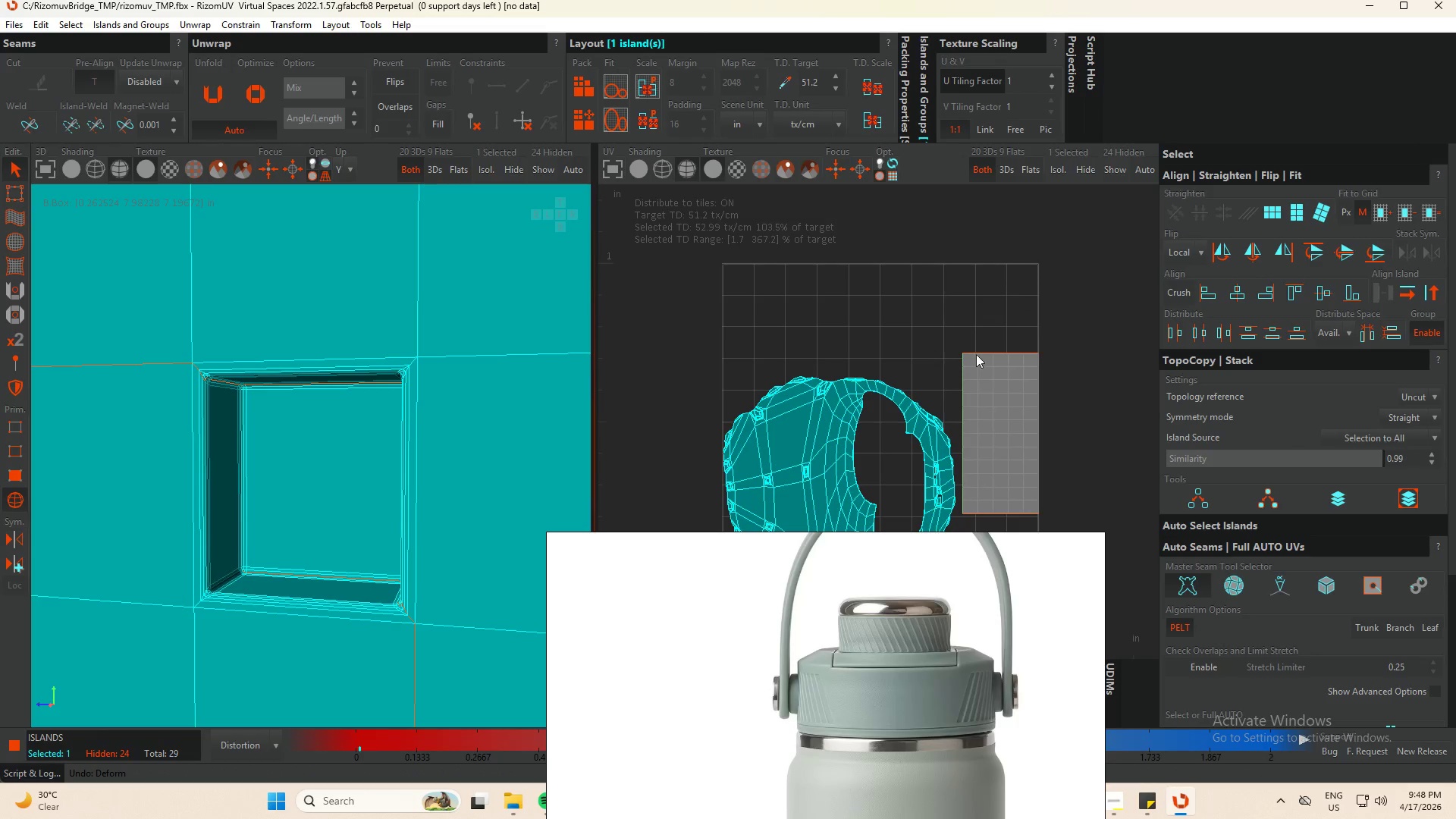 
key(Control+Z)
 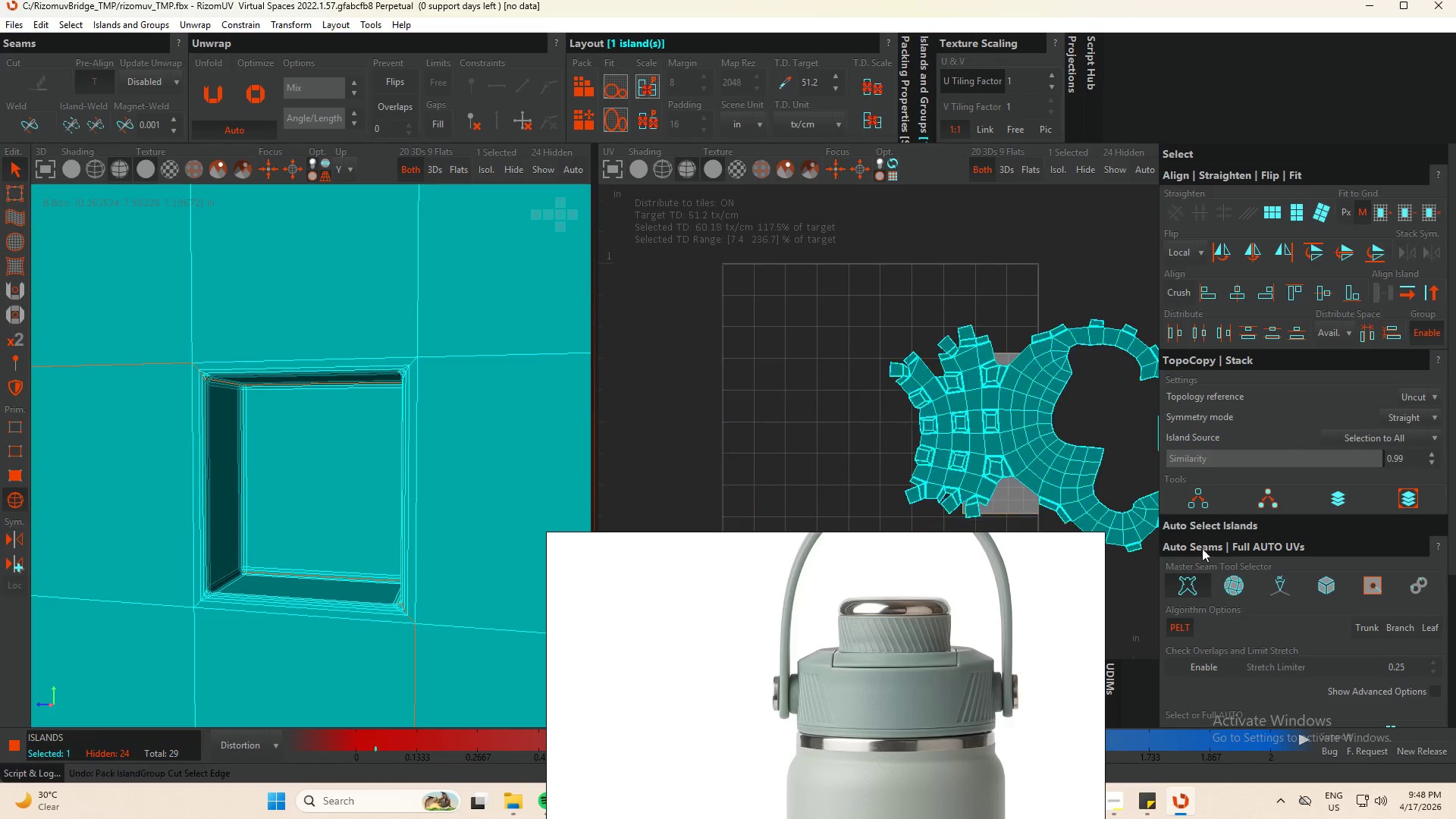 
key(Control+Z)
 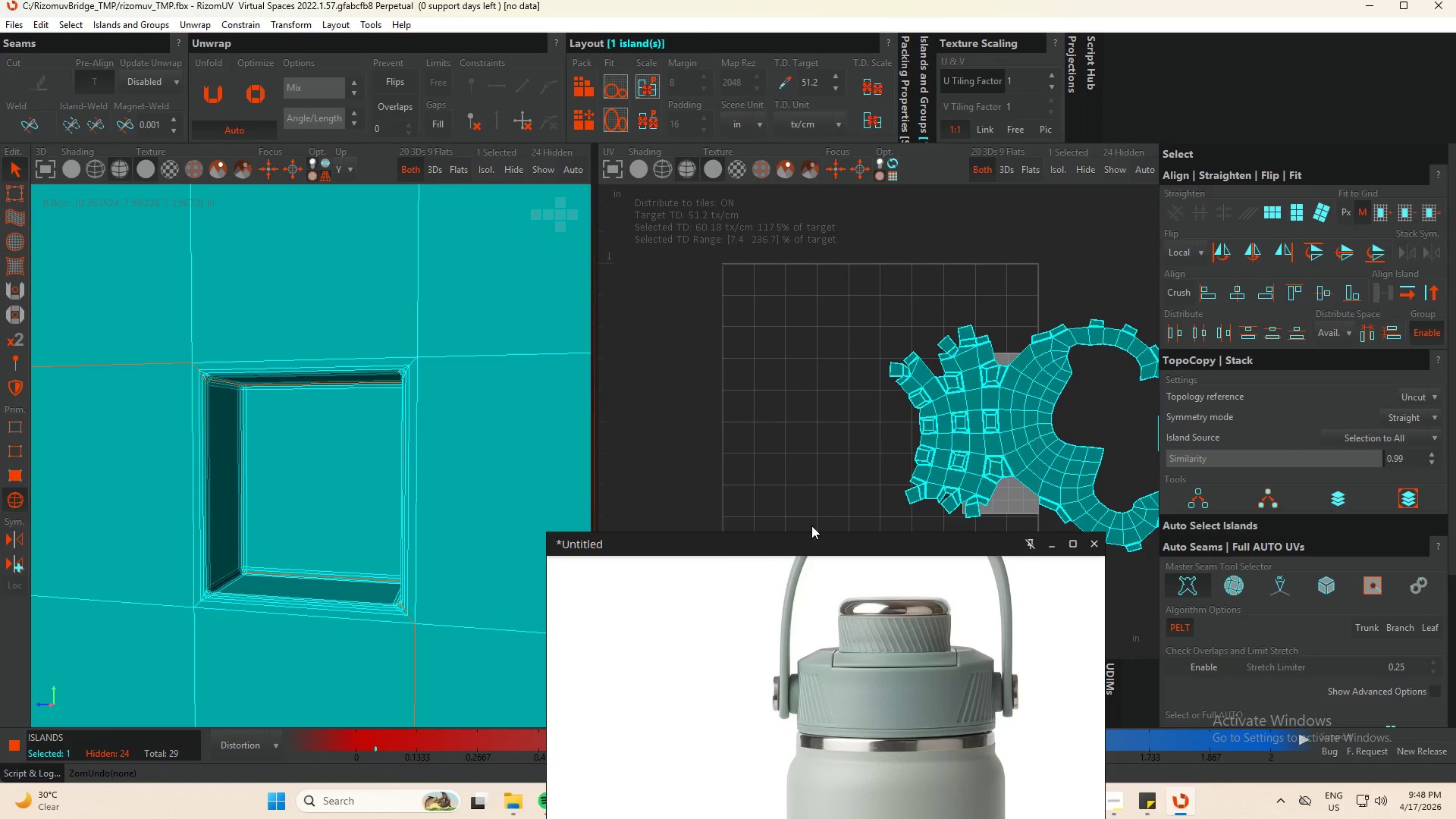 
key(Control+Z)
 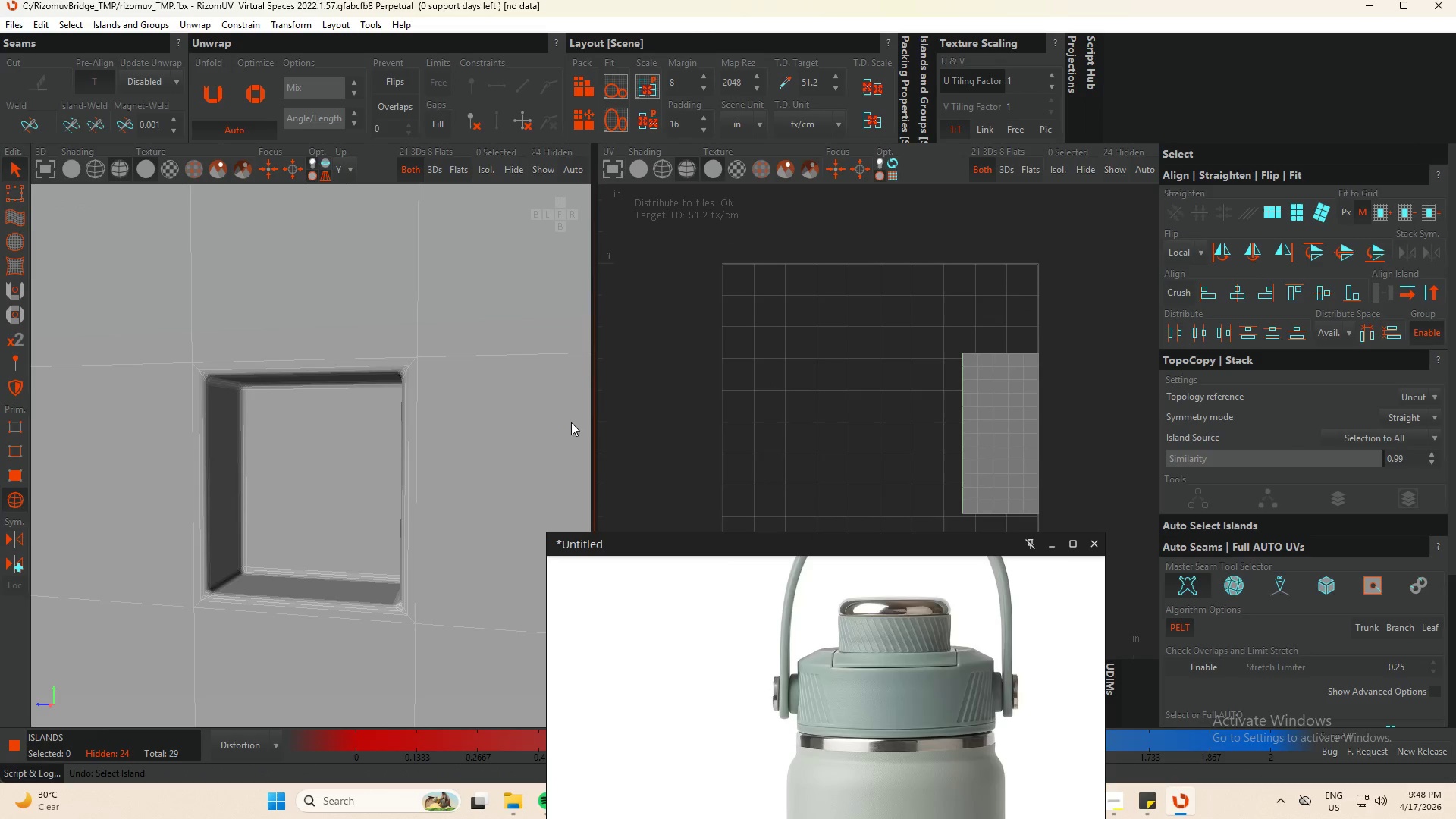 
hold_key(key=AltLeft, duration=2.42)
 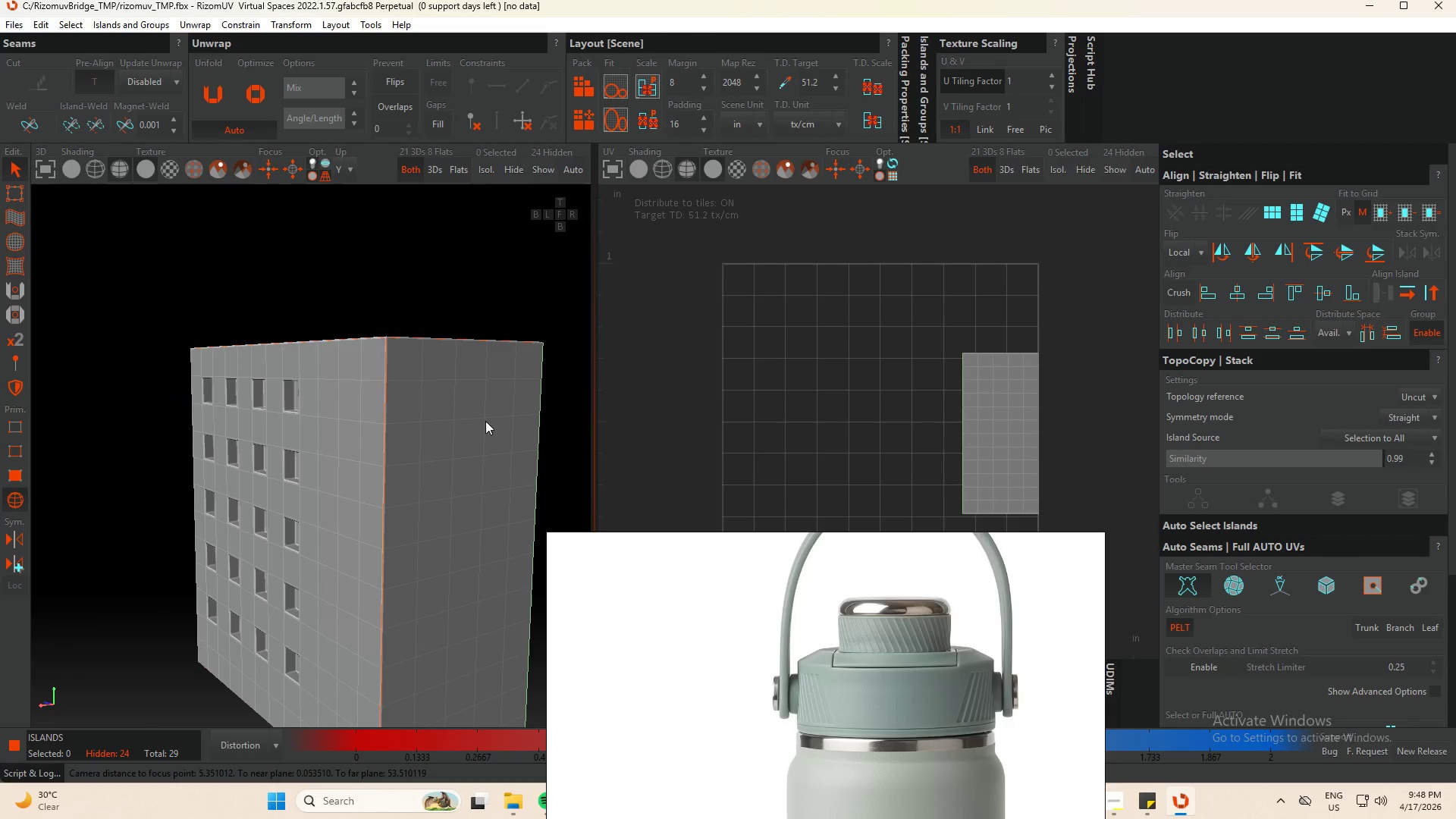 
scroll: coordinate [288, 381], scroll_direction: down, amount: 9.0
 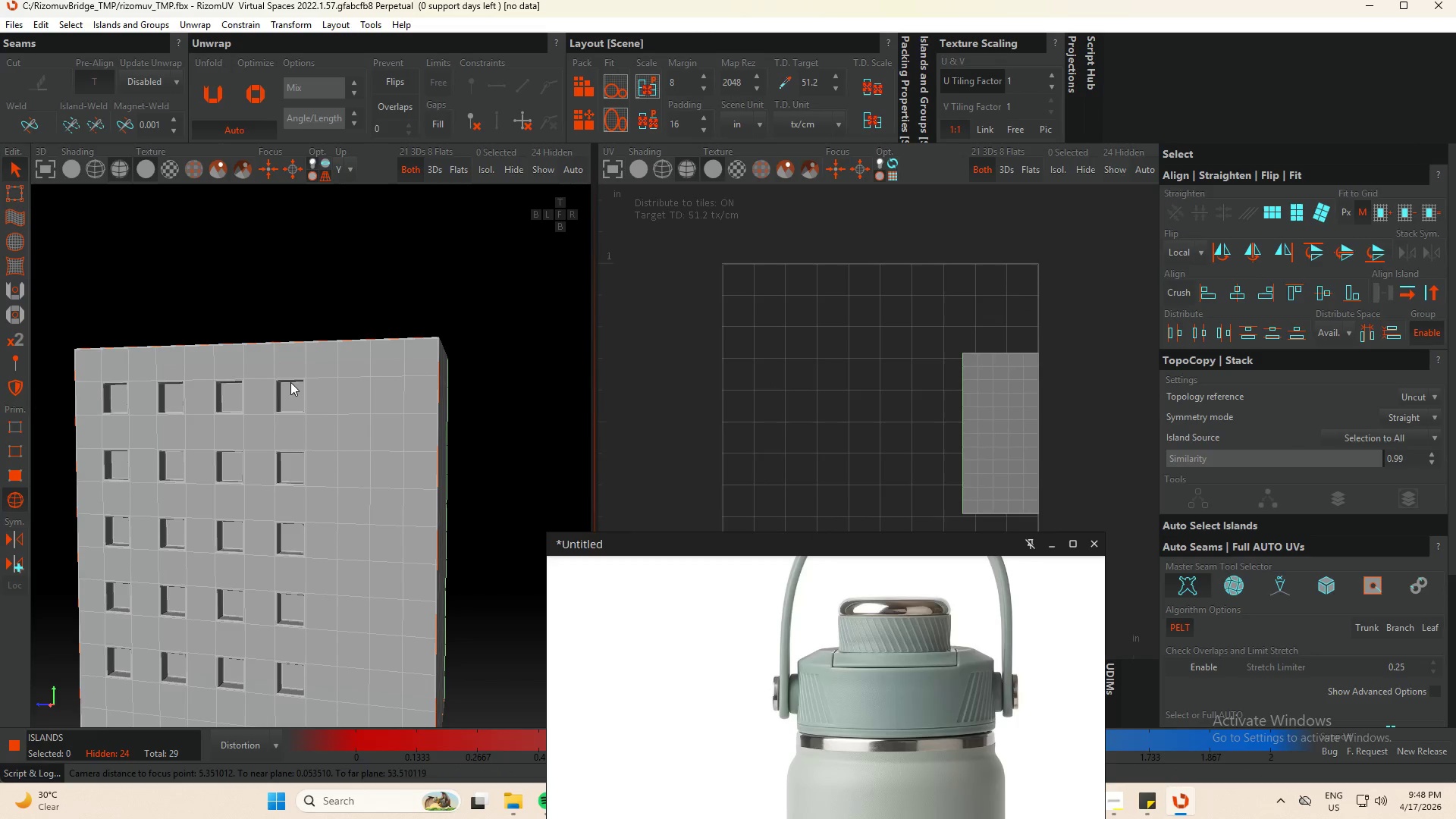 
hold_key(key=AltLeft, duration=1.72)
 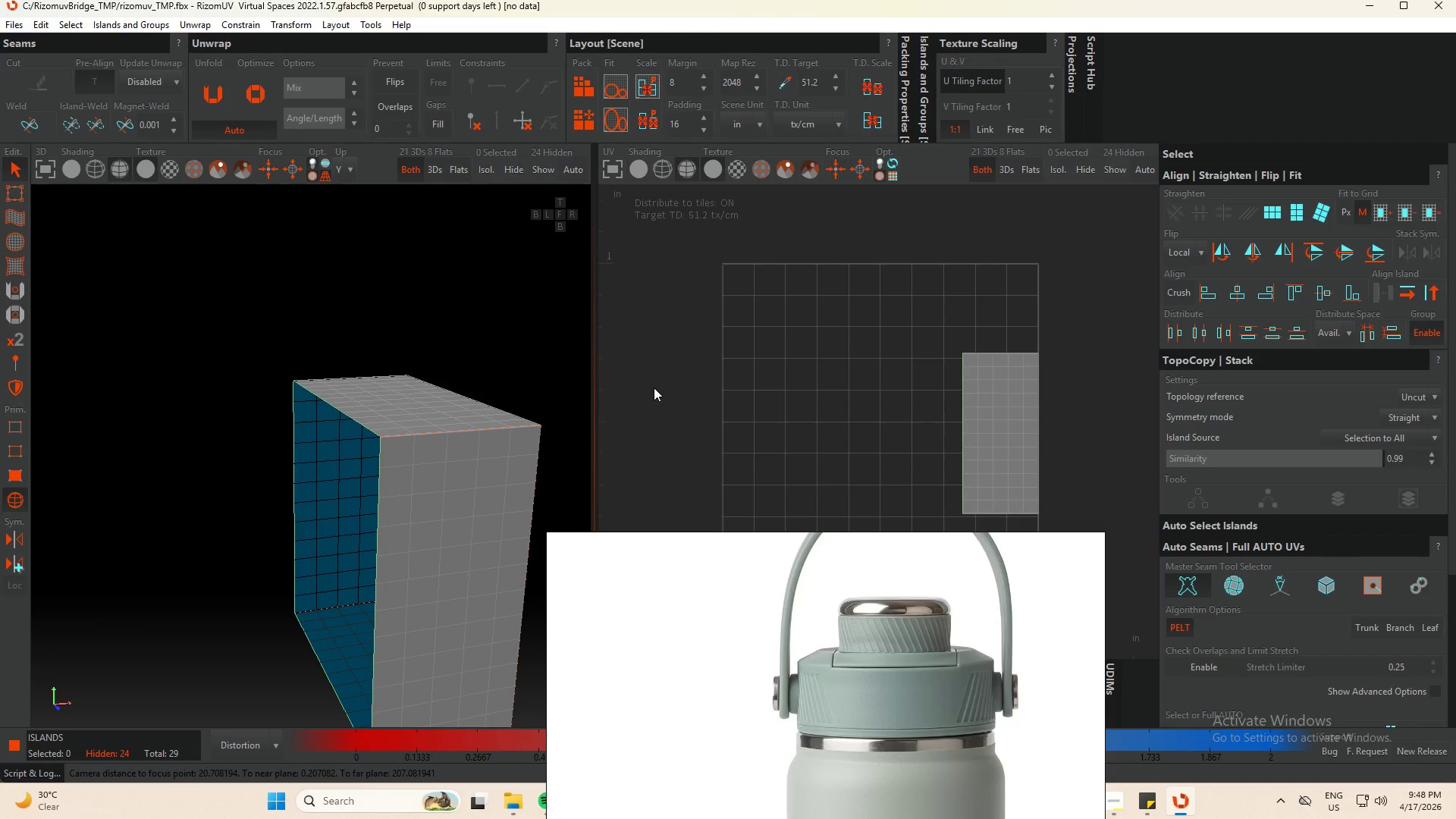 
scroll: coordinate [485, 422], scroll_direction: down, amount: 3.0
 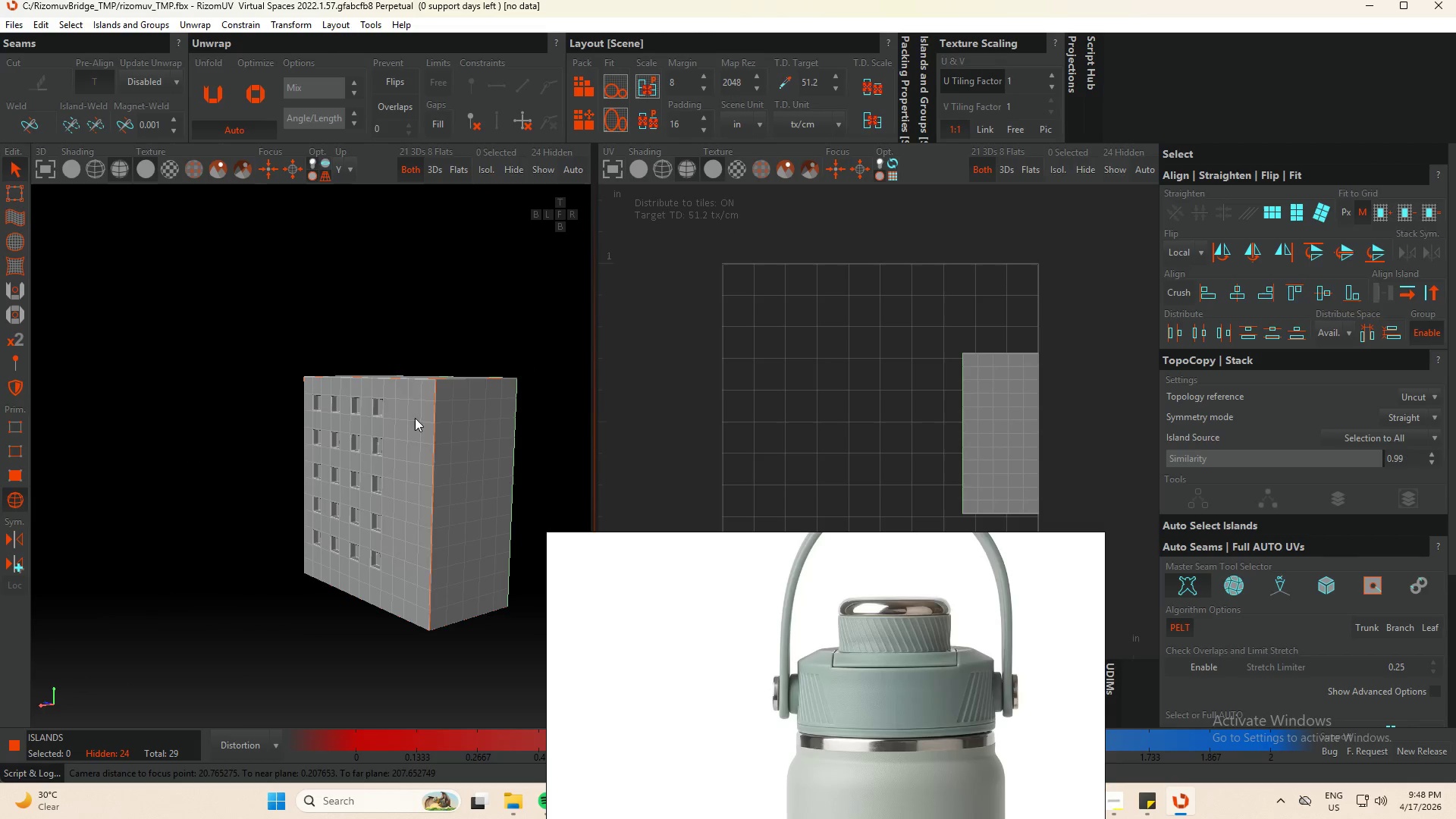 
key(U)
 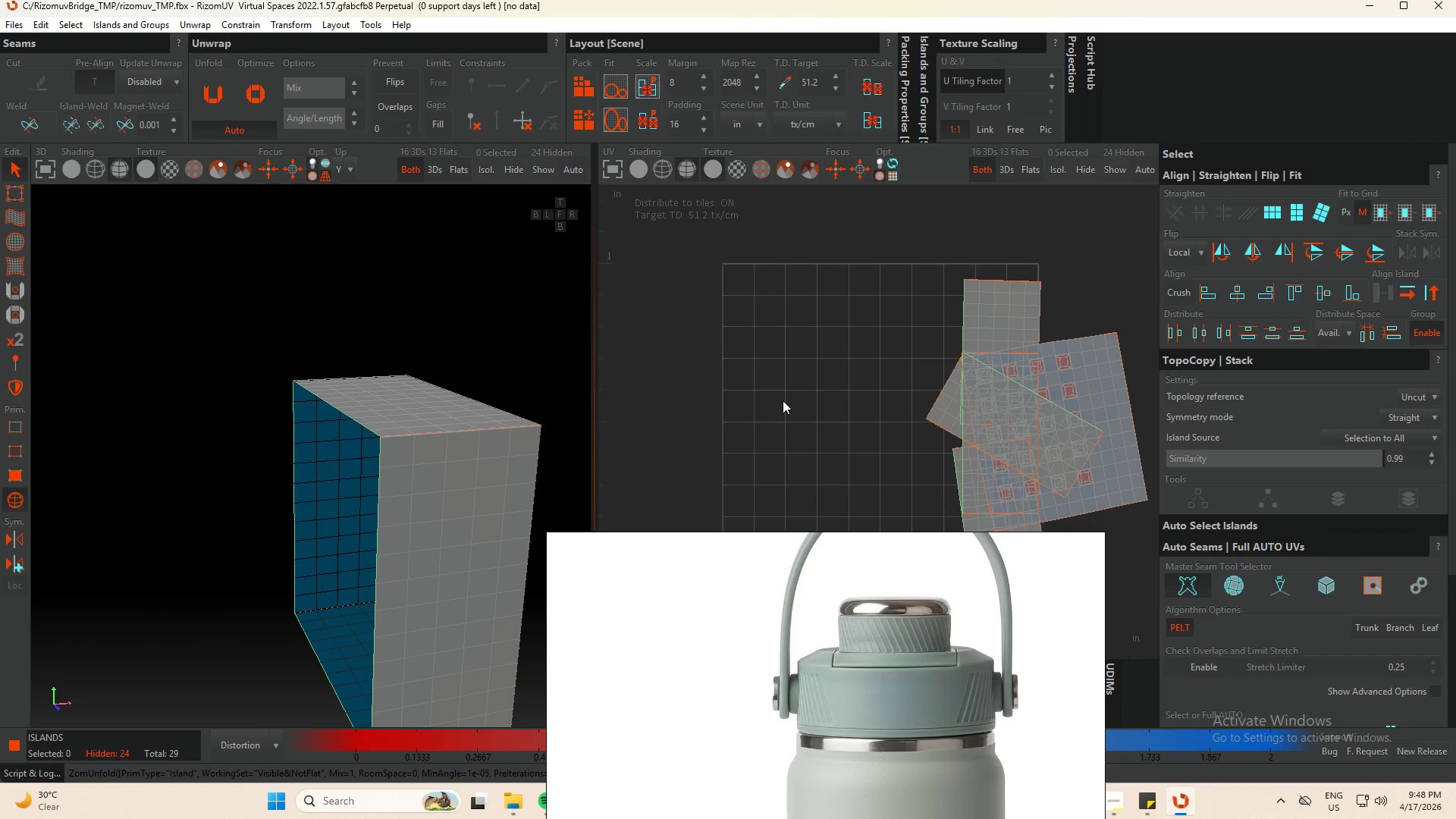 
scroll: coordinate [790, 400], scroll_direction: down, amount: 3.0
 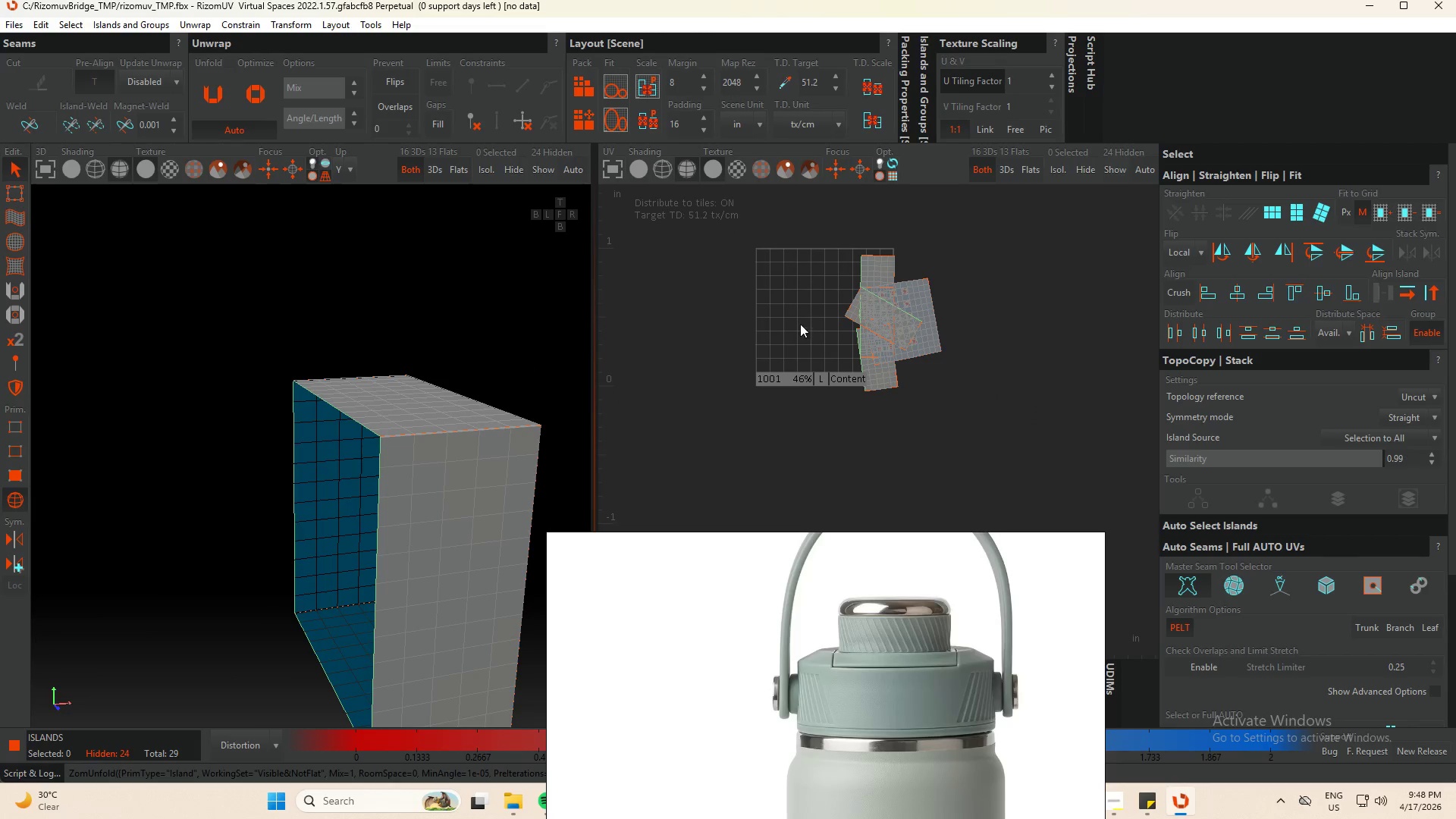 
left_click_drag(start_coordinate=[1025, 235], to_coordinate=[795, 439])
 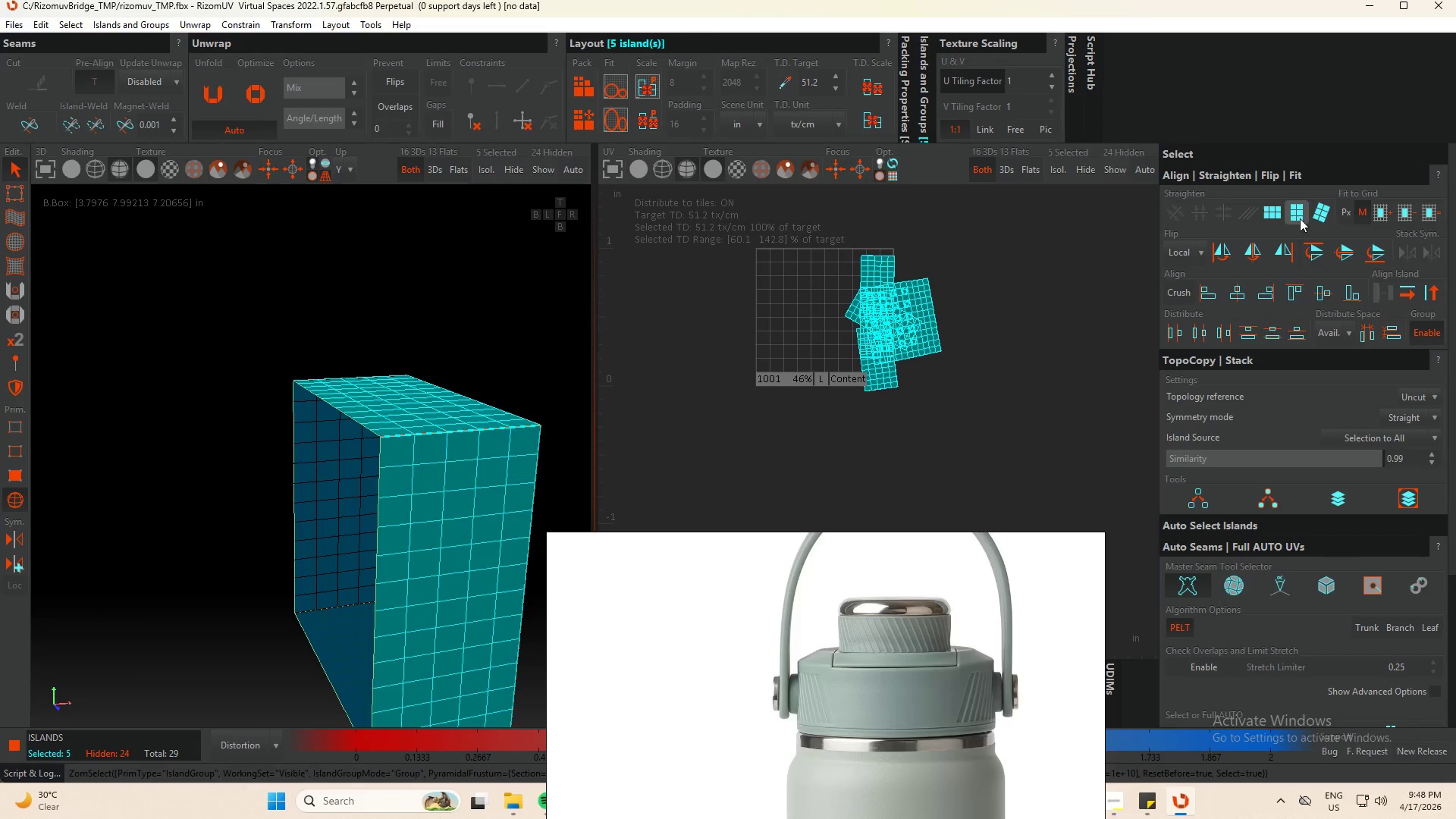 
left_click([1279, 206])
 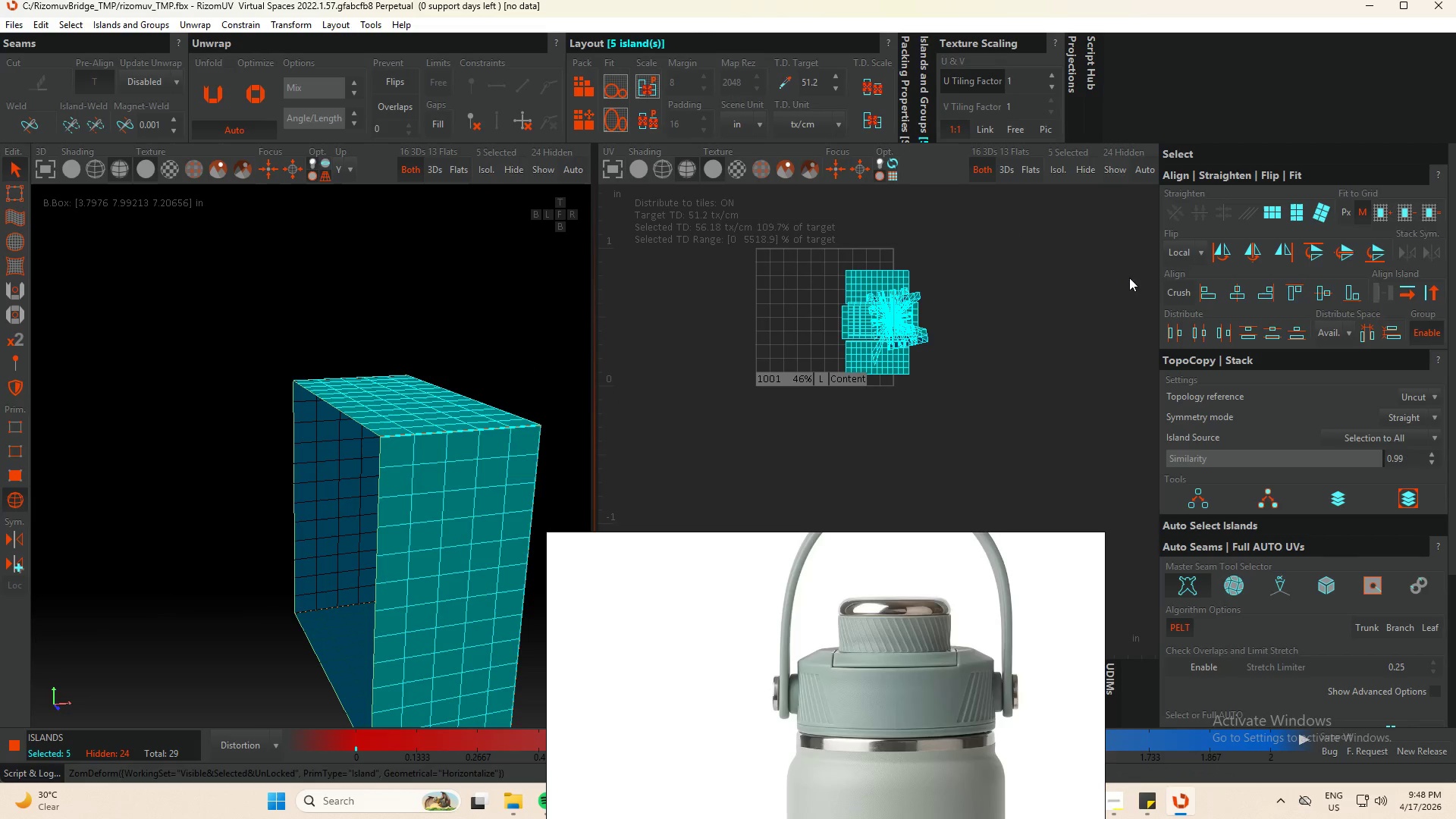 
key(Control+Z)
 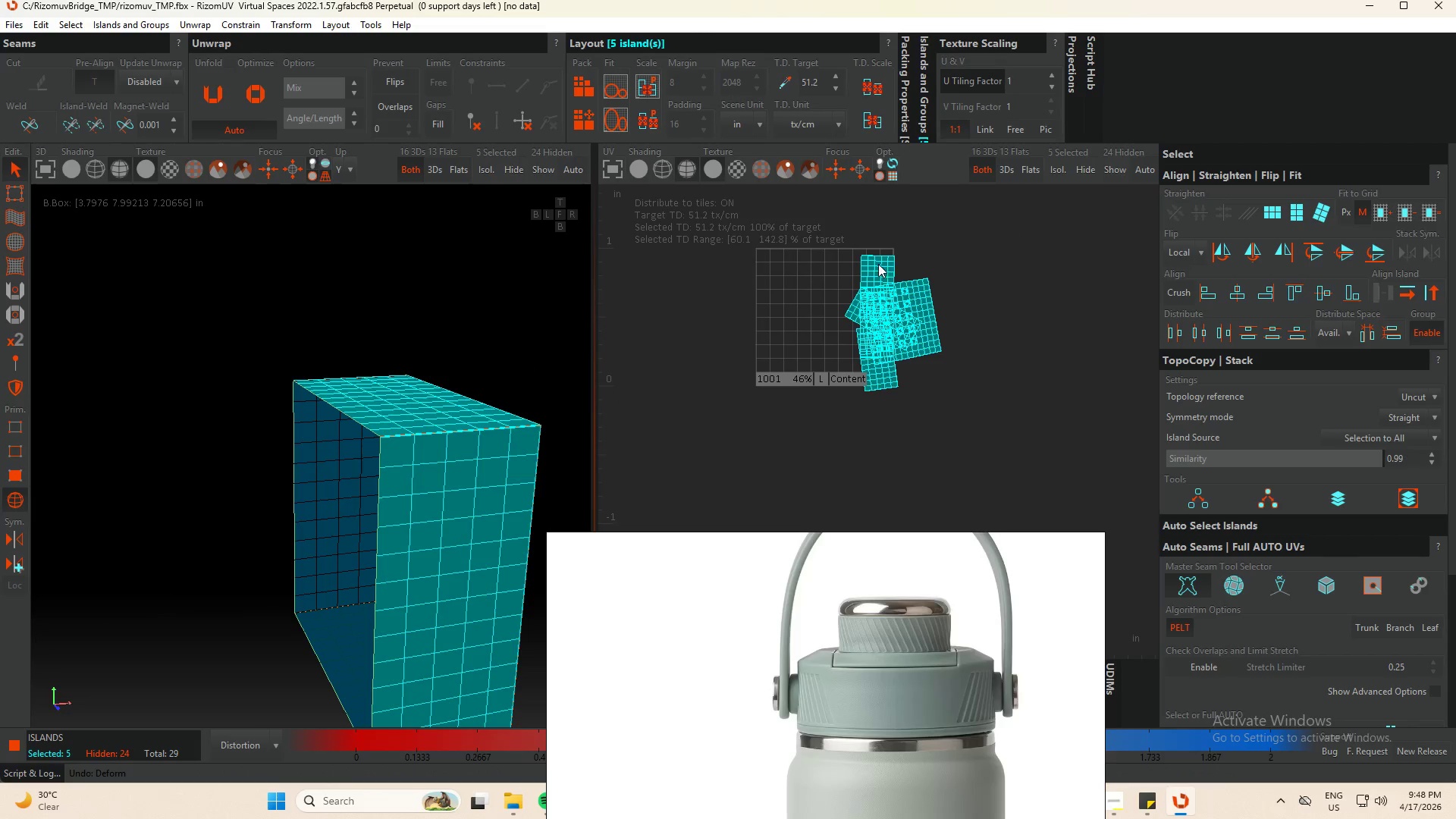 
left_click([878, 264])
 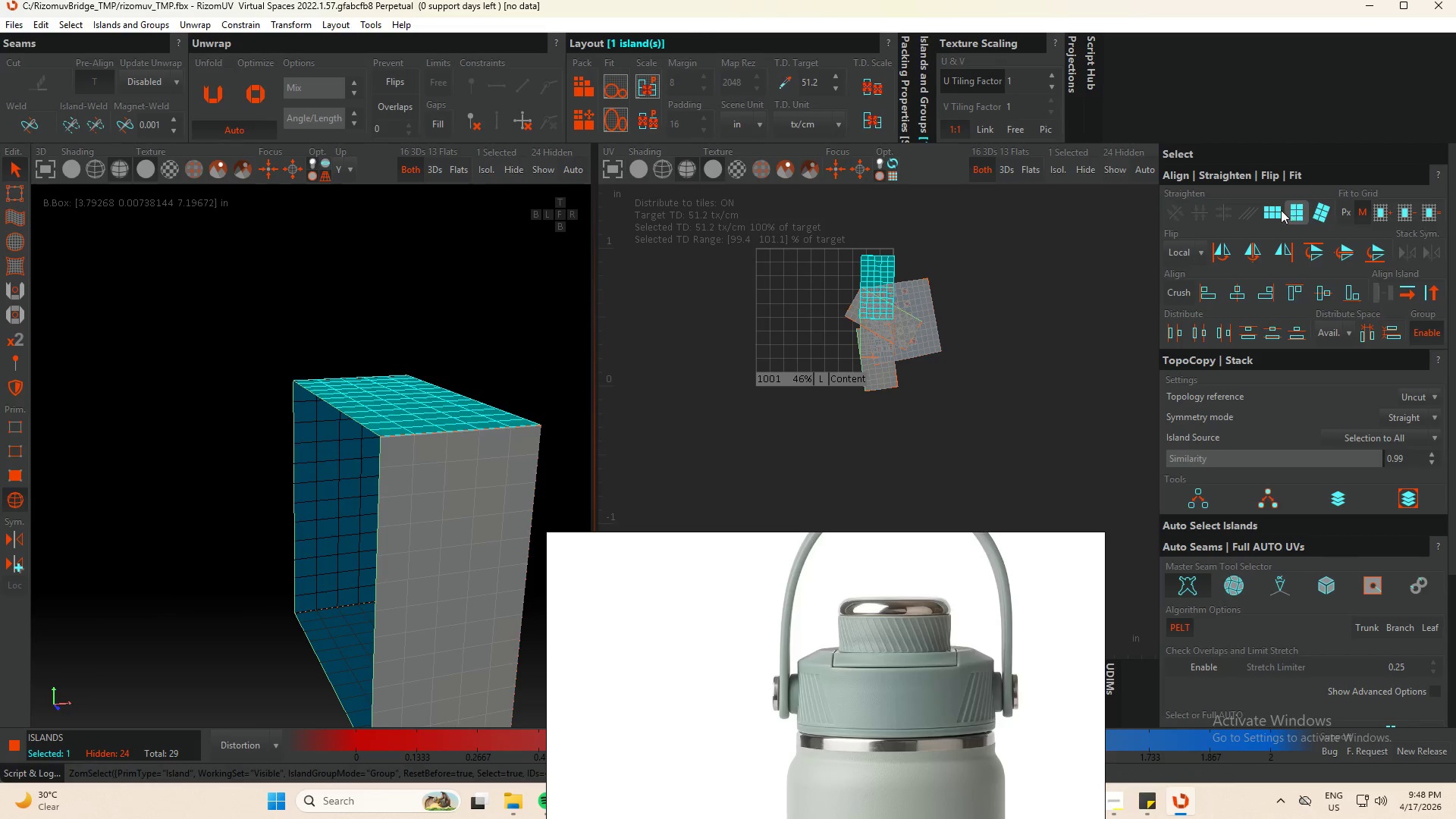 
left_click([1272, 213])
 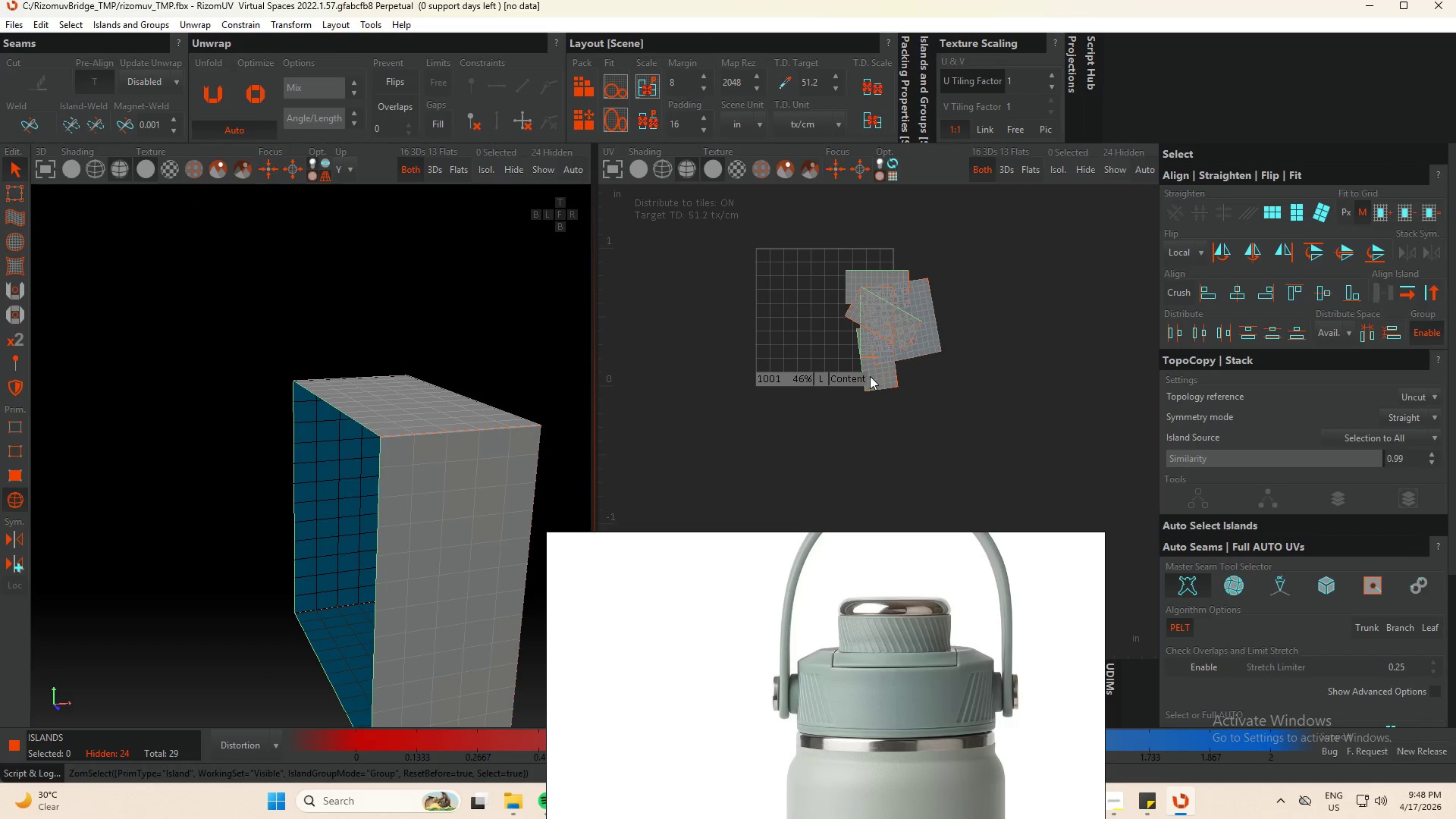 
key(Control+A)
 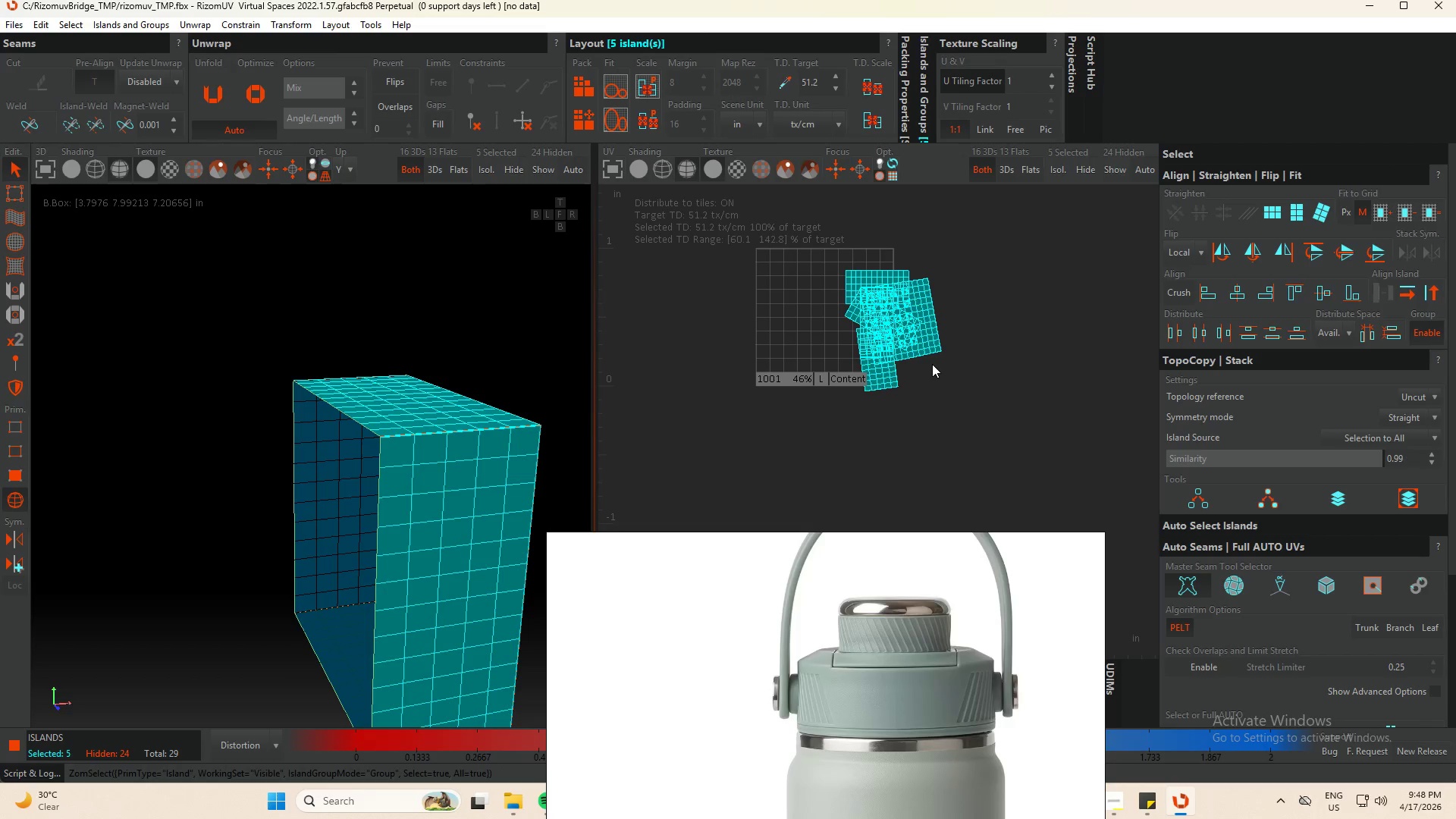 
key(P)
 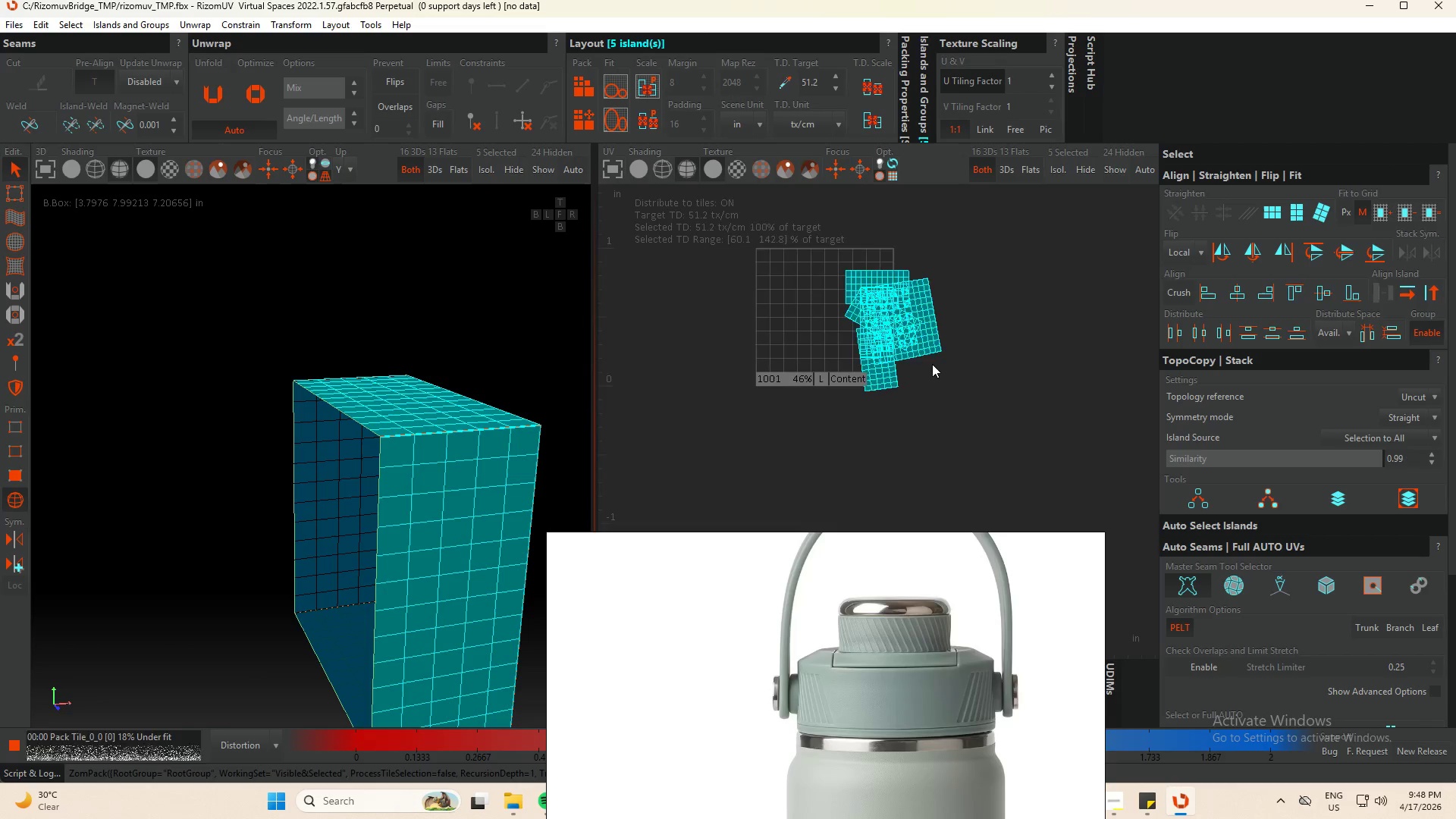 
scroll: coordinate [877, 388], scroll_direction: up, amount: 1.0
 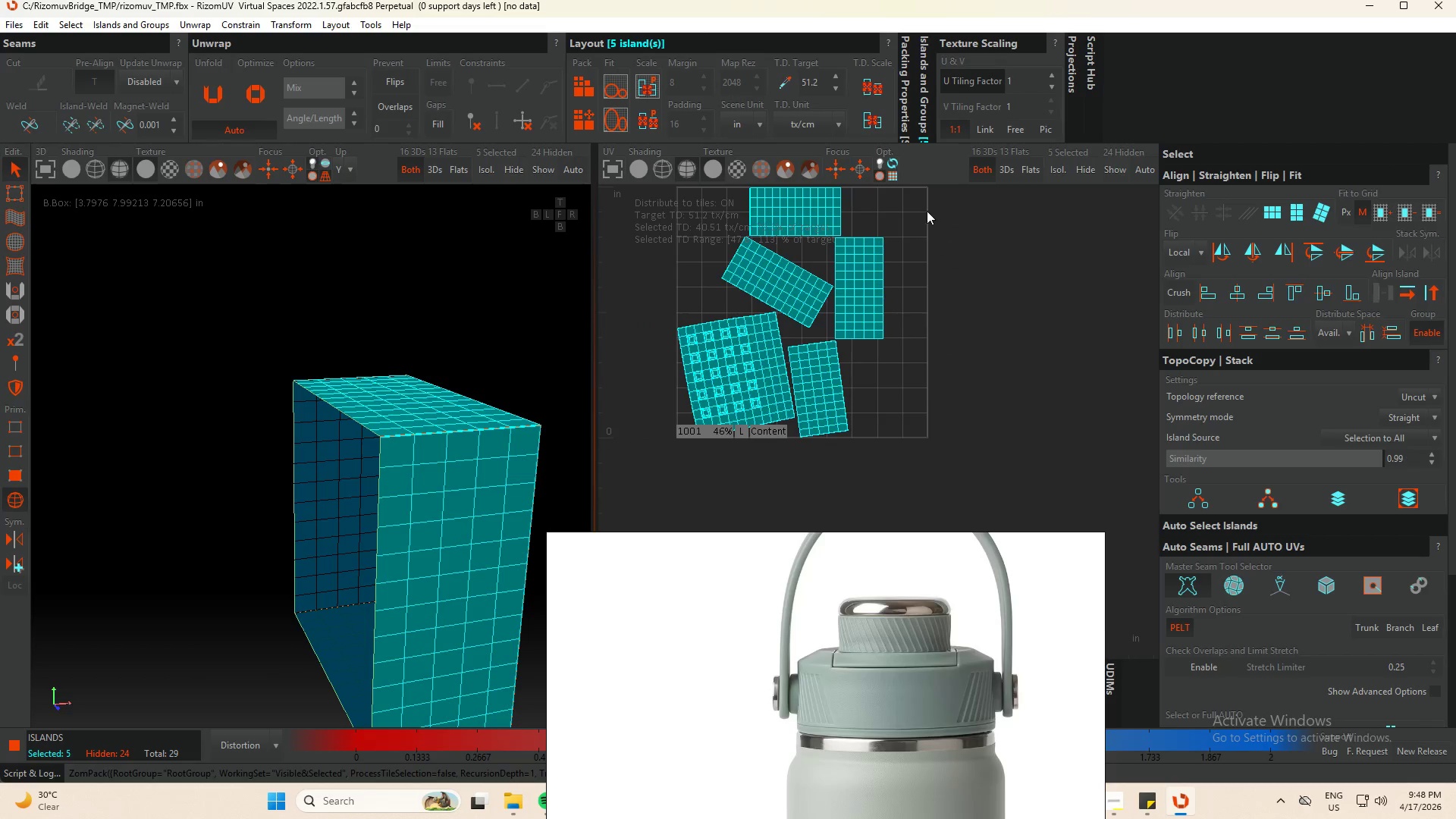 
left_click_drag(start_coordinate=[926, 199], to_coordinate=[810, 388])
 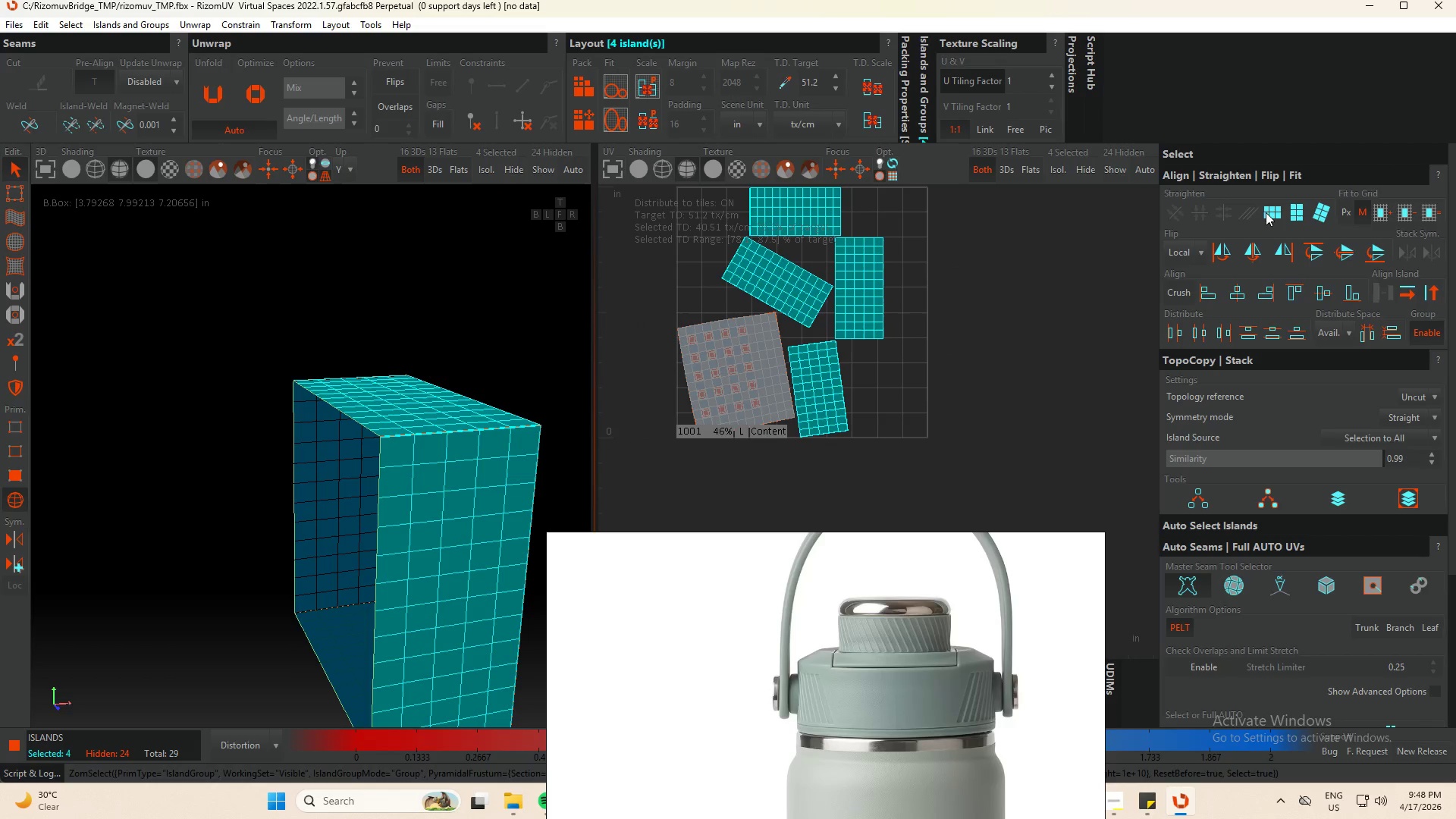 
left_click([1274, 209])
 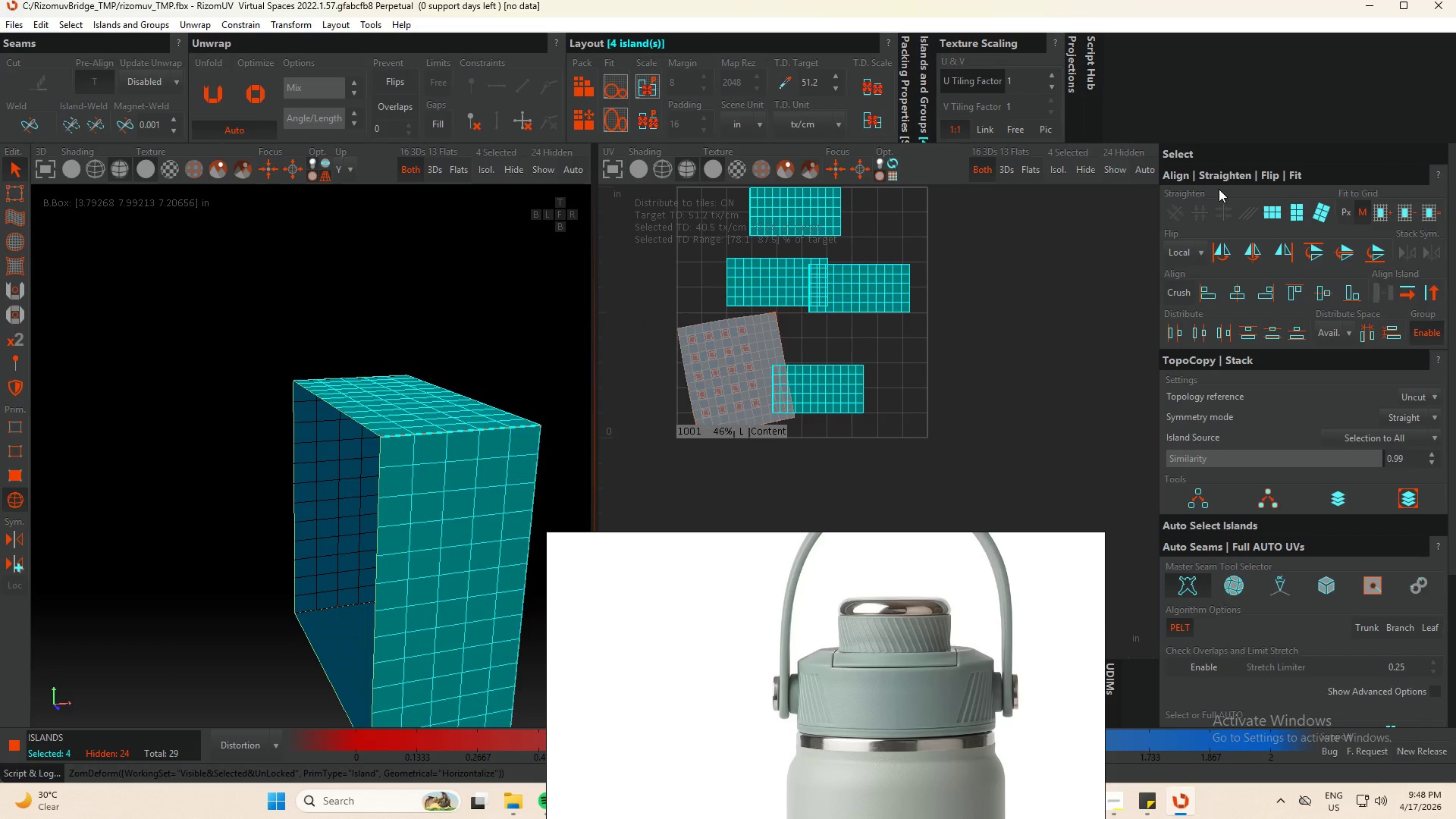 
key(P)
 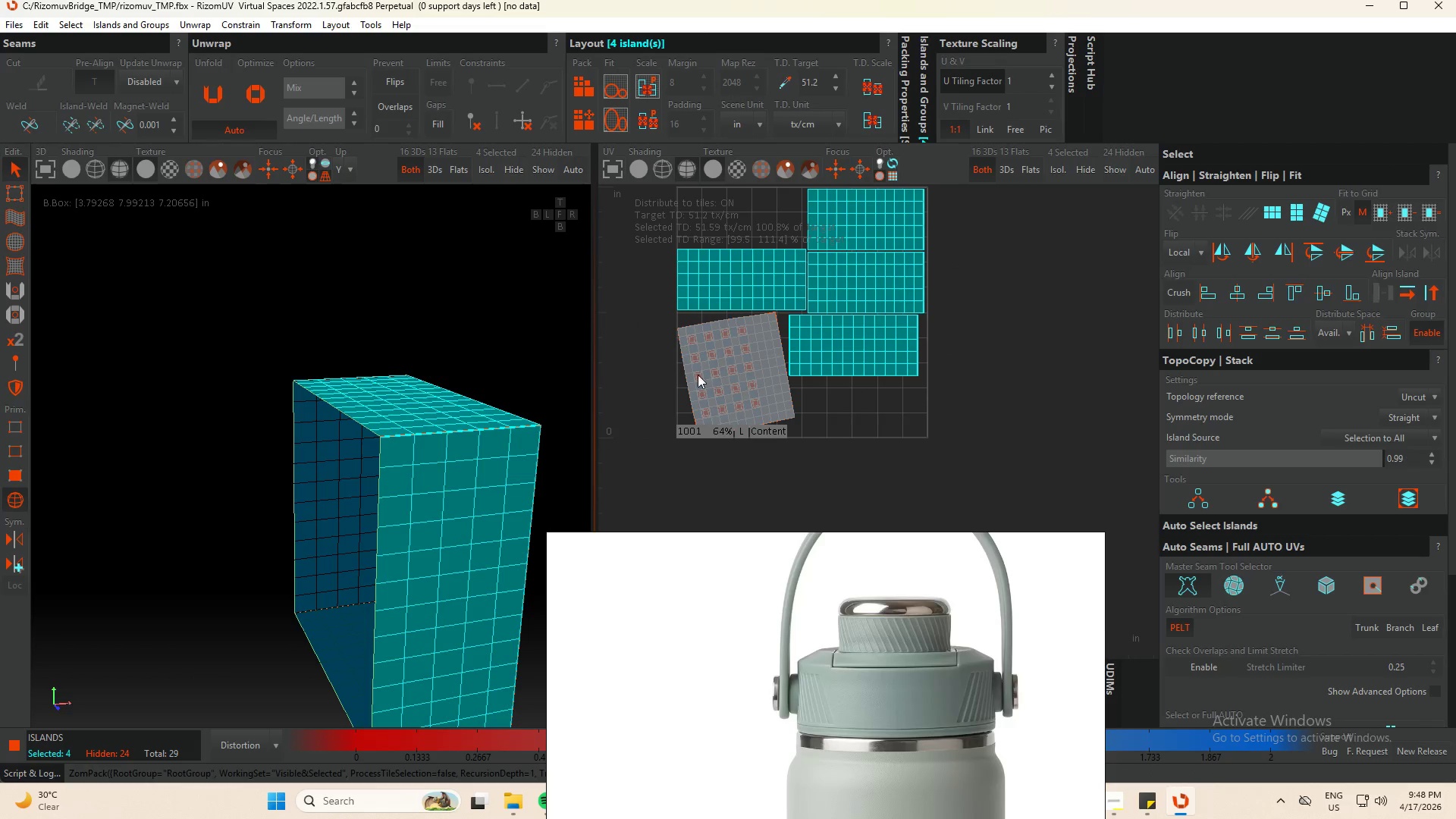 
left_click([698, 375])
 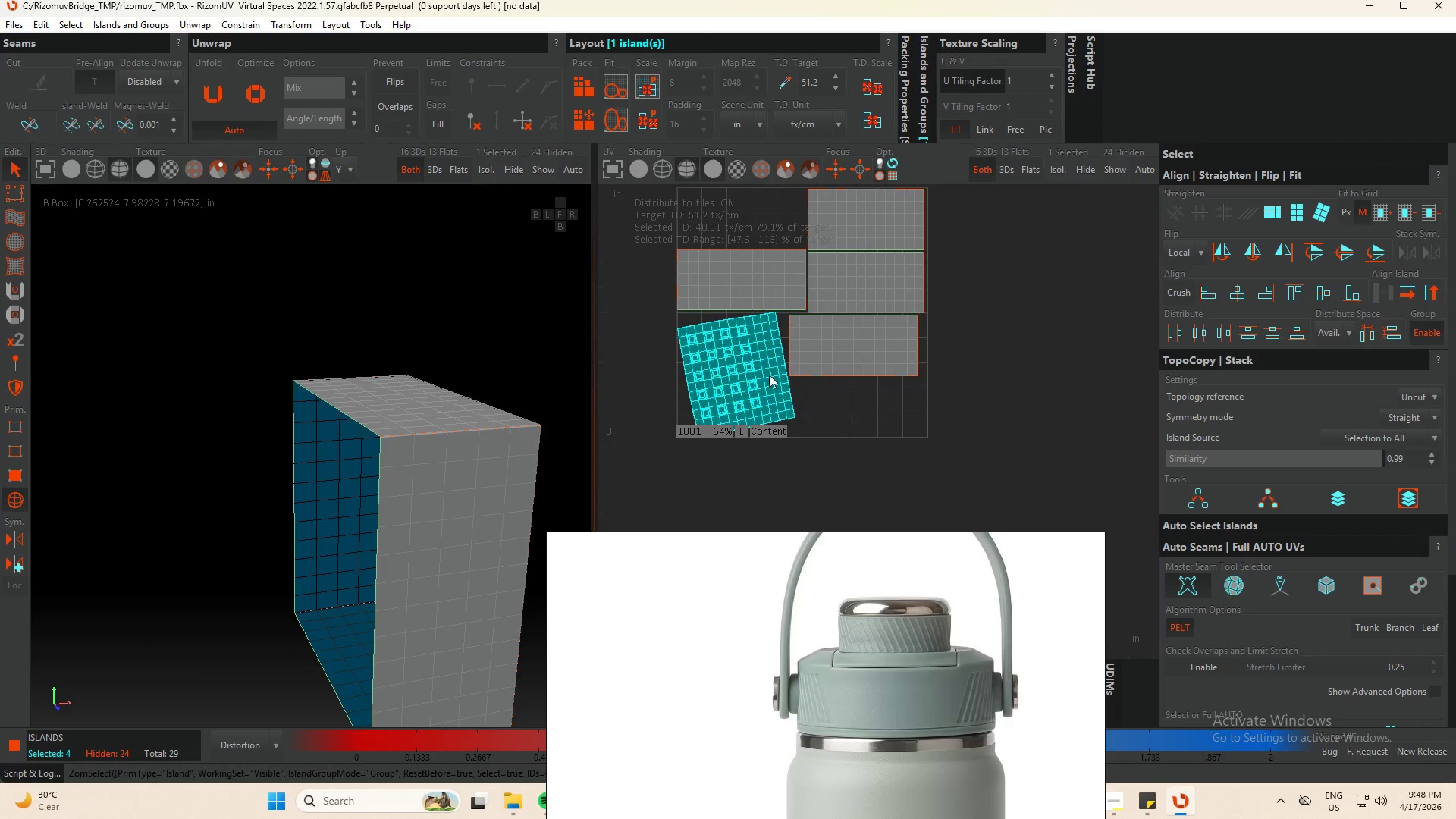 
scroll: coordinate [732, 361], scroll_direction: up, amount: 4.0
 